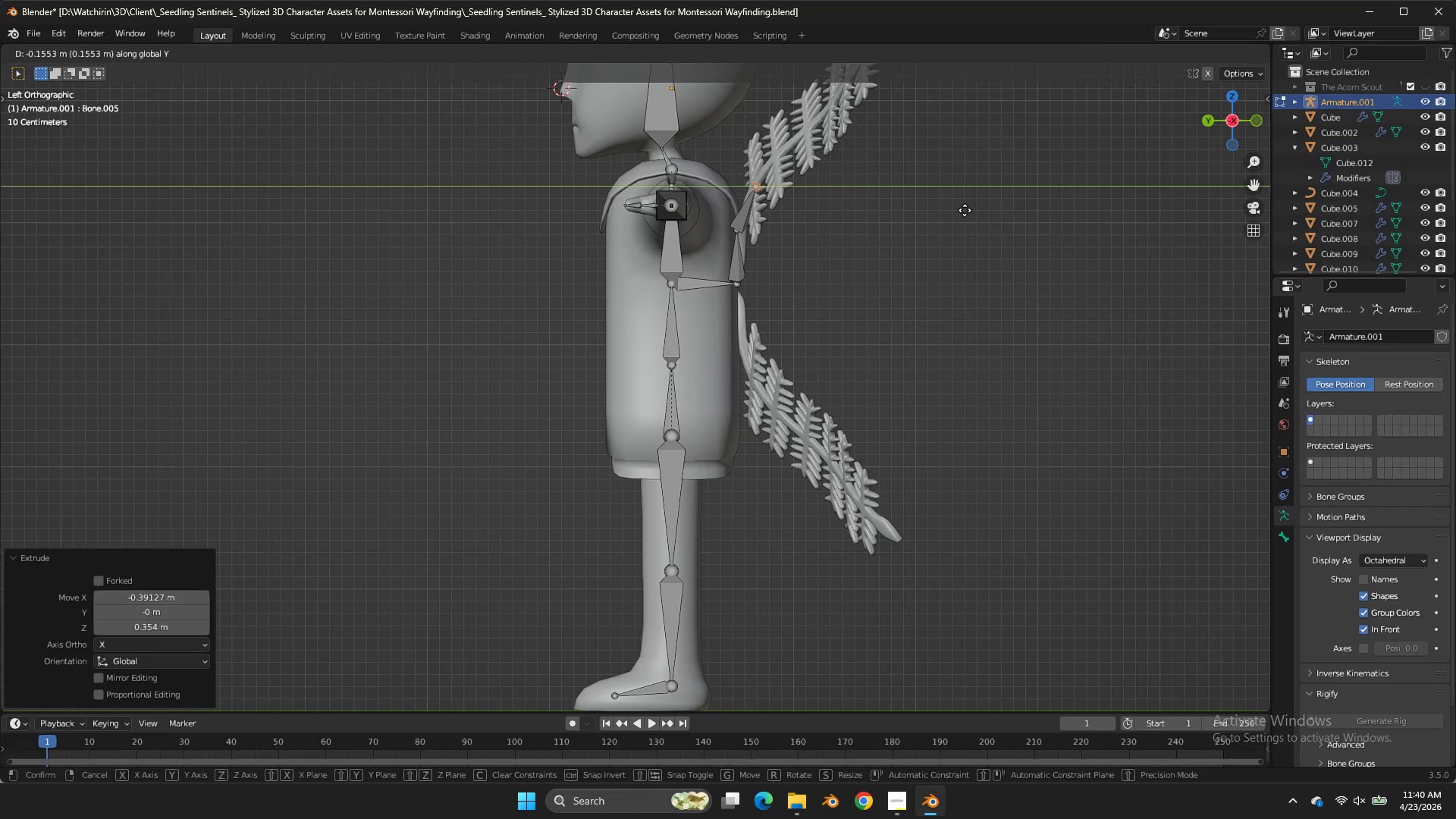 
left_click([965, 210])
 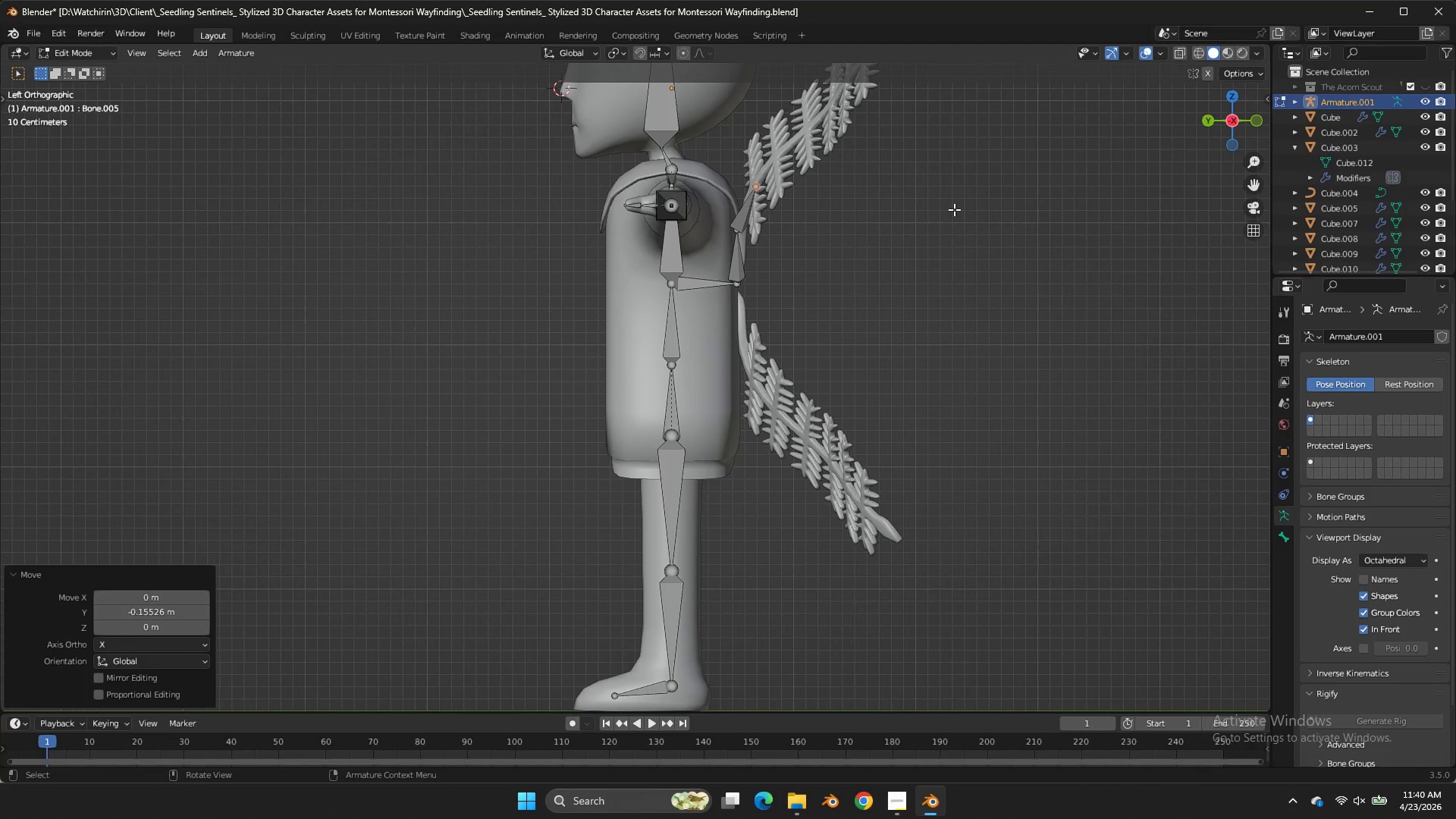 
key(E)
 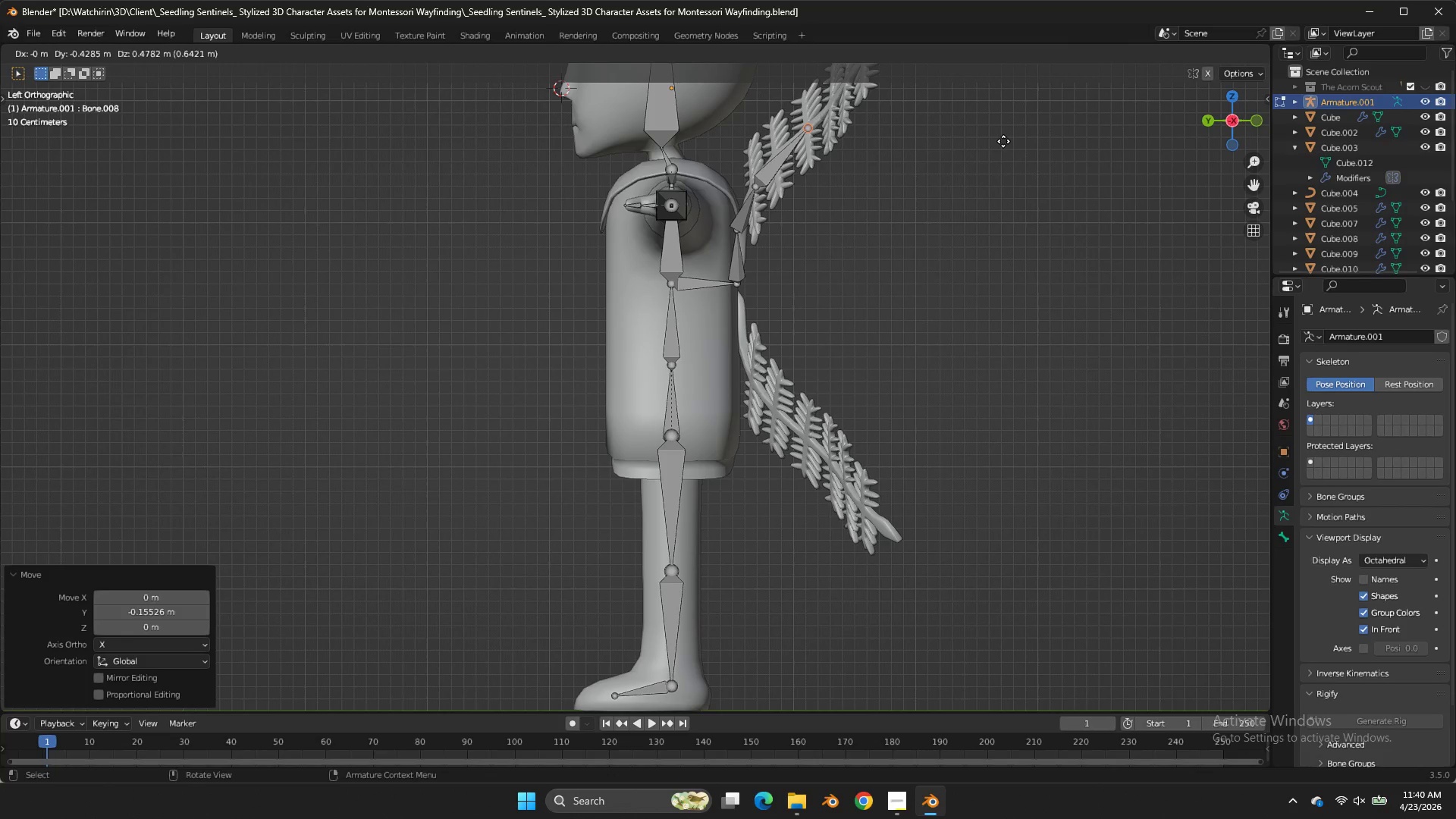 
scroll: coordinate [999, 148], scroll_direction: down, amount: 2.0
 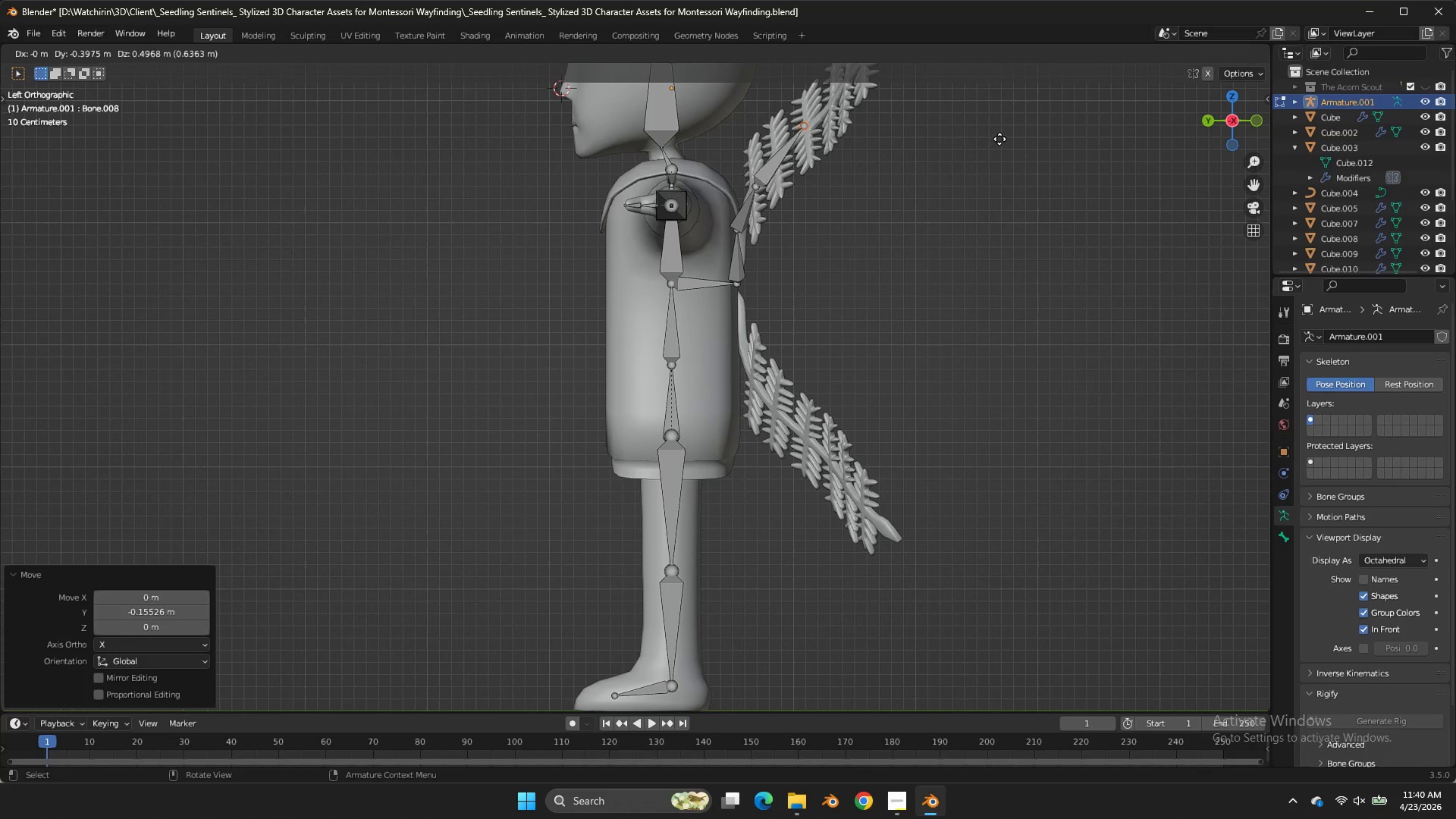 
double_click([999, 139])
 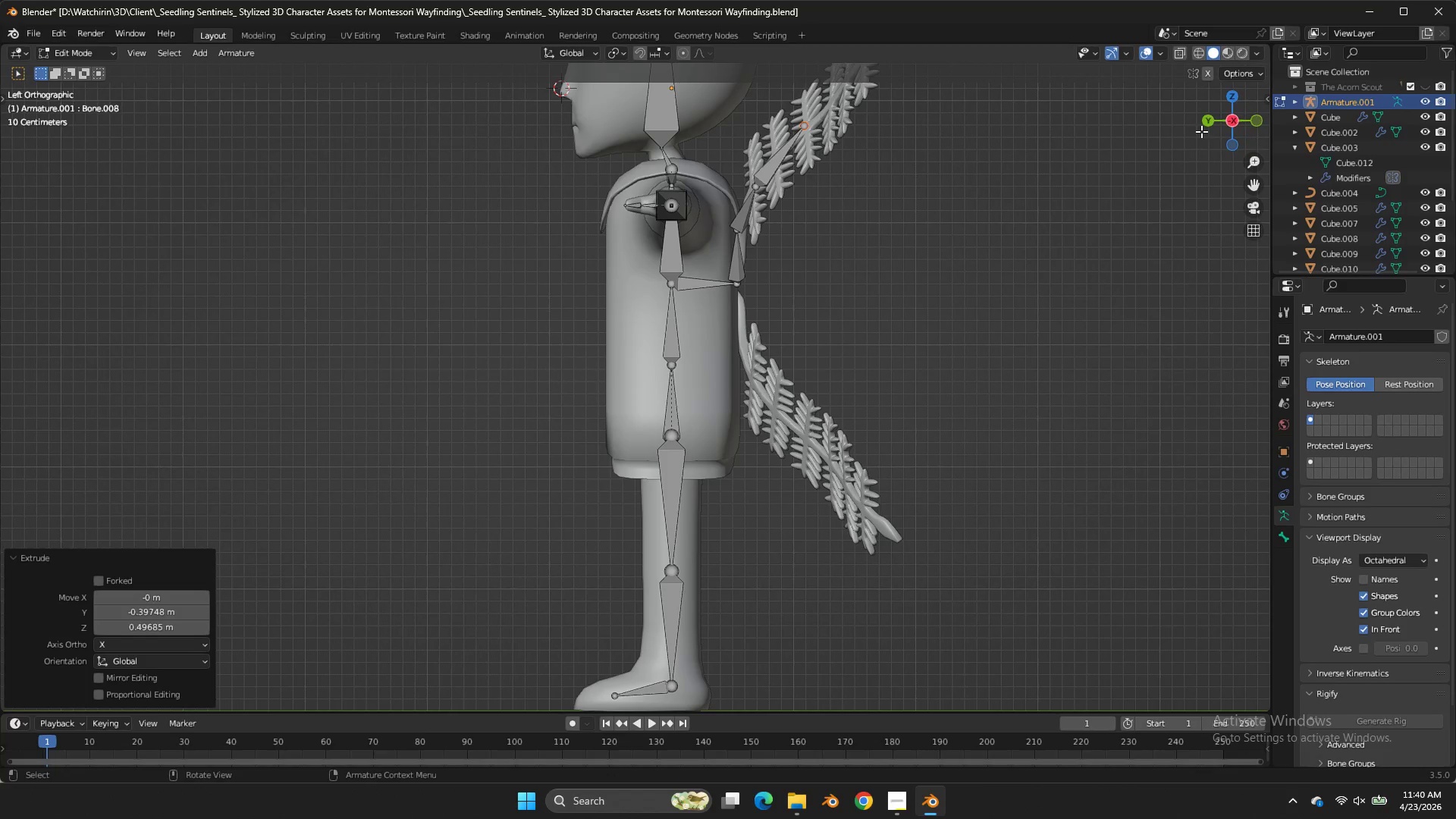 
double_click([1205, 130])
 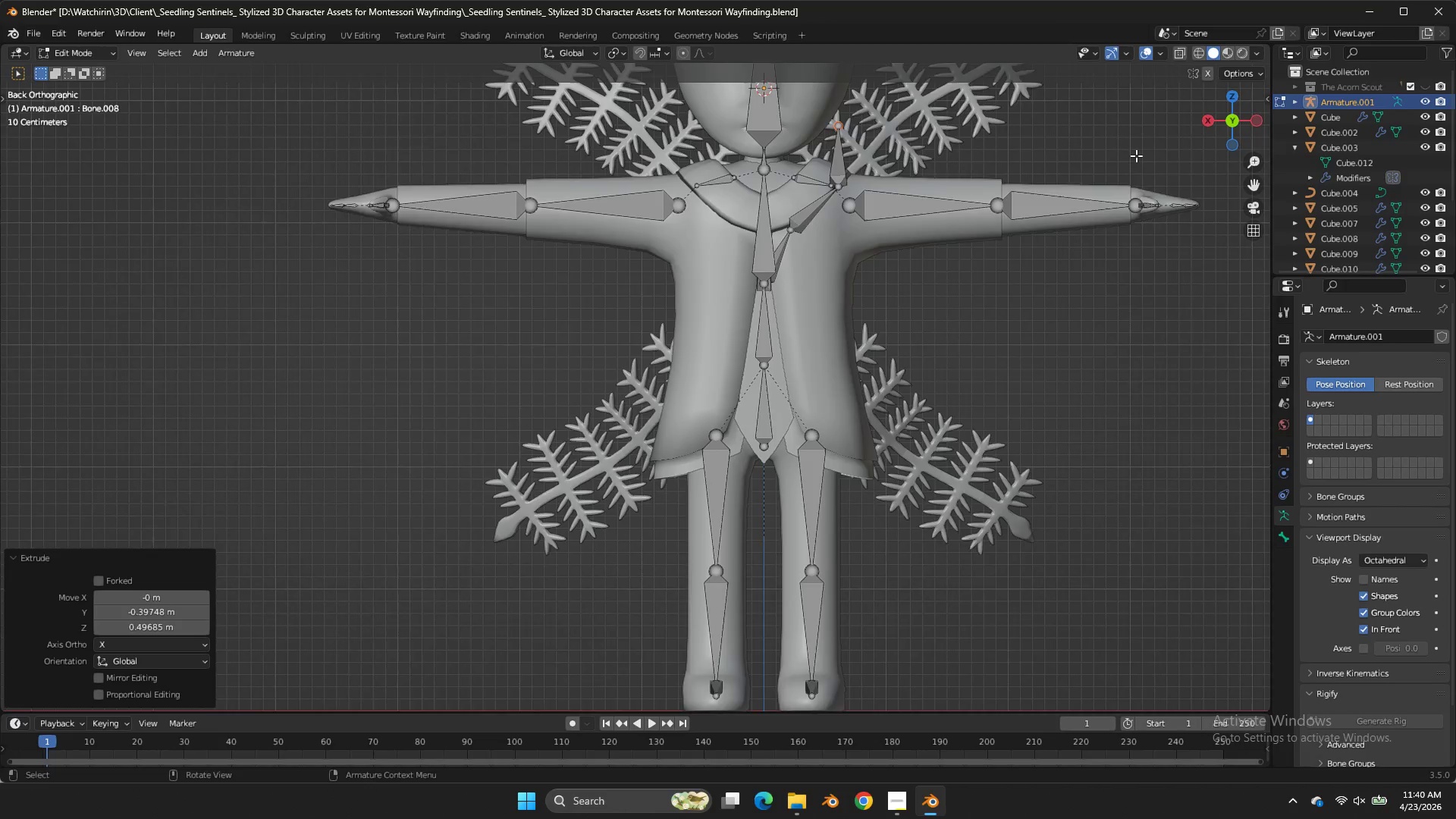 
scroll: coordinate [1136, 155], scroll_direction: down, amount: 1.0
 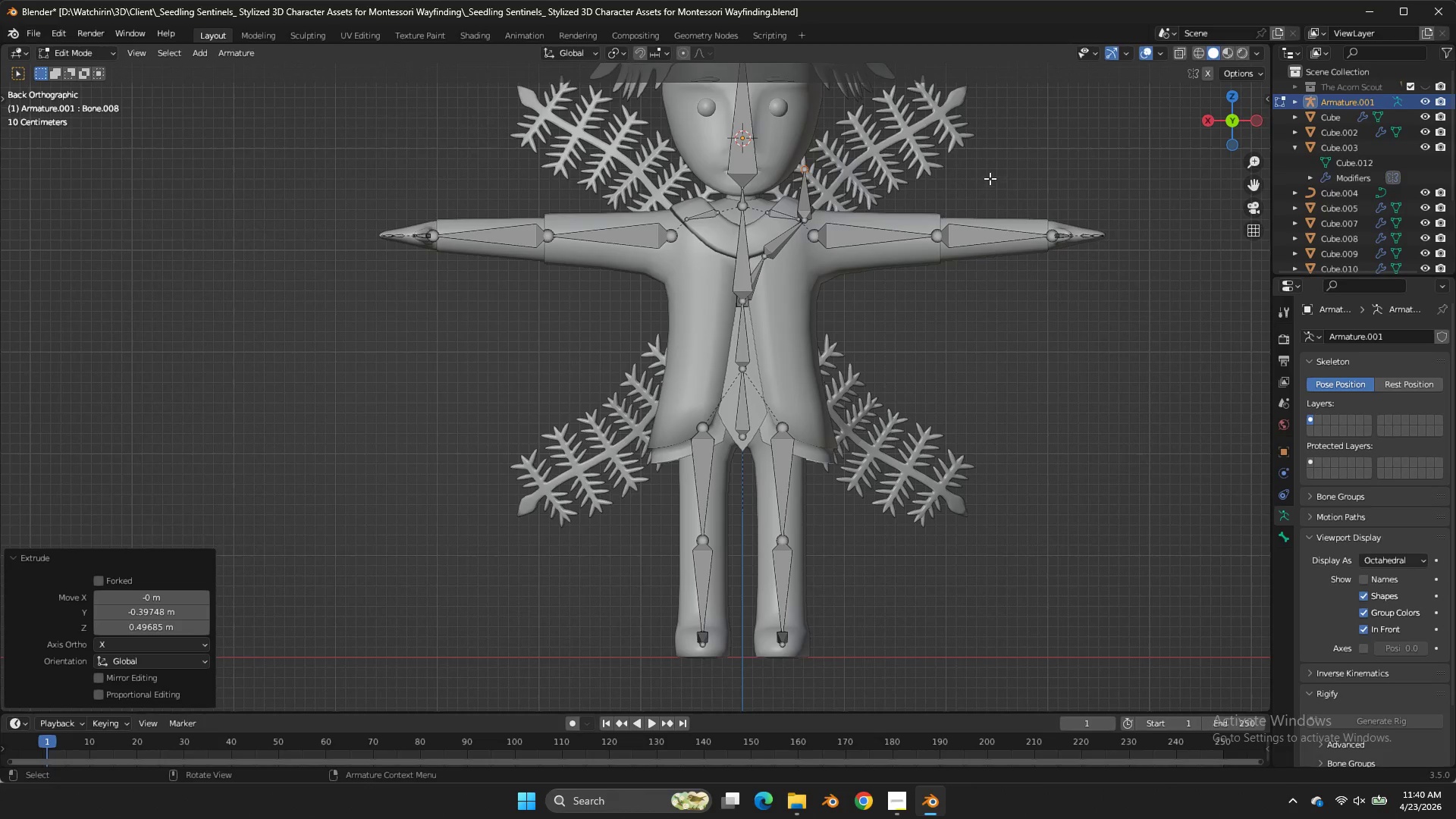 
key(G)
 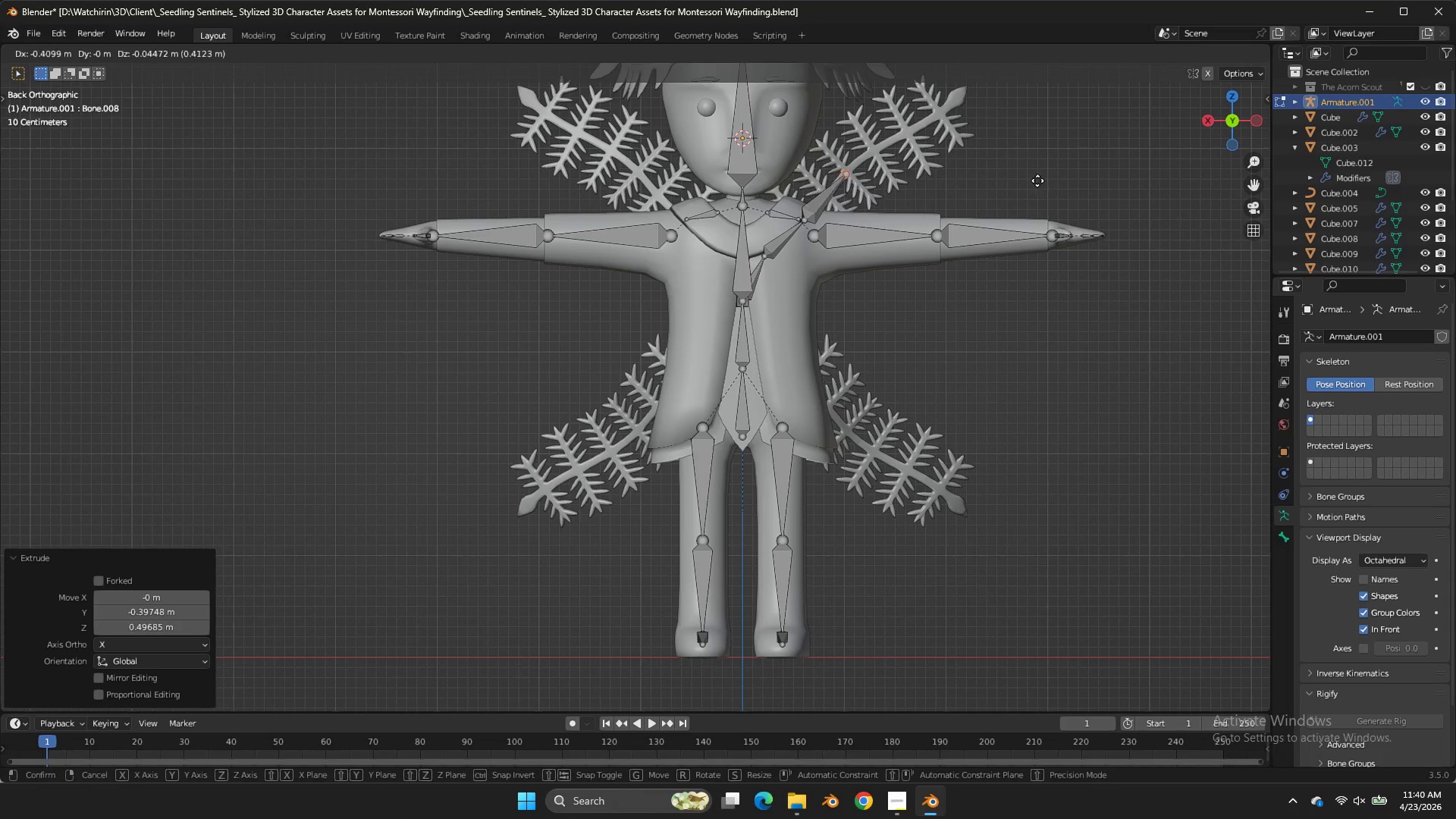 
hold_key(key=ShiftLeft, duration=0.62)
double_click([1056, 161])
 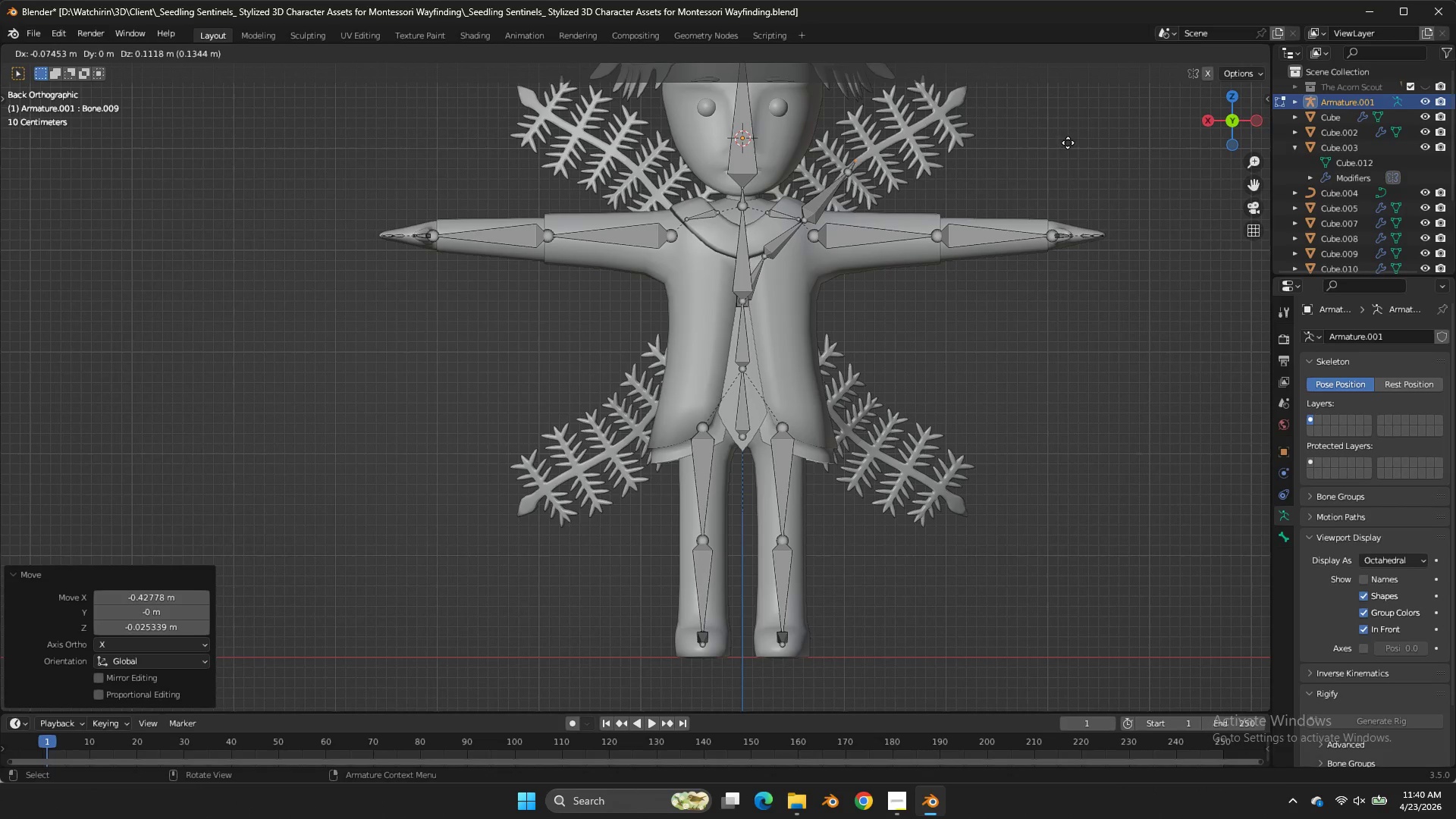 
key(E)
 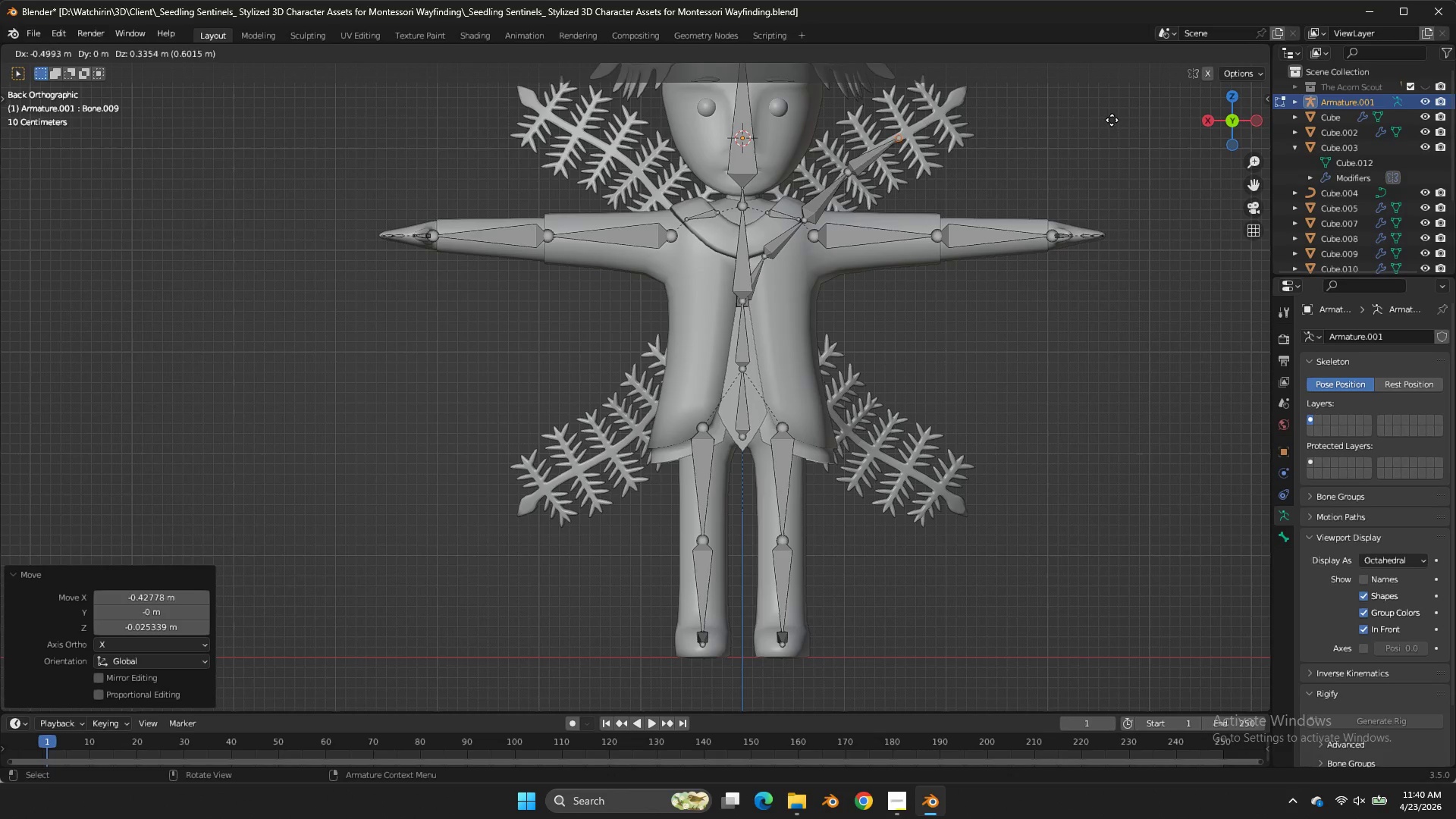 
double_click([1119, 115])
 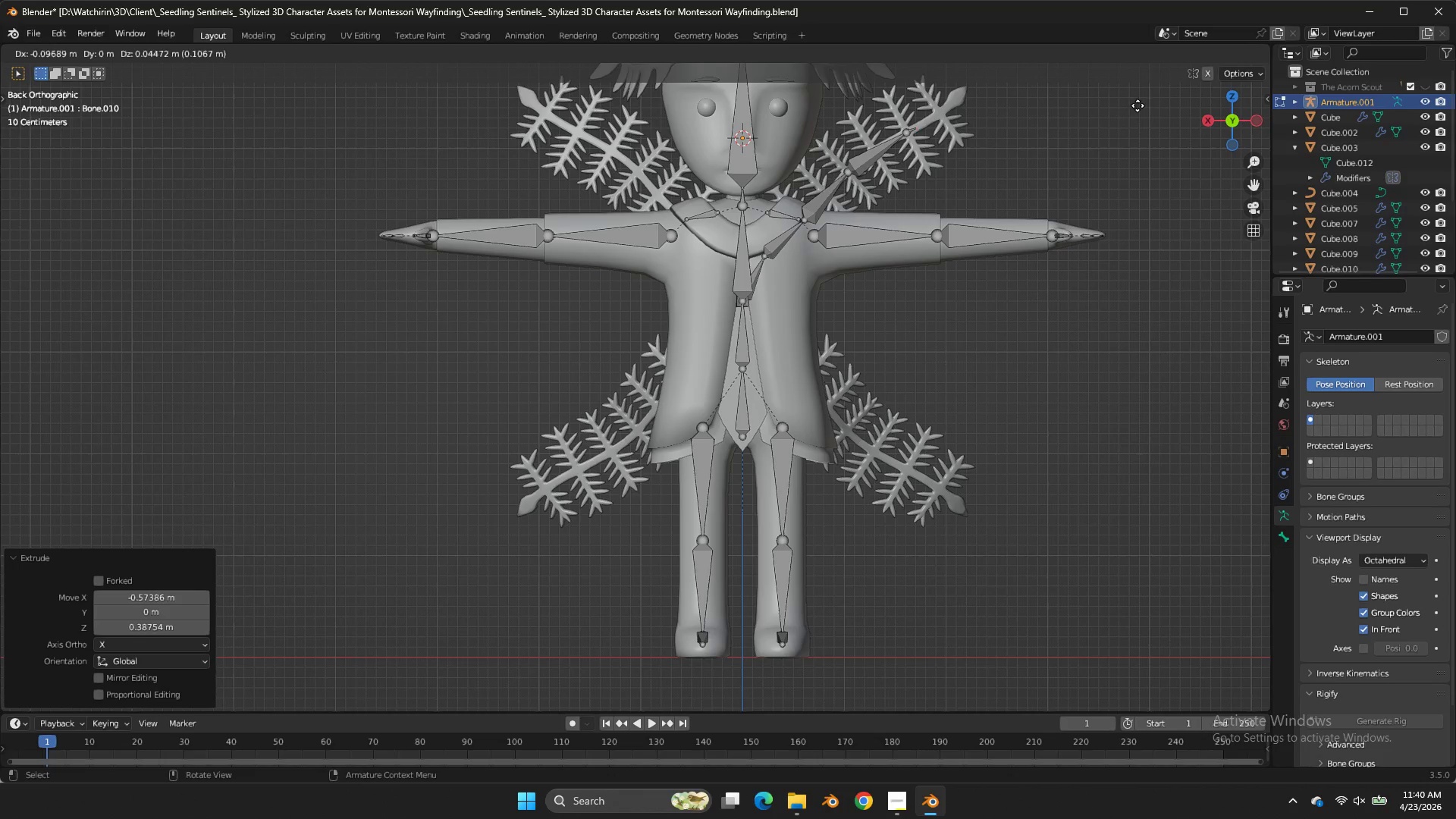 
key(E)
 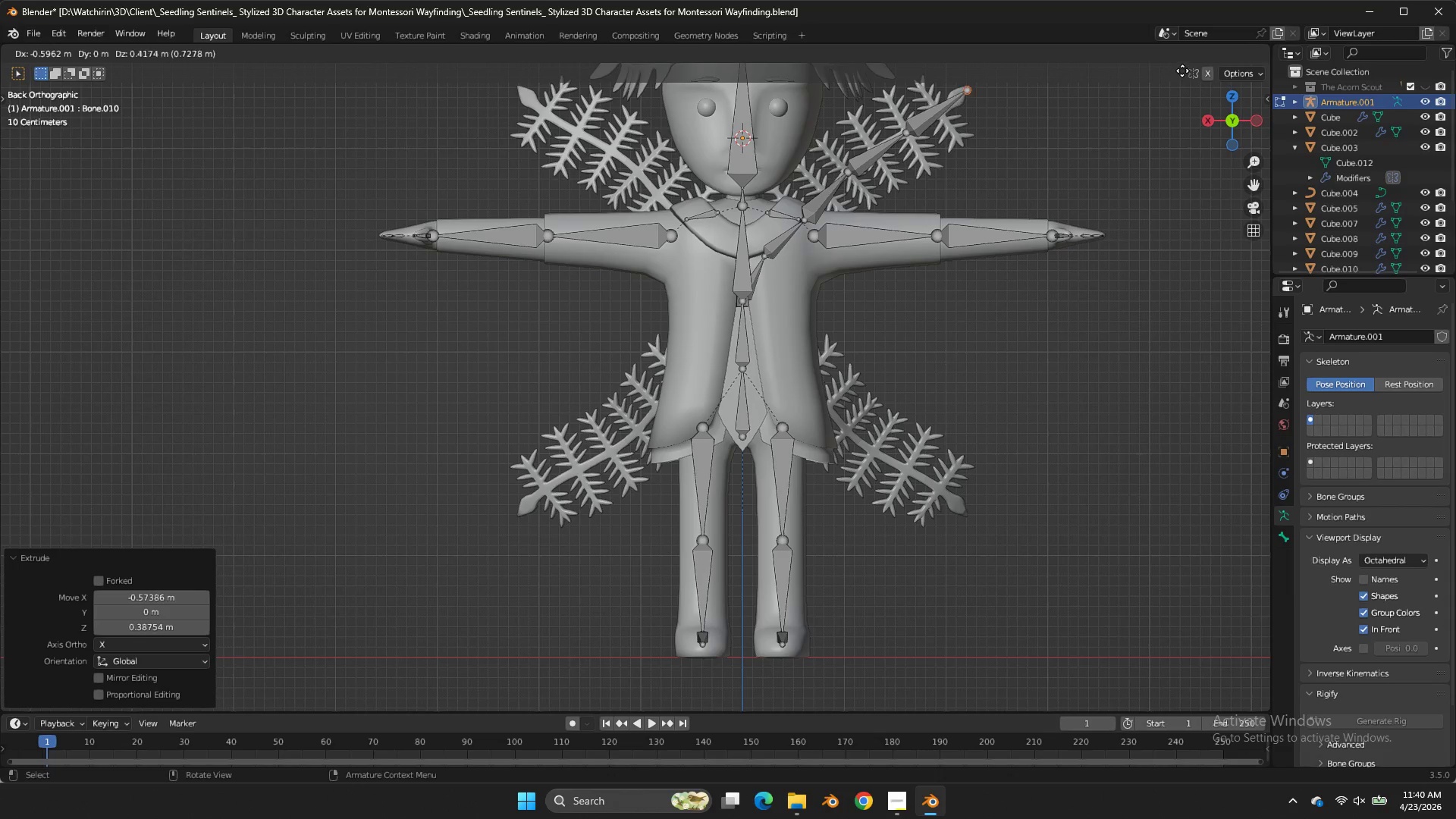 
left_click([1181, 69])
 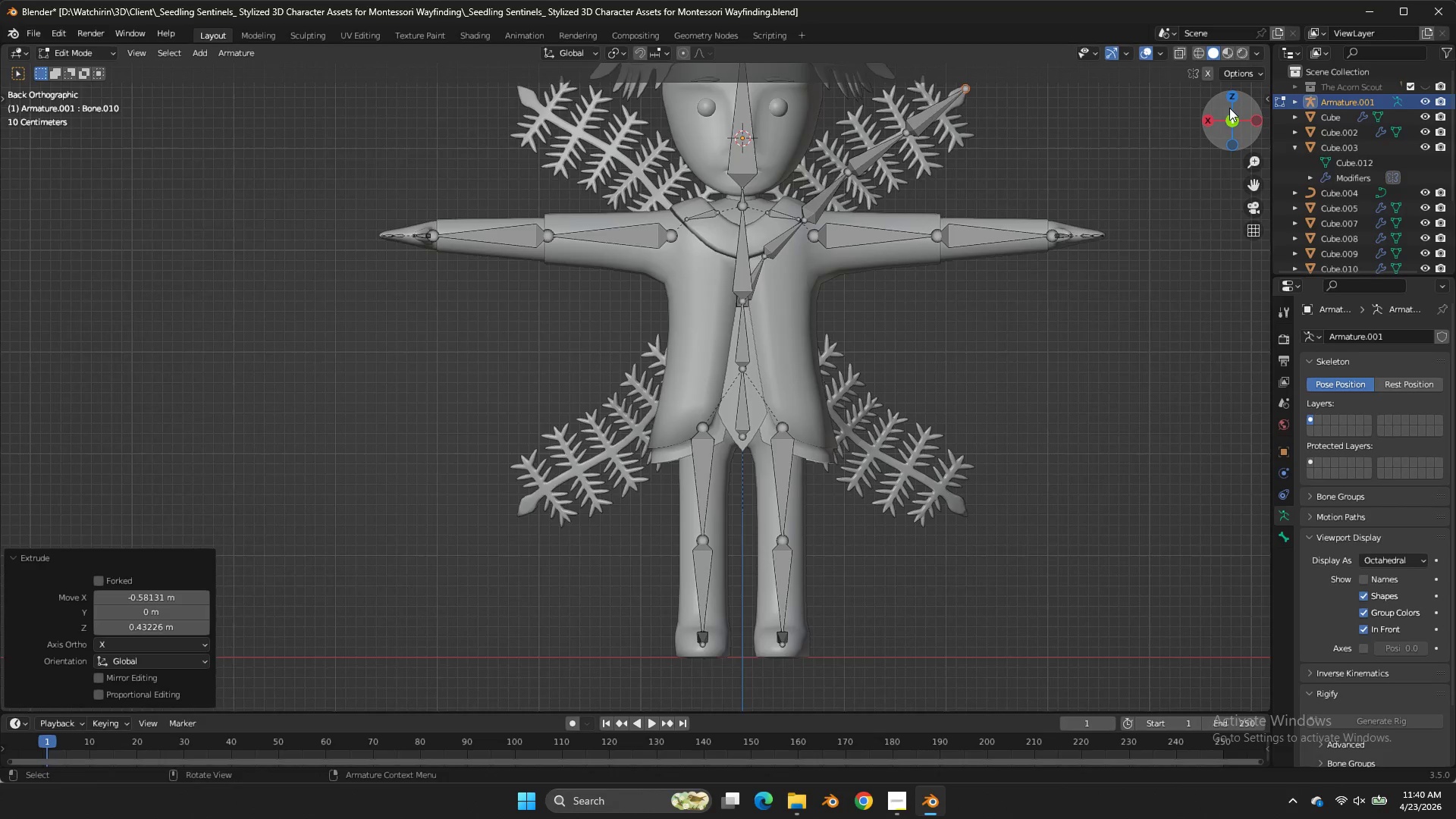 
left_click_drag(start_coordinate=[1230, 110], to_coordinate=[1054, 174])
 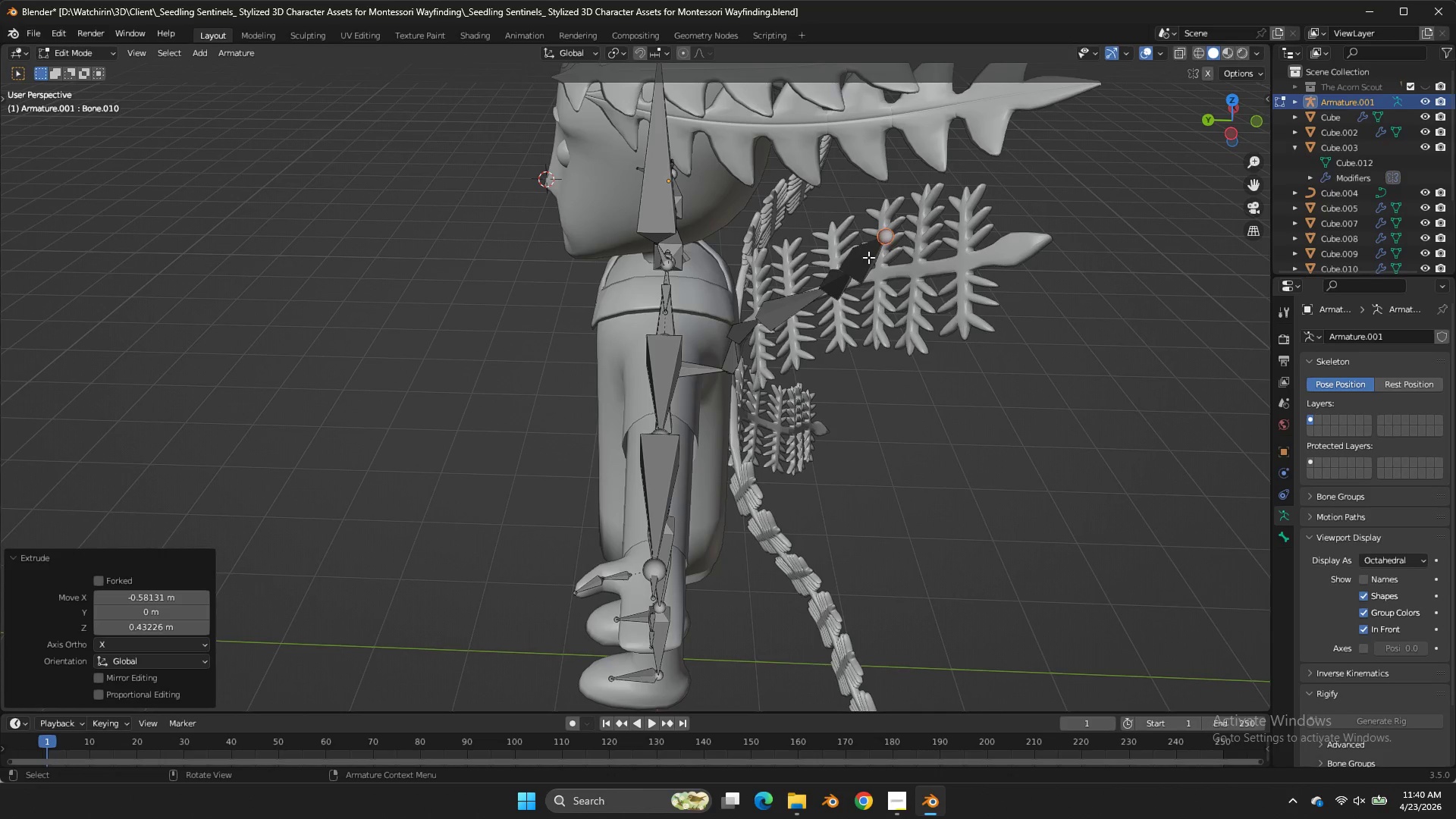 
left_click([861, 263])
 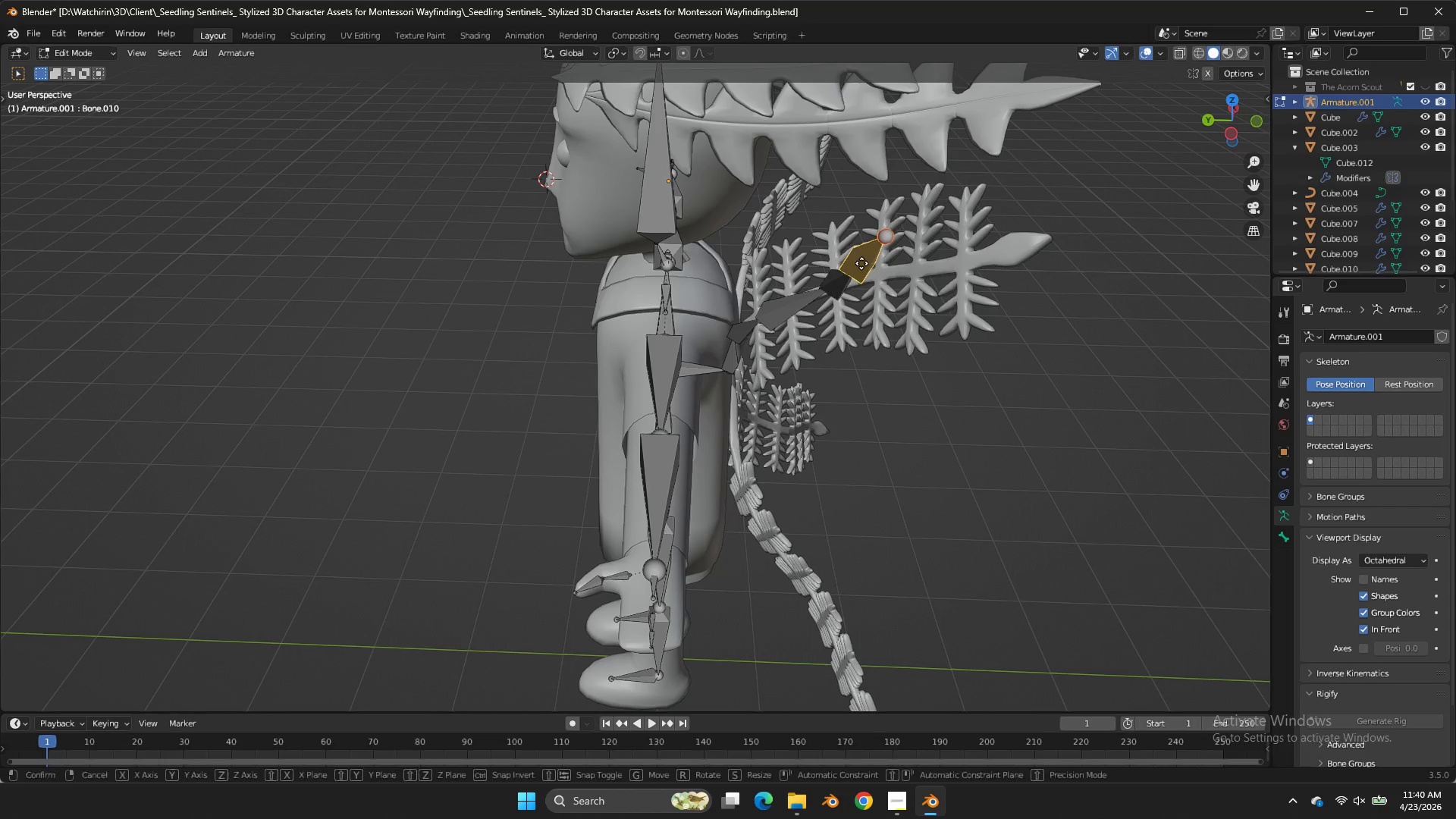 
type(gy)
 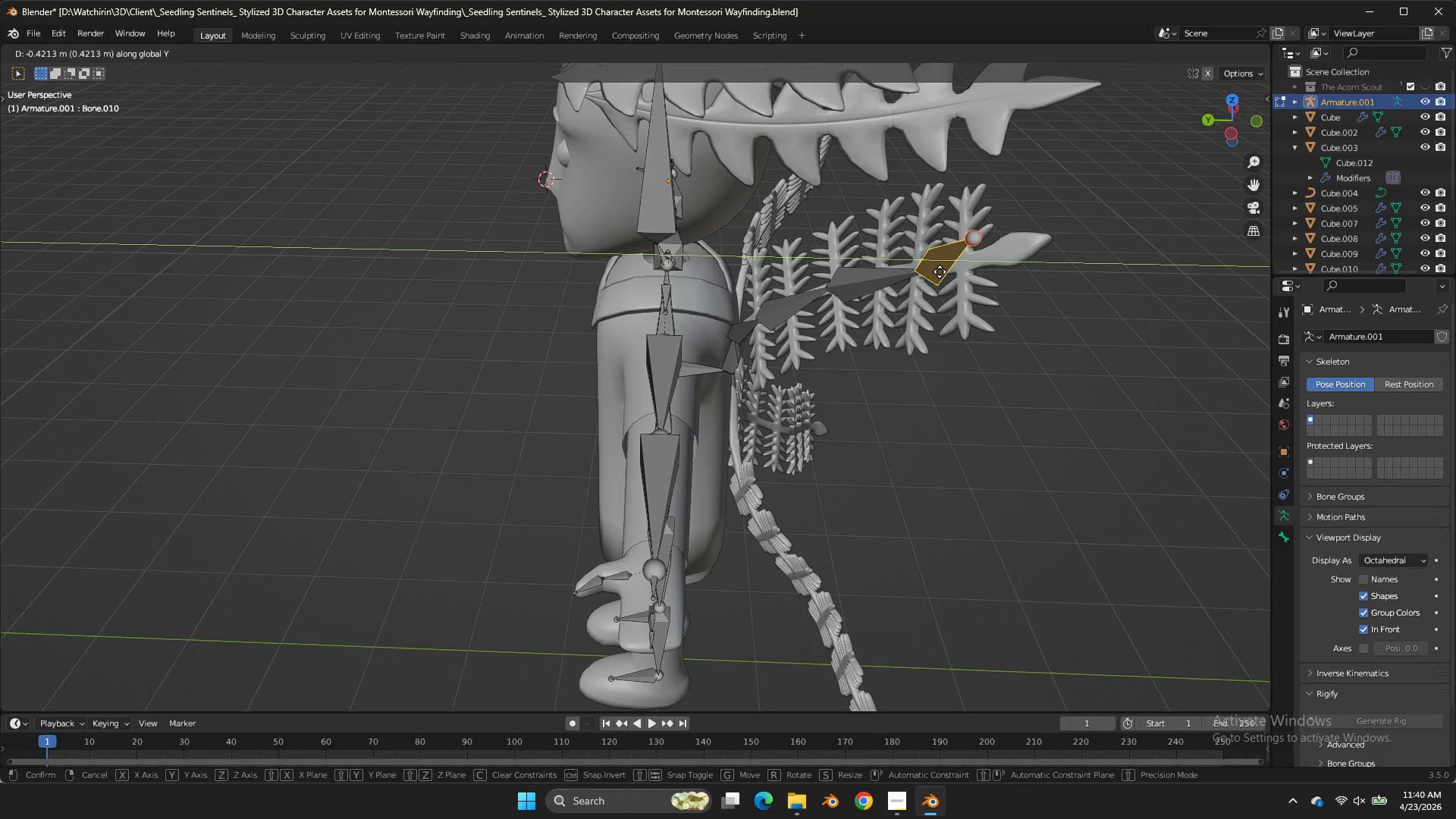 
double_click([937, 271])
 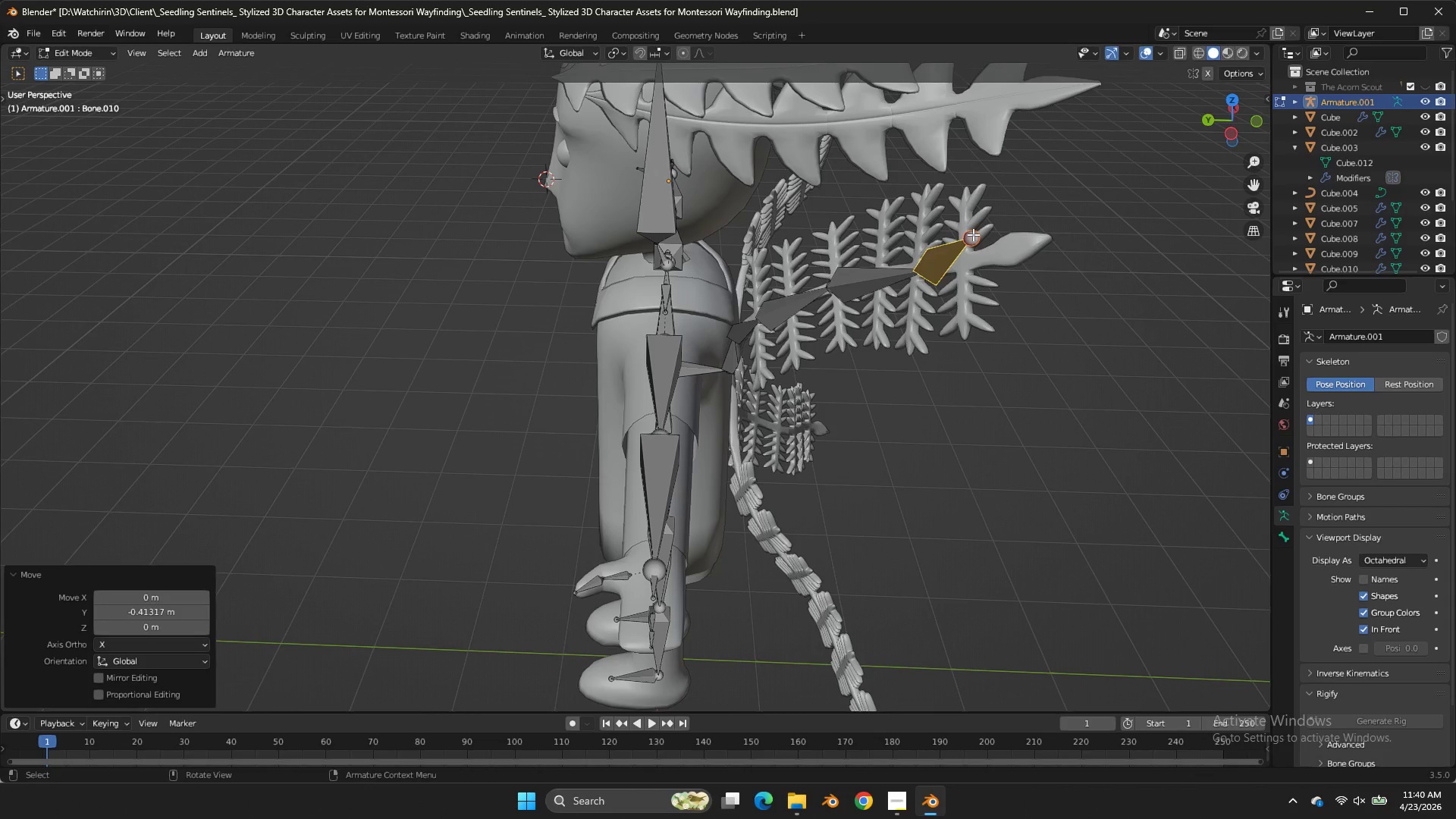 
triple_click([973, 234])
 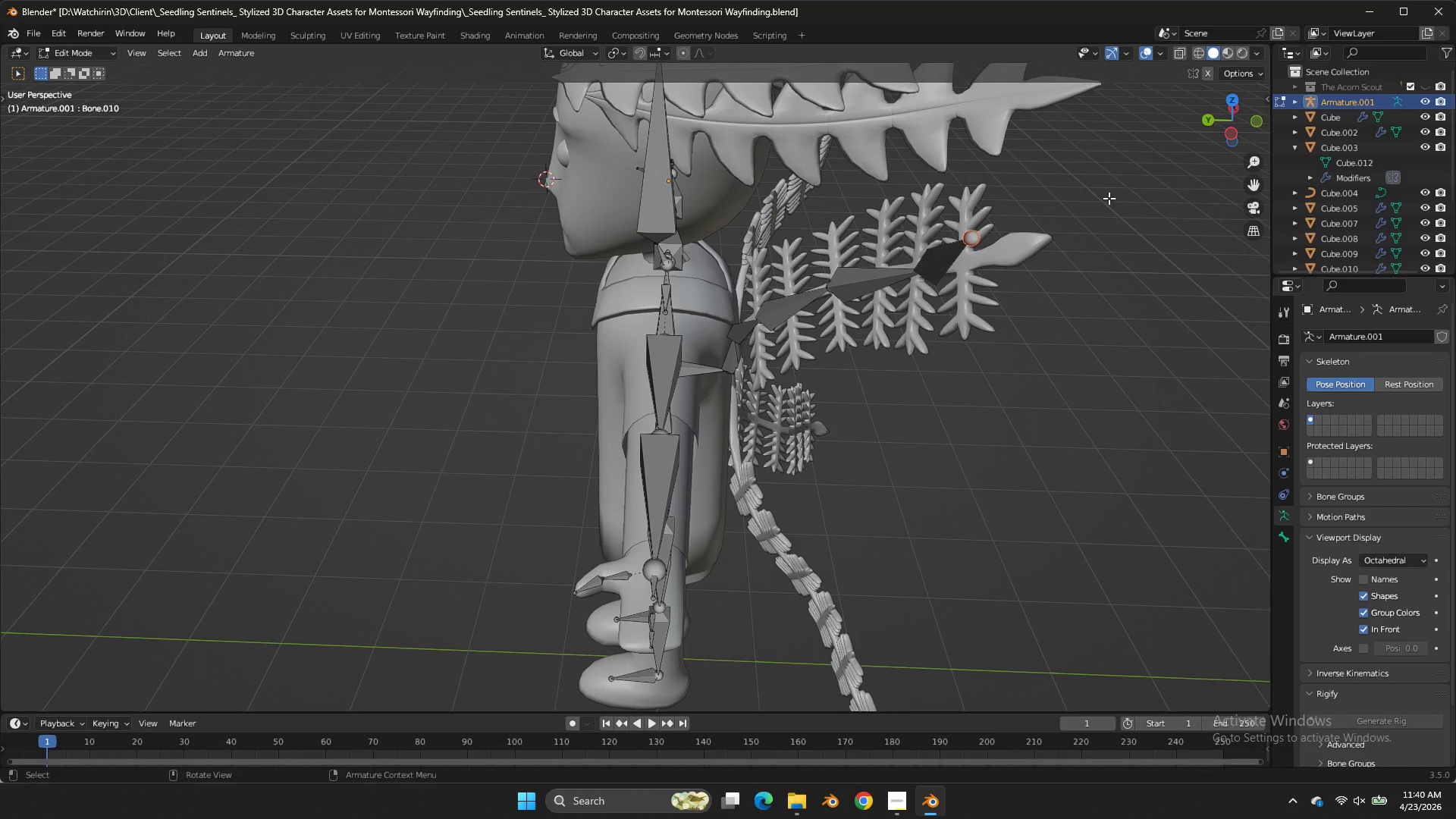 
triple_click([973, 234])
 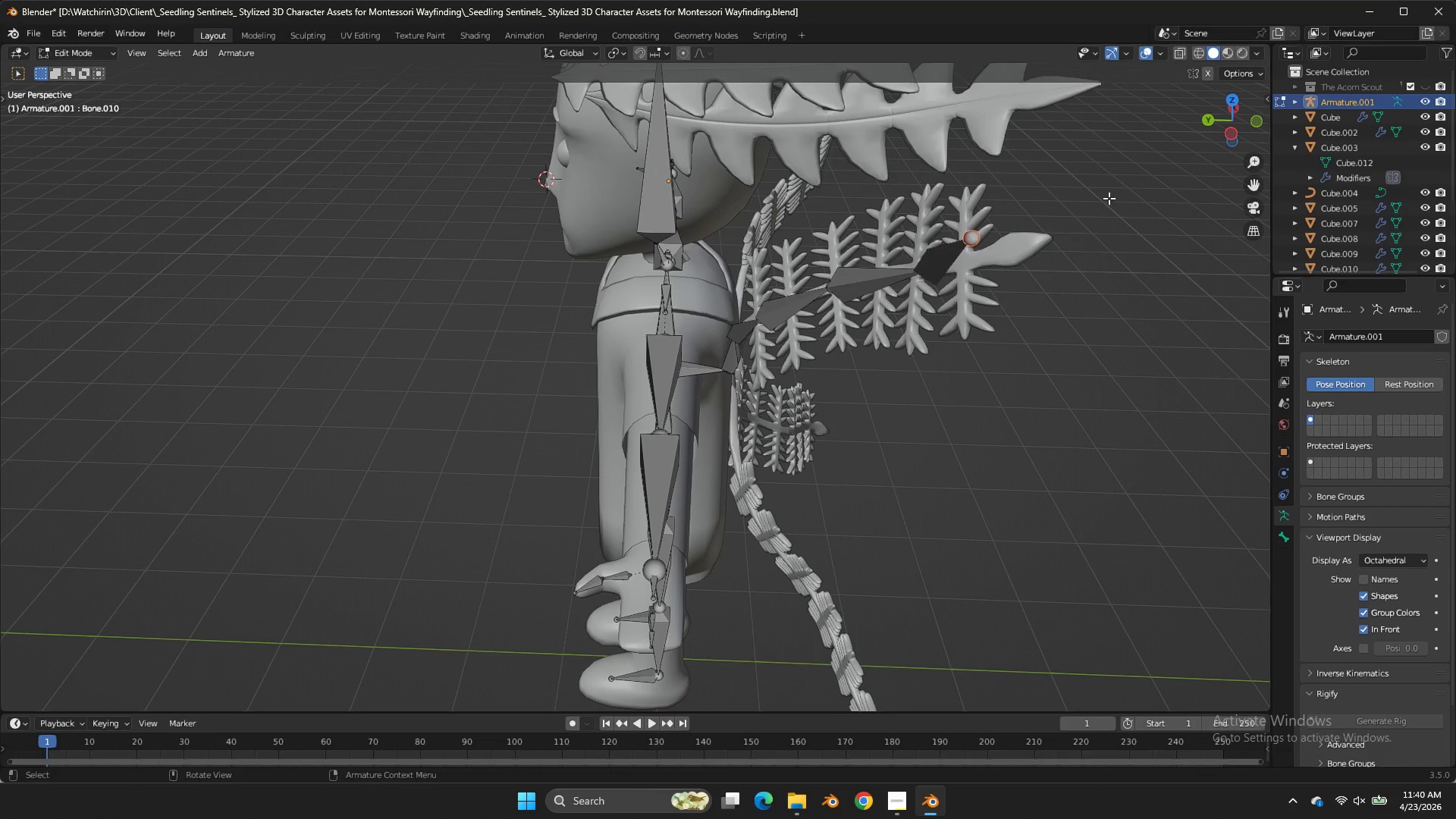 
triple_click([973, 234])
 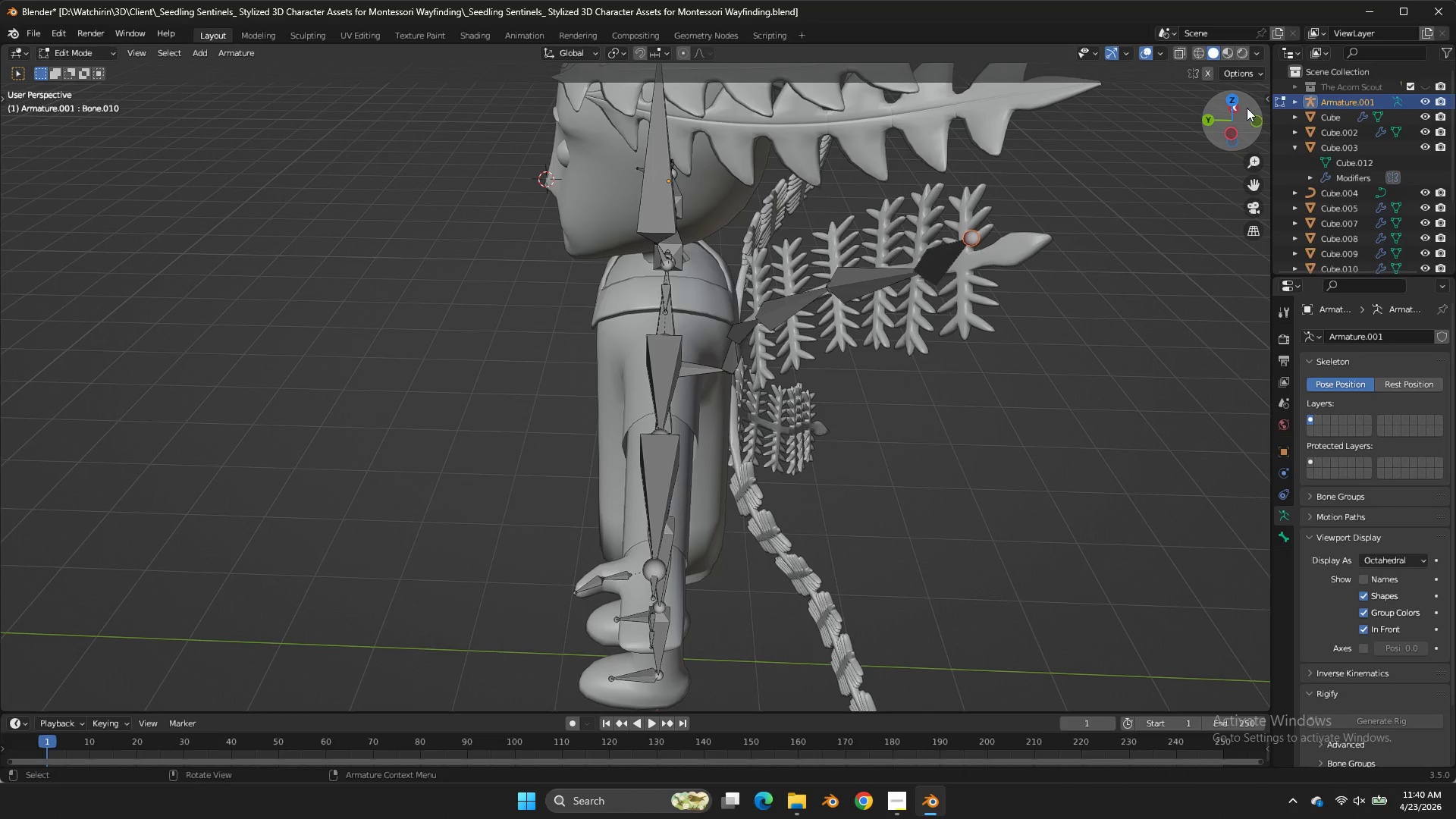 
left_click_drag(start_coordinate=[1247, 108], to_coordinate=[1202, 108])
 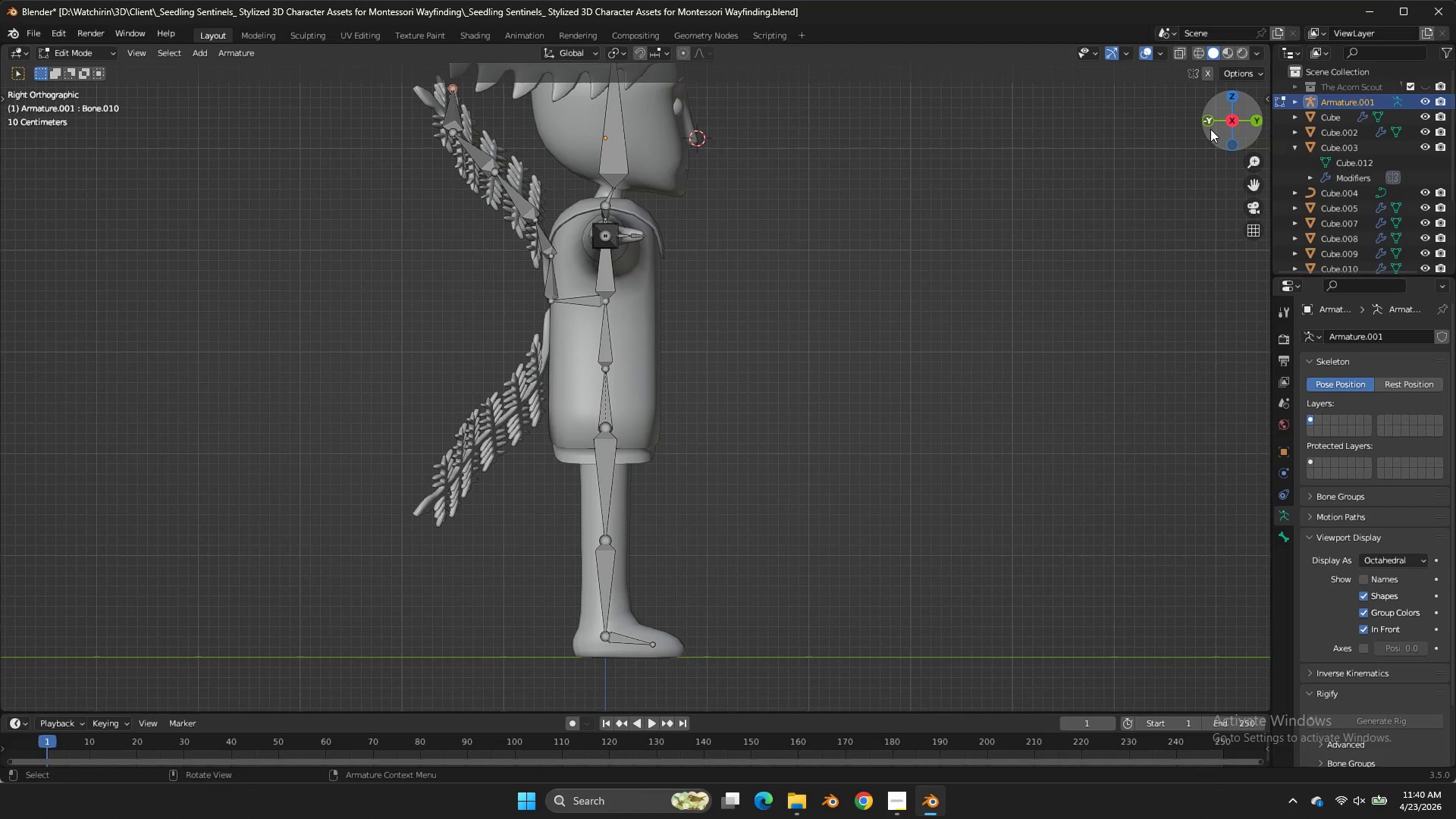 
left_click_drag(start_coordinate=[1210, 129], to_coordinate=[199, 222])
 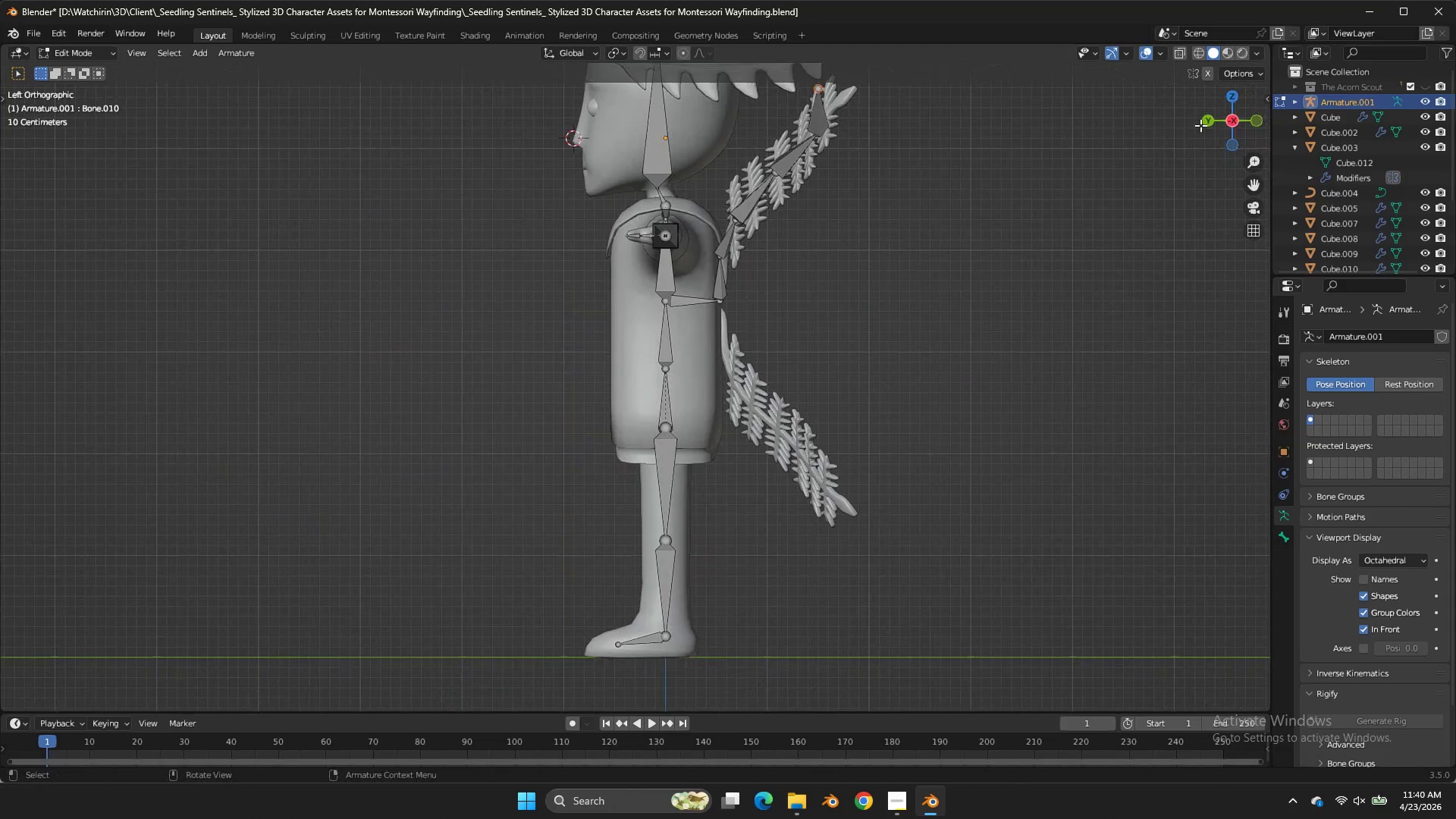 
left_click([1213, 129])
 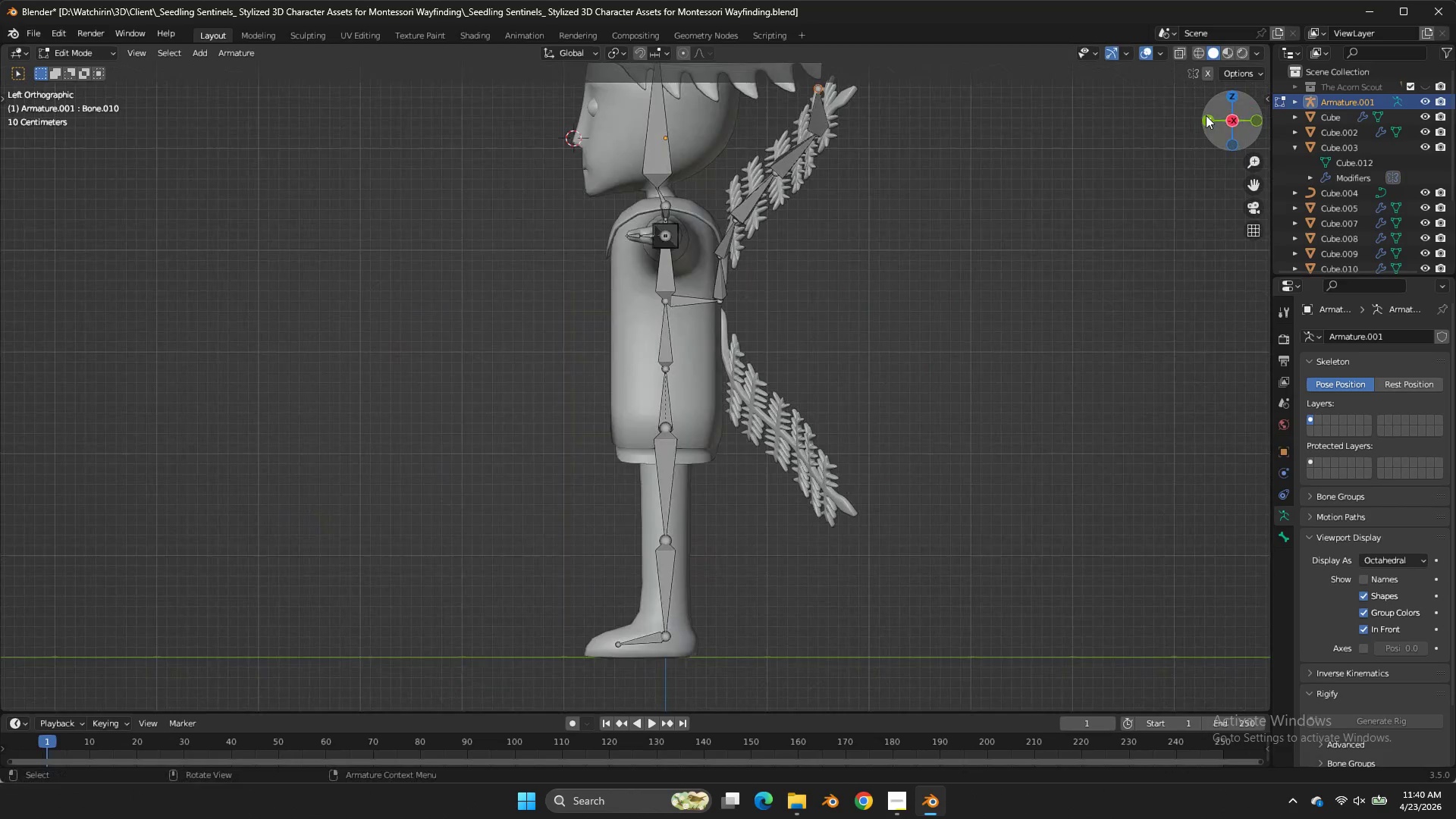 
left_click_drag(start_coordinate=[1206, 115], to_coordinate=[1175, 170])
 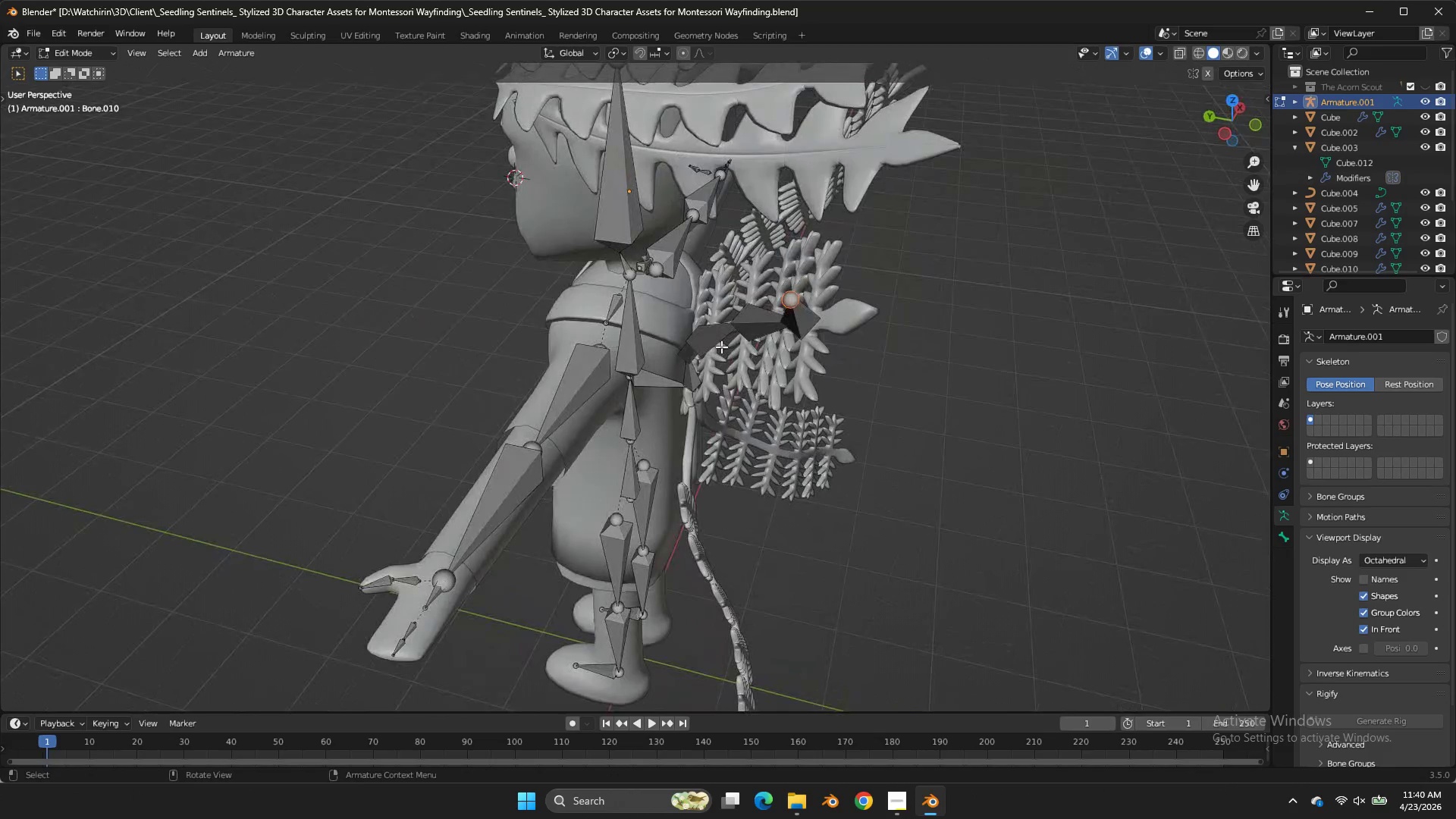 
type(gy)
 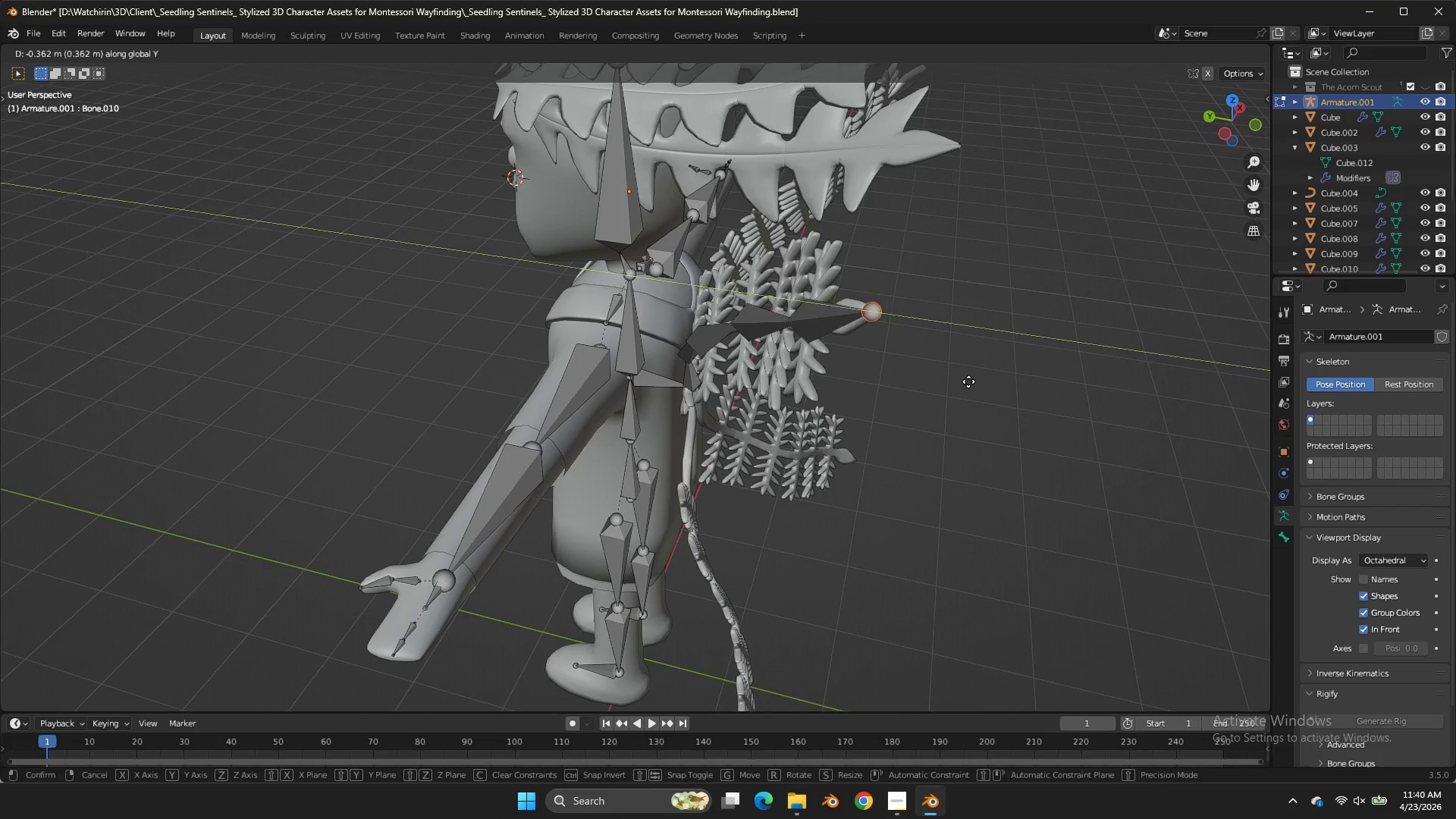 
double_click([968, 381])
 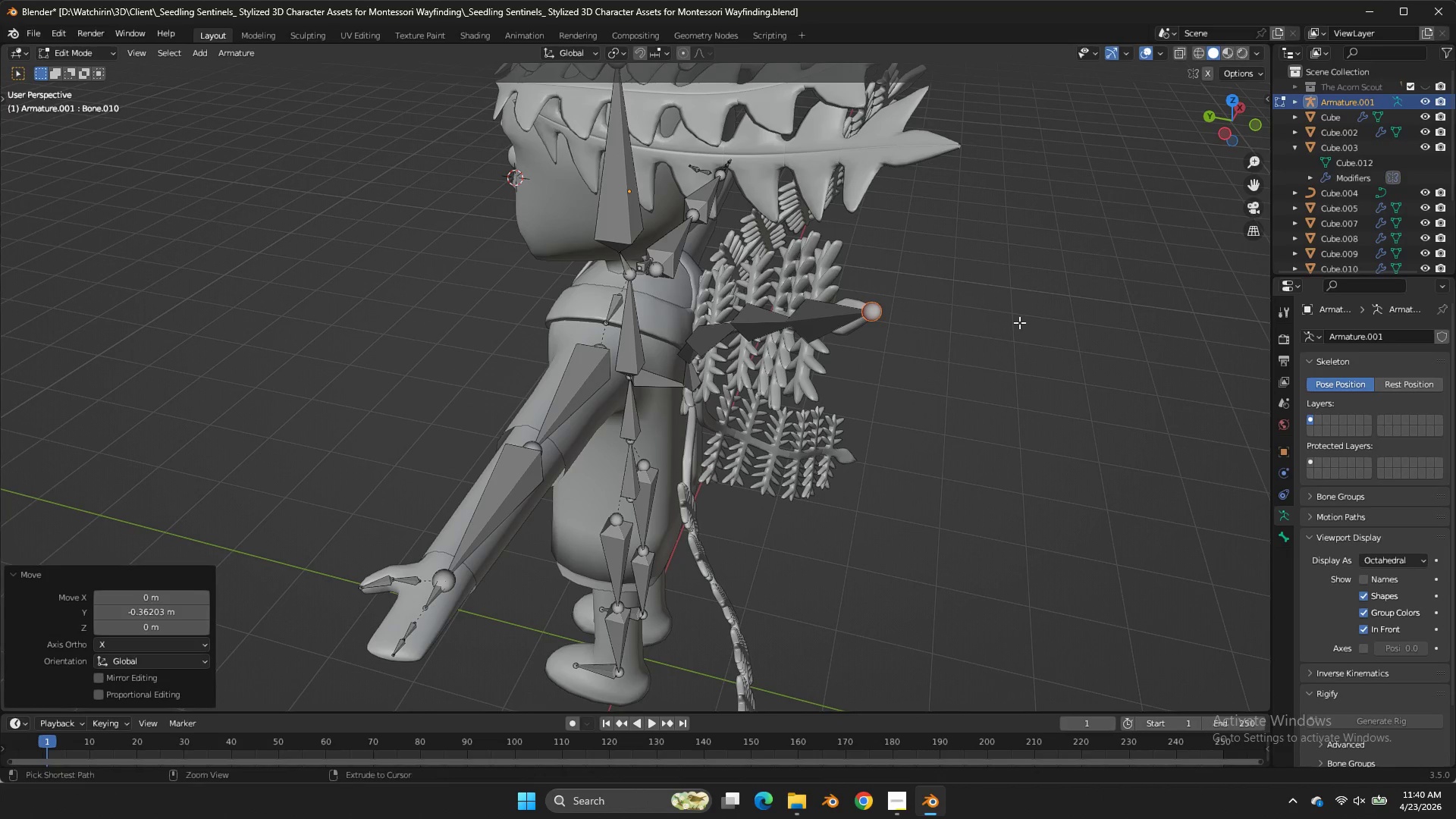 
key(Control+ControlLeft)
 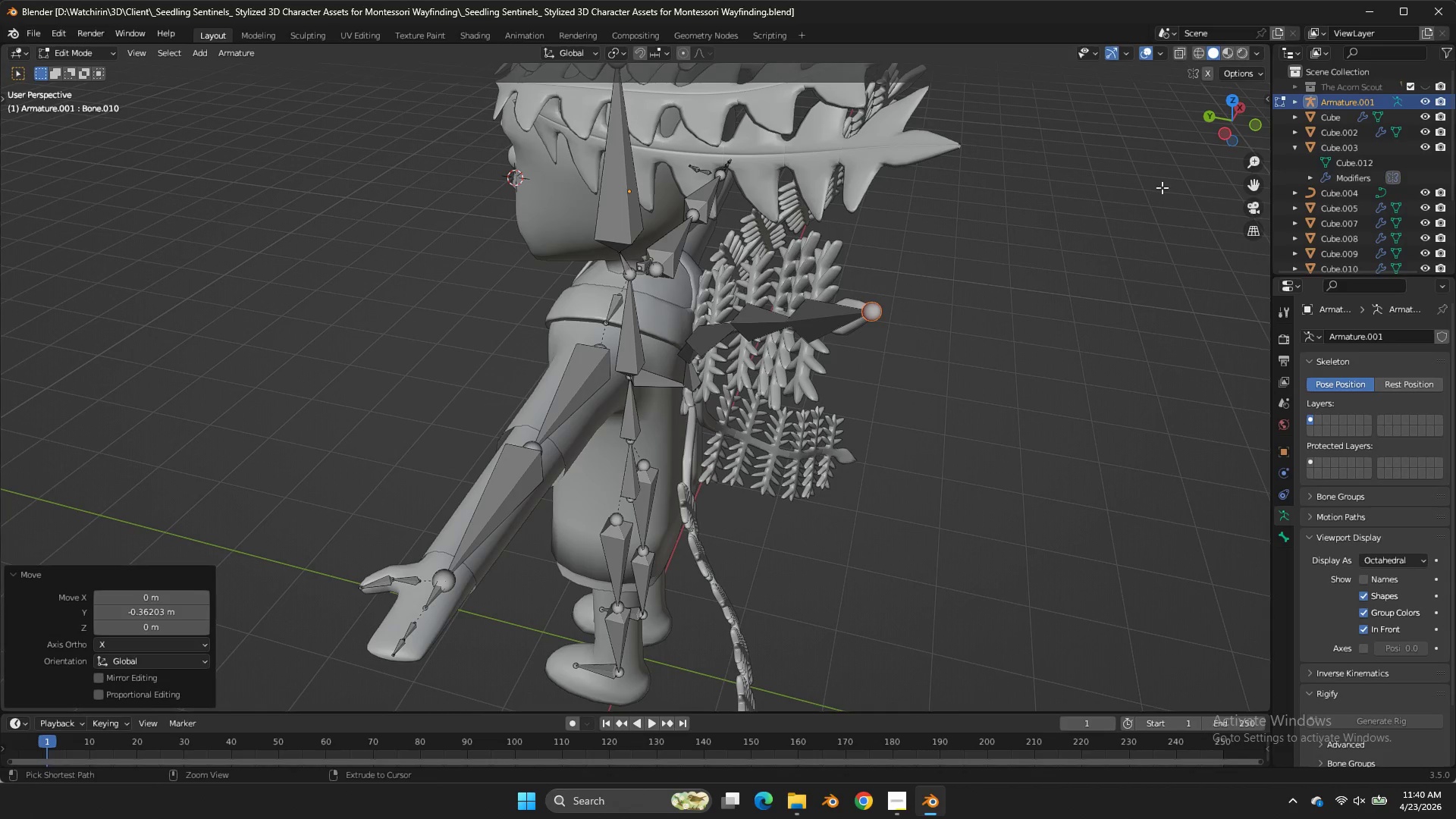 
key(Control+S)
 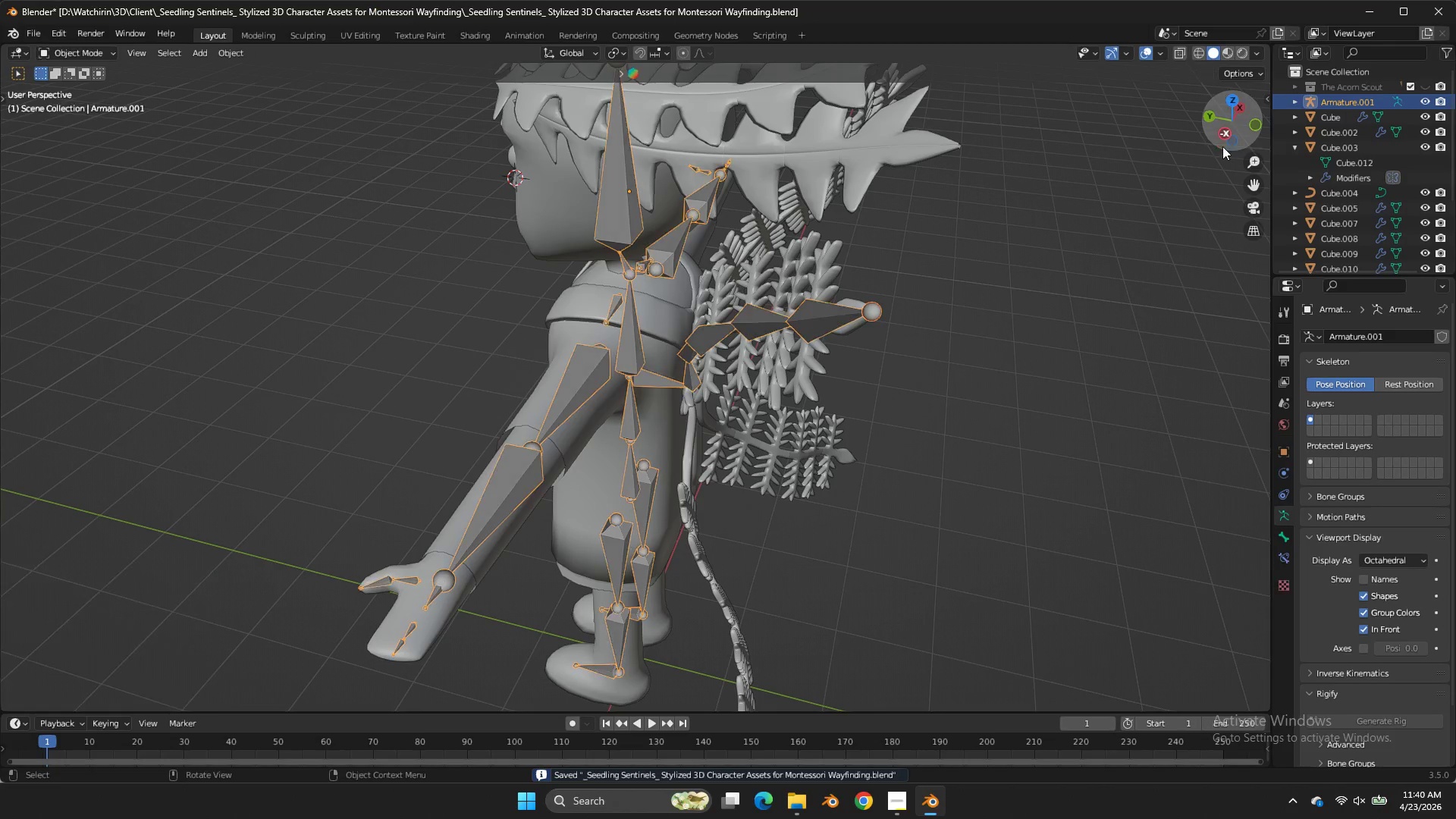 
key(Tab)
 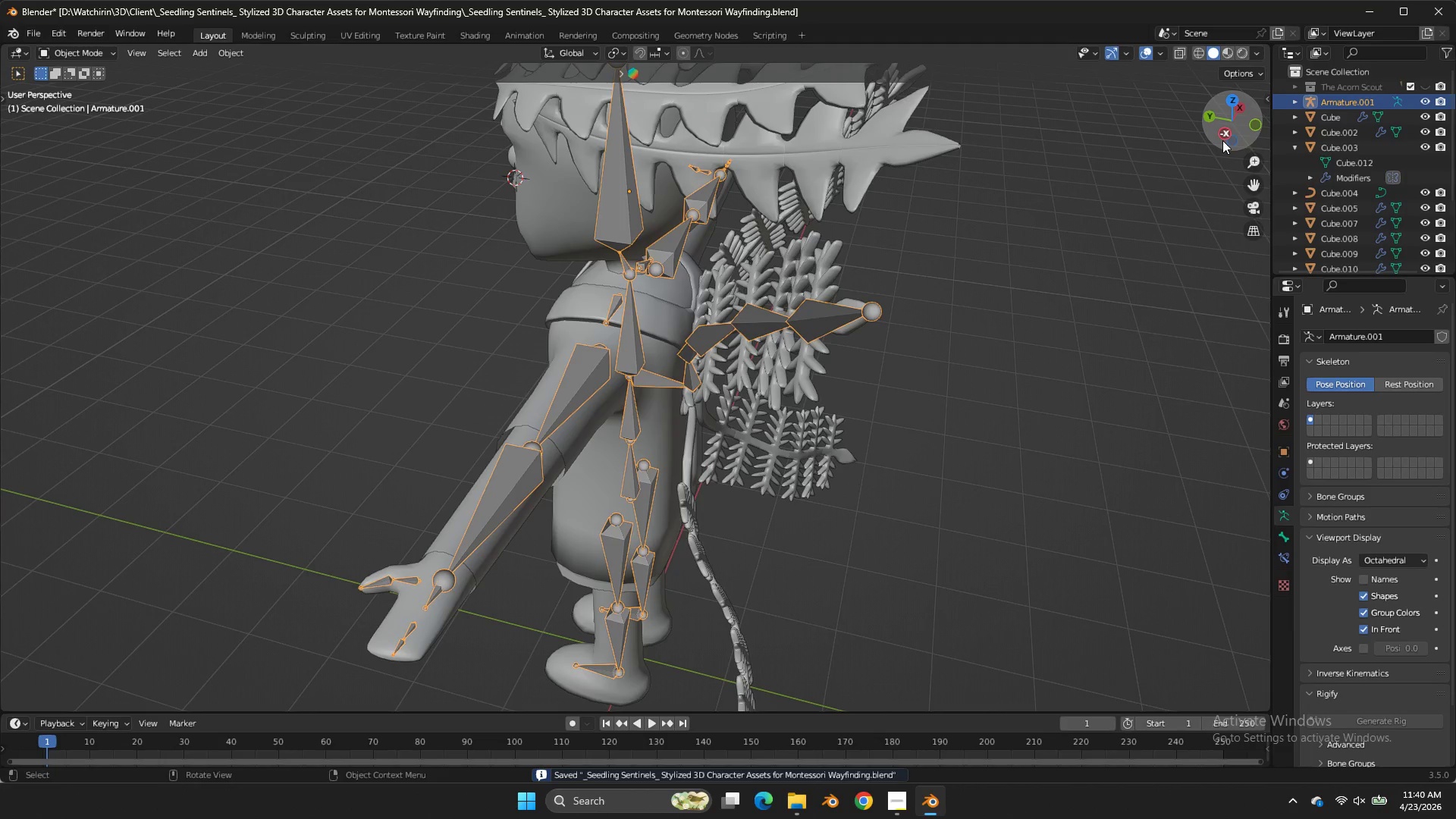 
left_click_drag(start_coordinate=[1222, 140], to_coordinate=[1112, 96])
 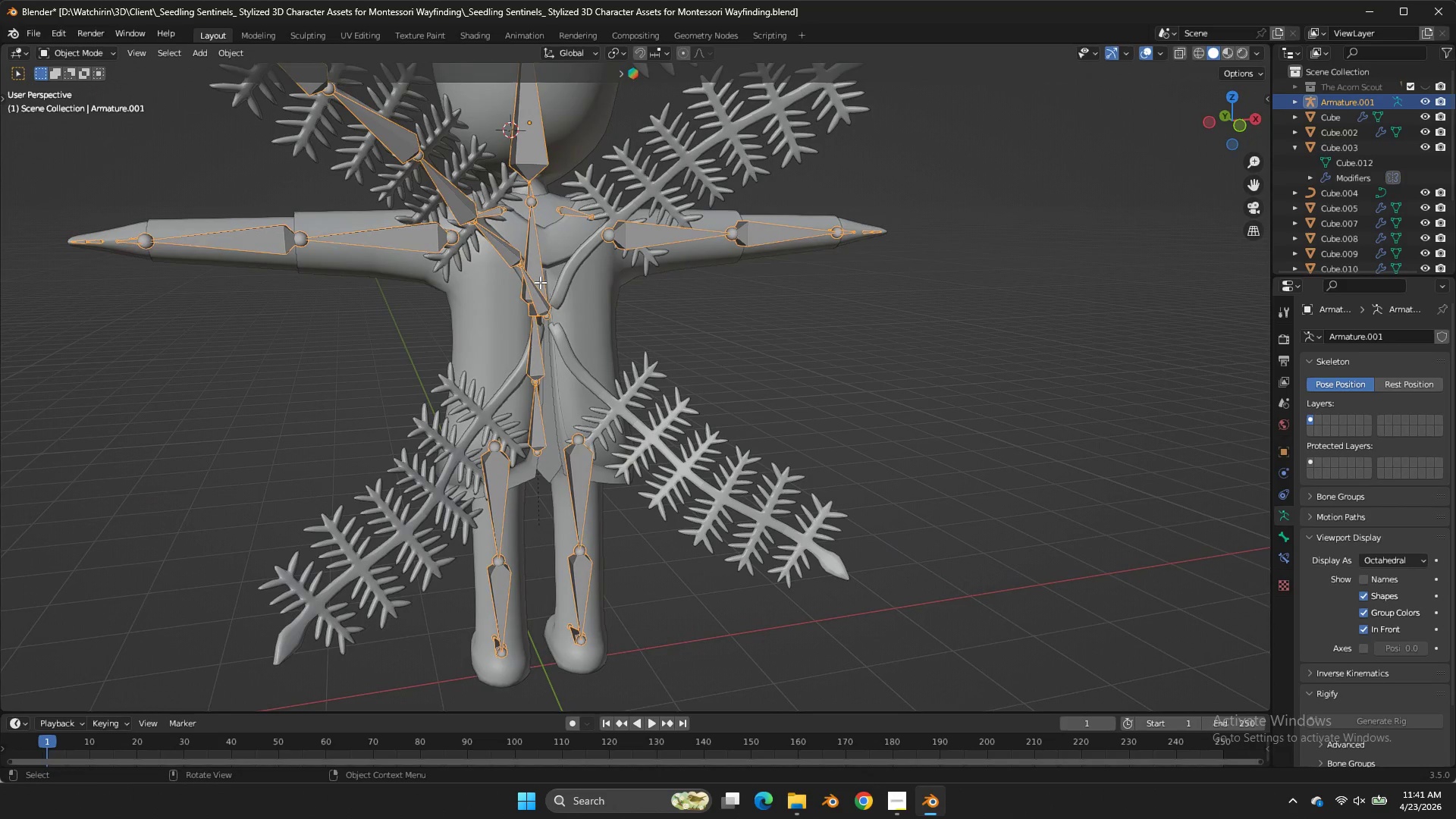 
key(Tab)
 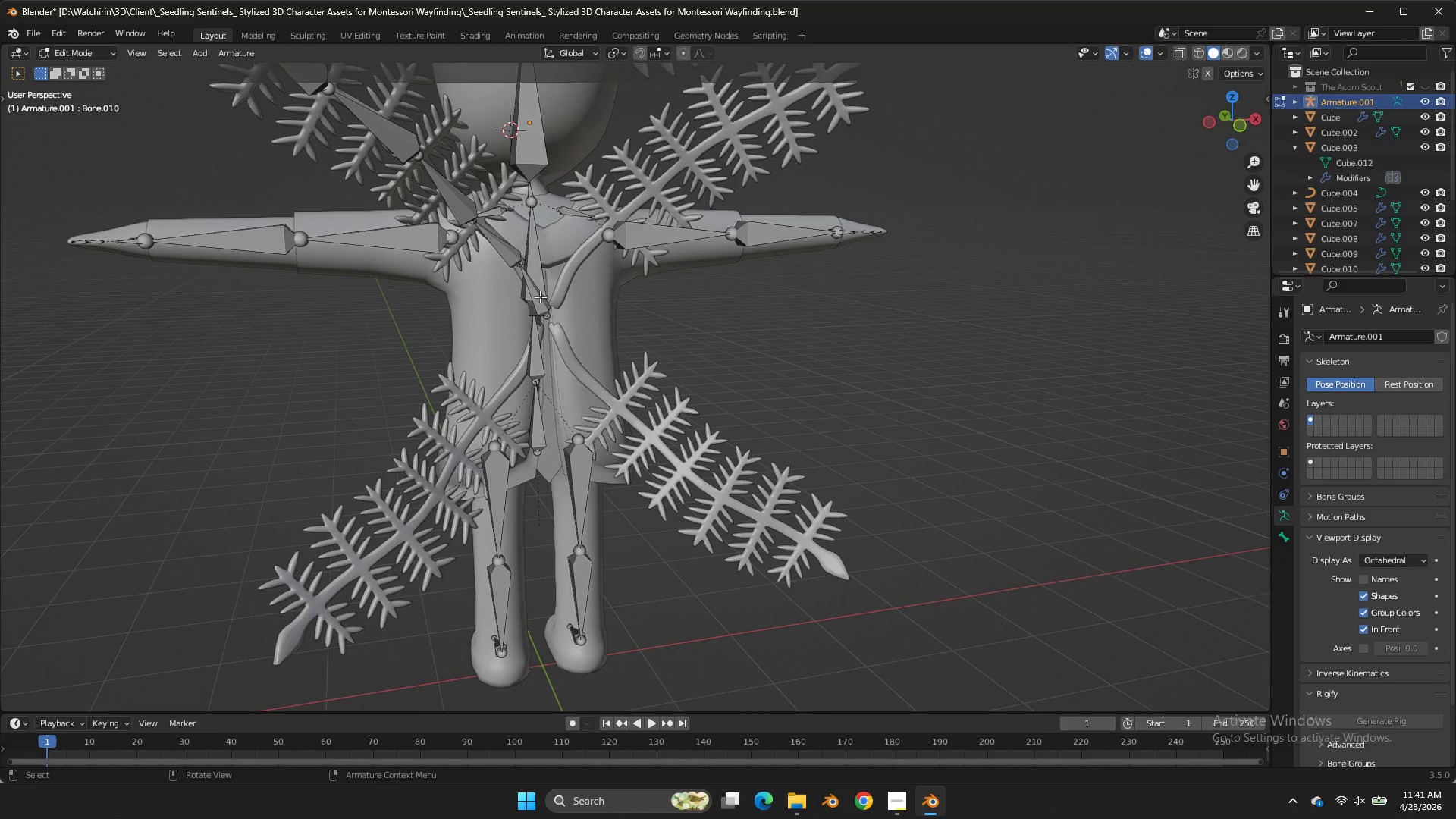 
double_click([538, 297])
 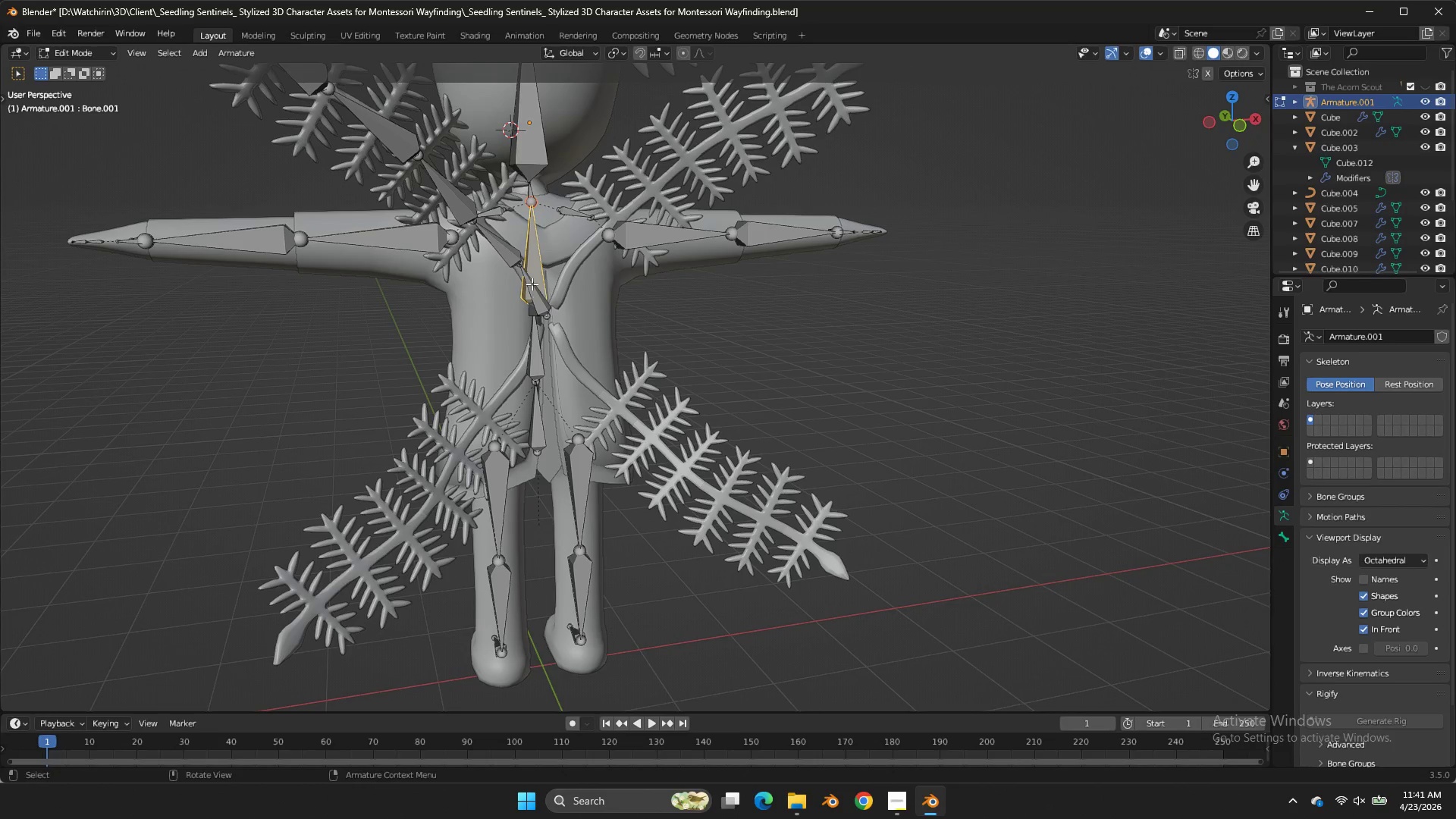 
left_click([538, 297])
 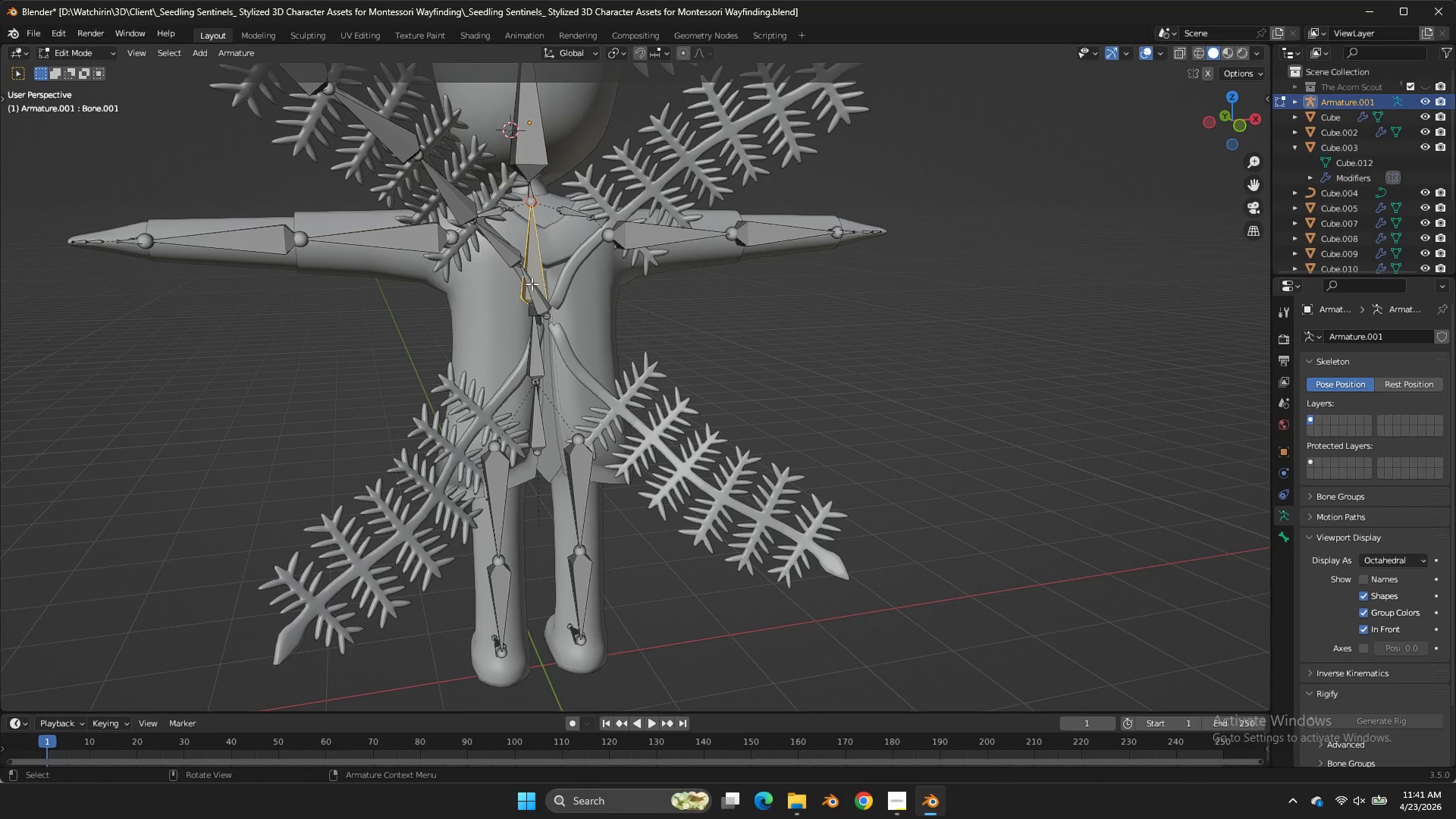 
double_click([527, 277])
 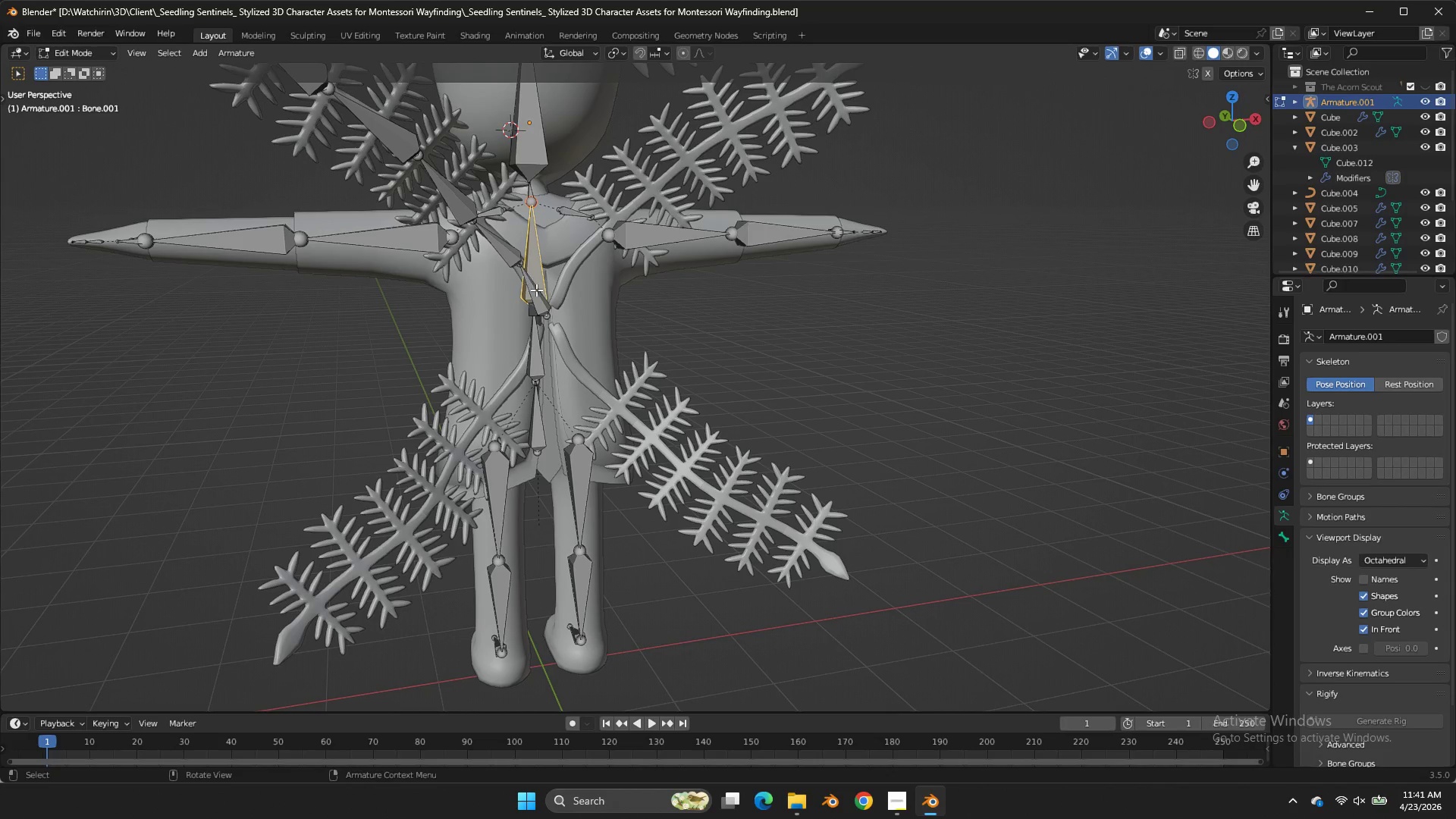 
key(Control+Z)
 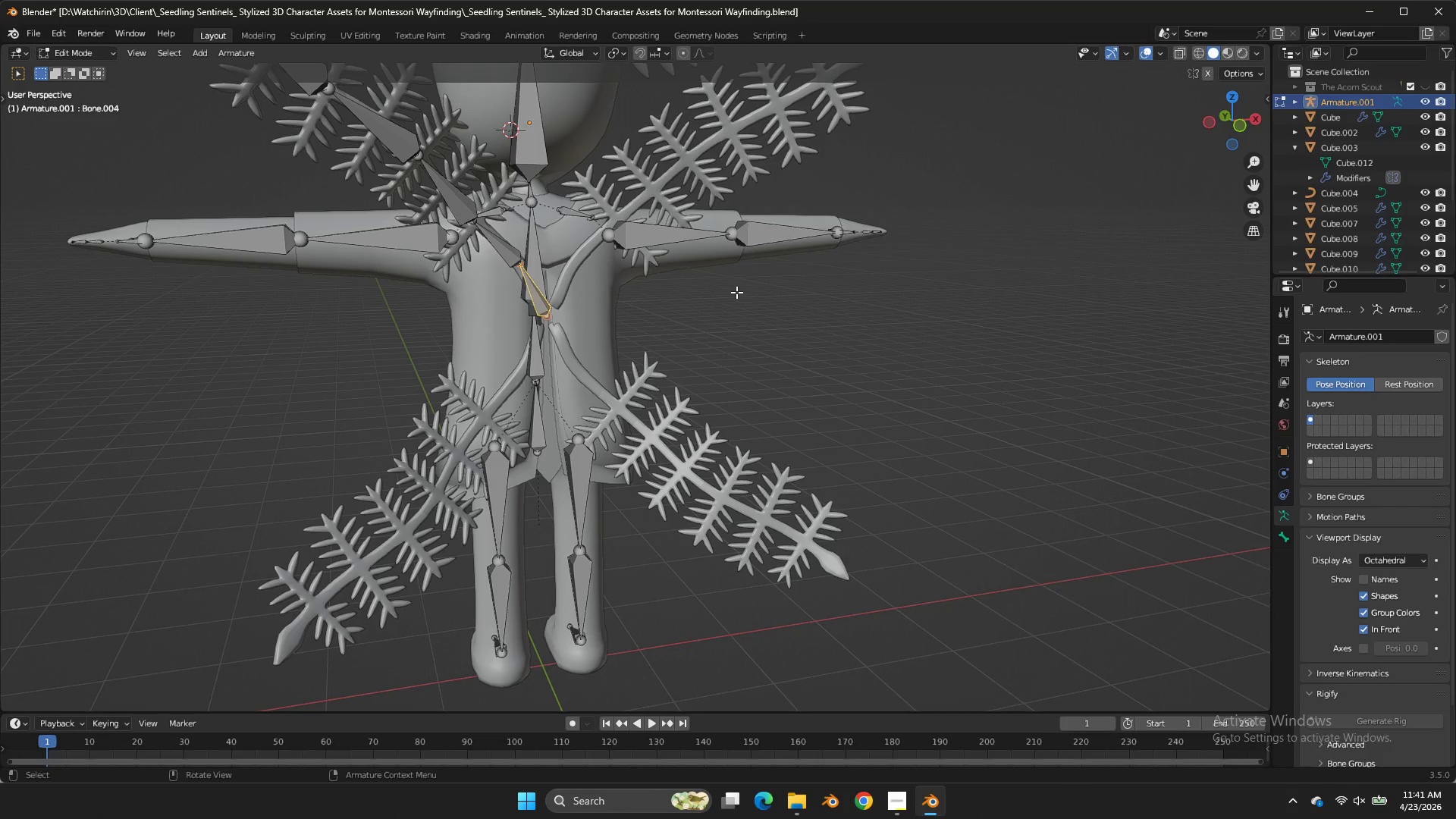 
key(Shift+ShiftLeft)
 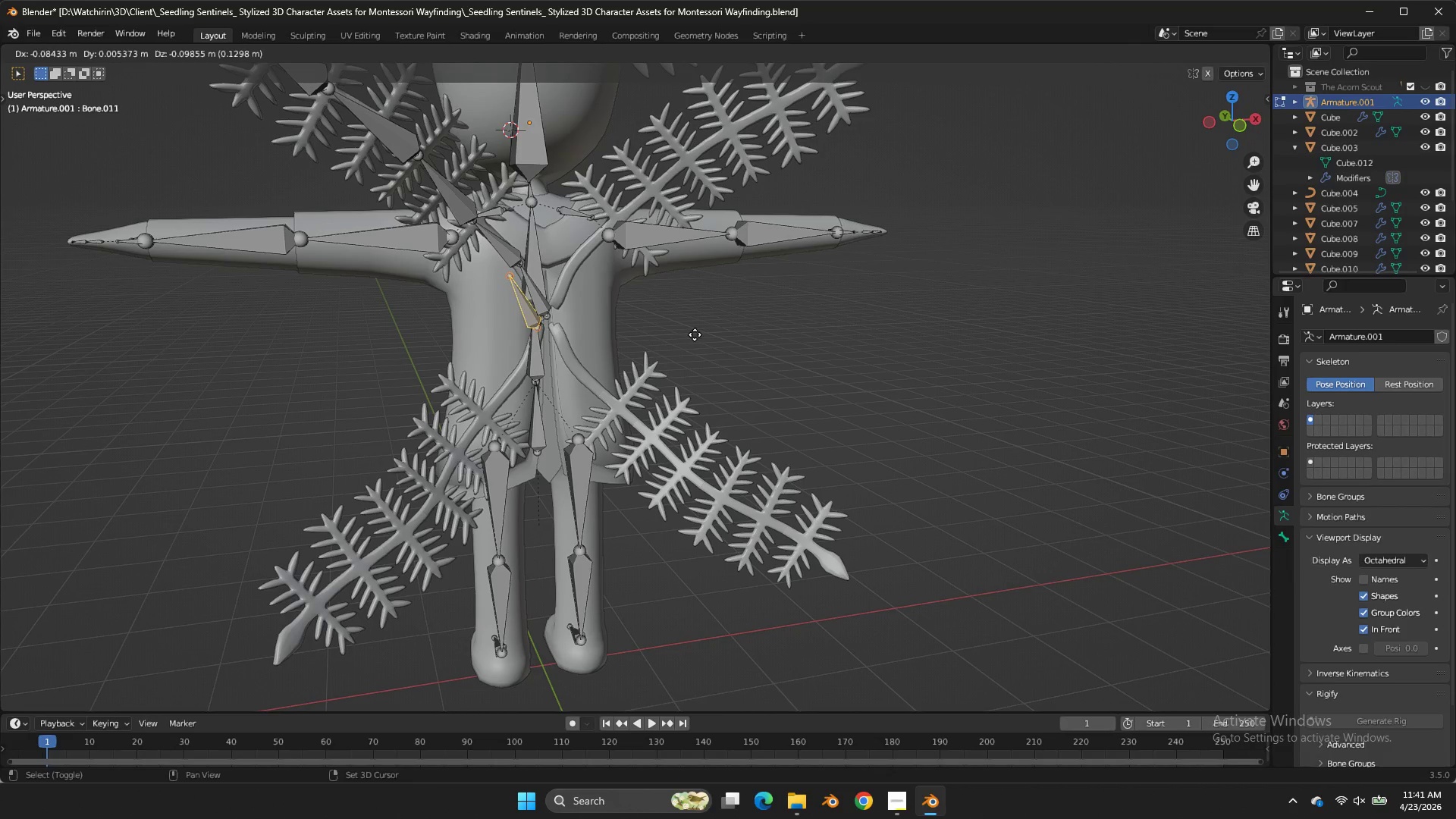 
key(Shift+D)
 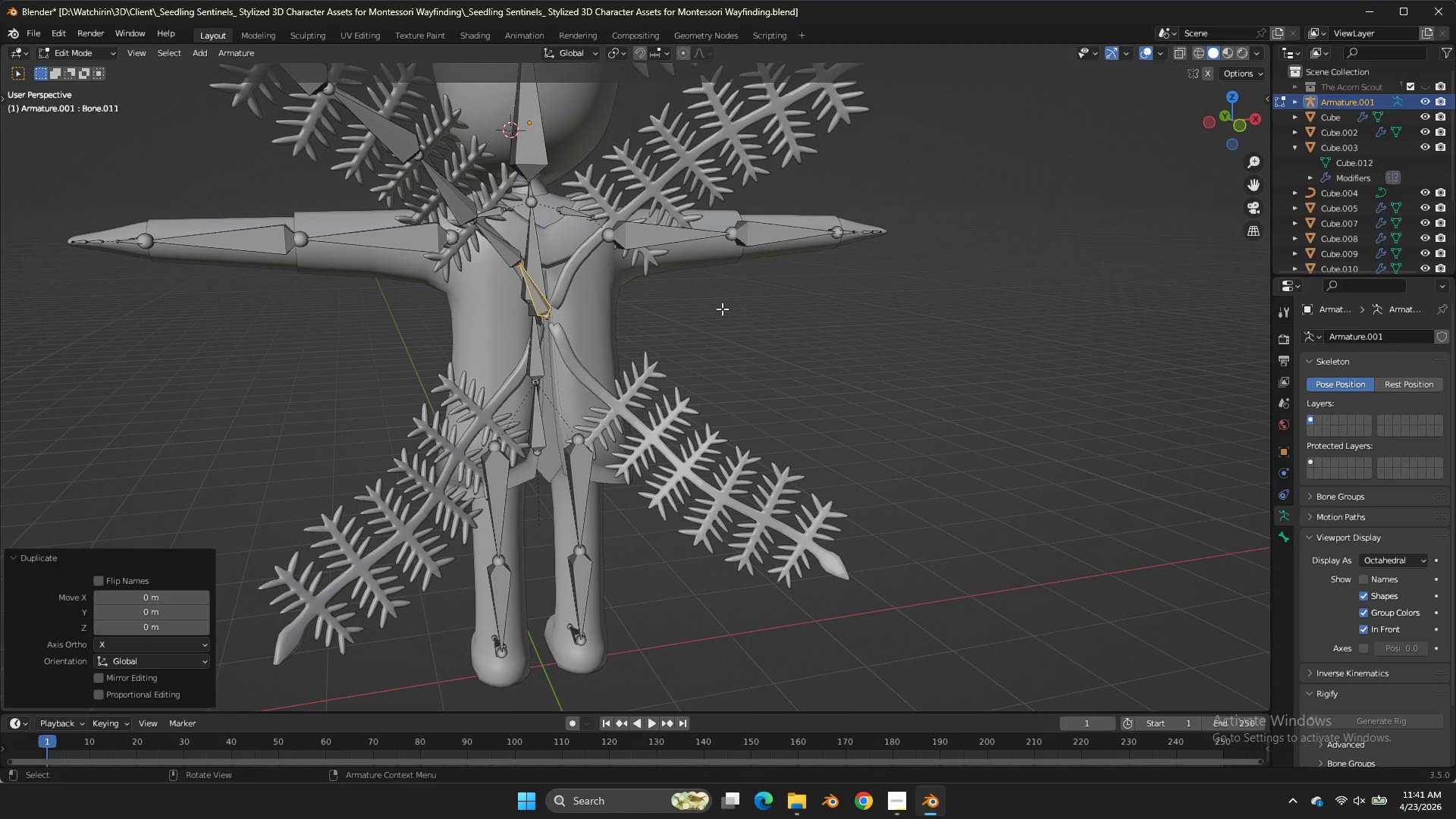 
key(Control+ControlLeft)
 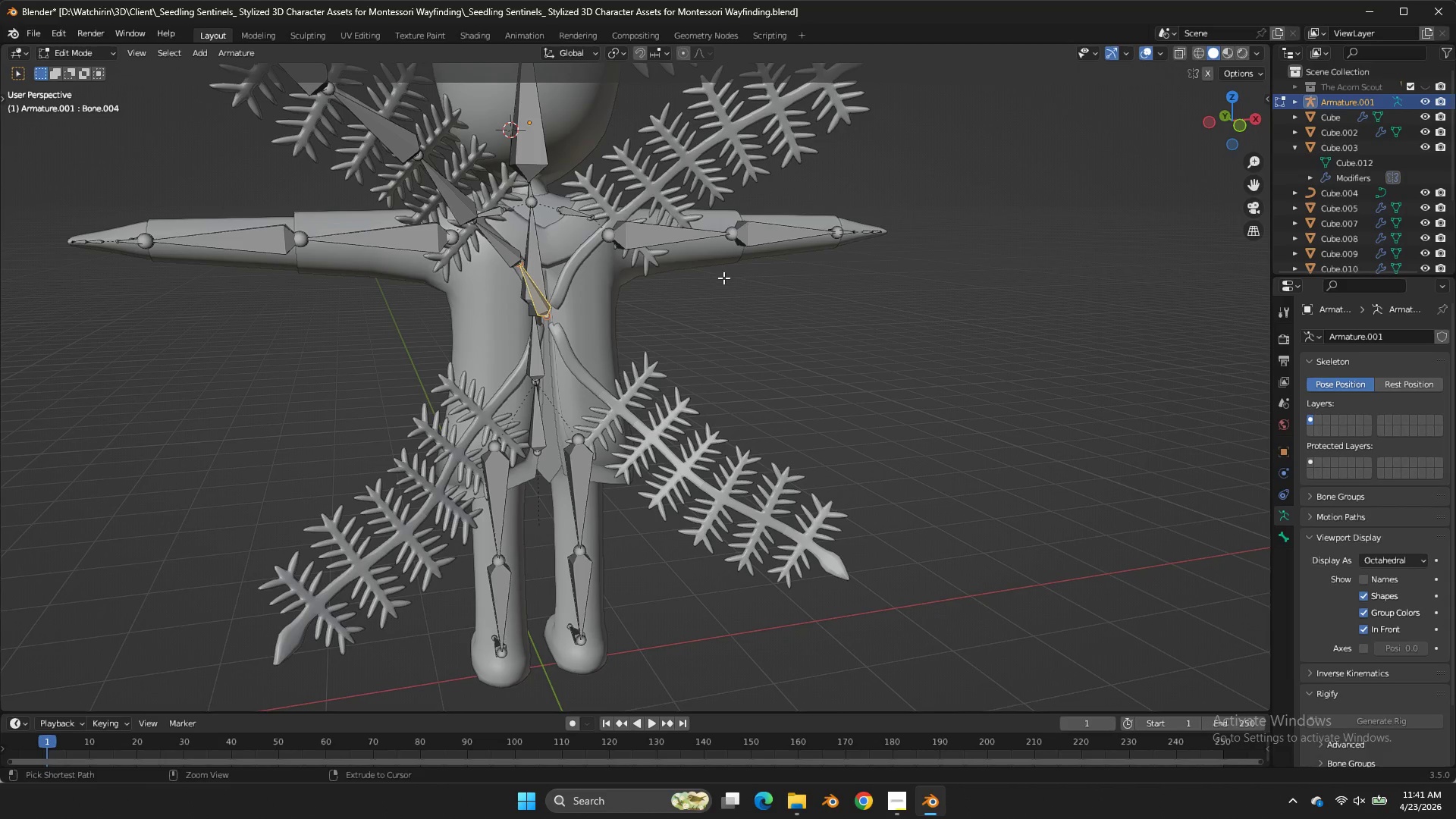 
key(Control+Z)
 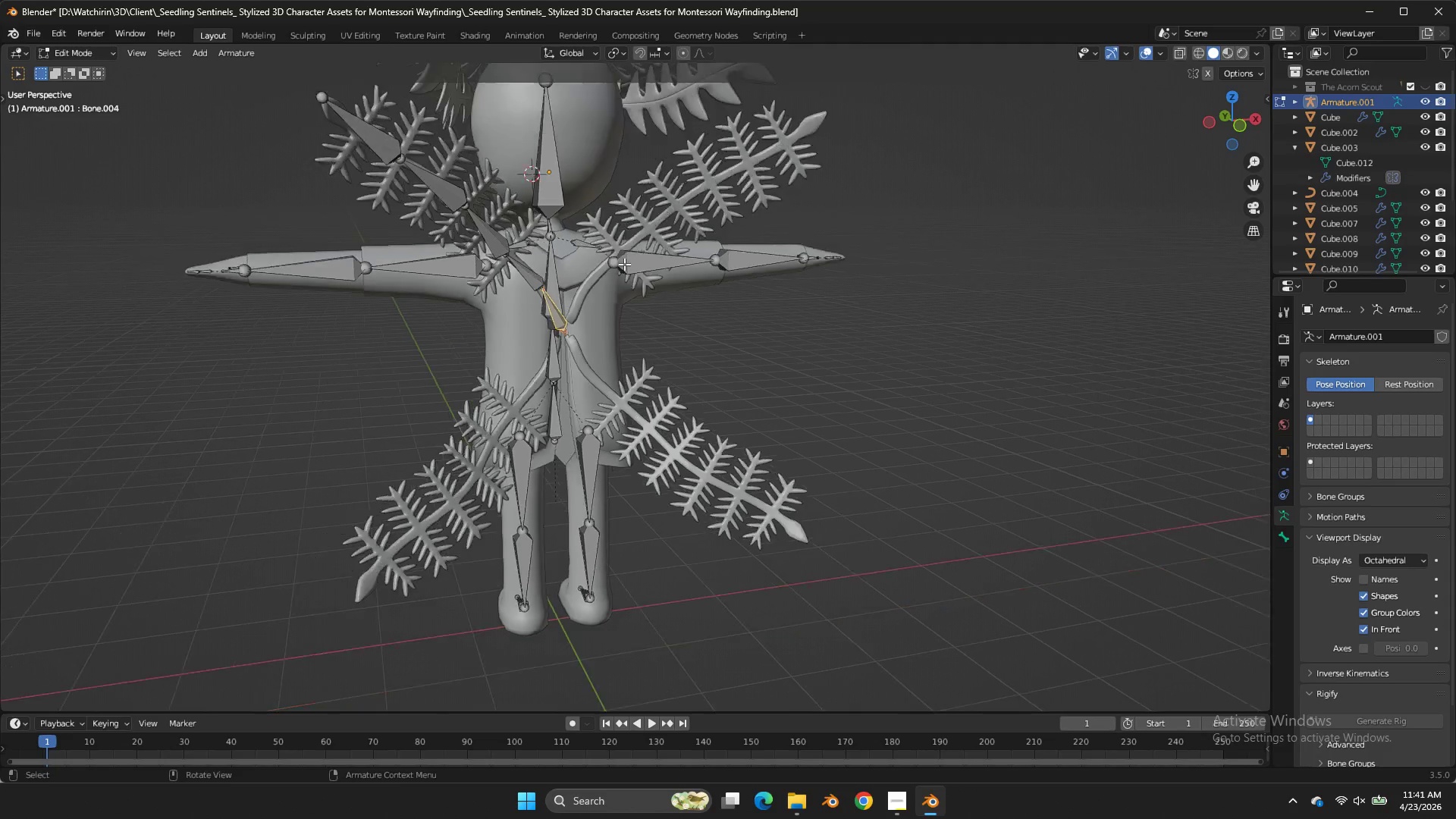 
scroll: coordinate [689, 279], scroll_direction: down, amount: 2.0
 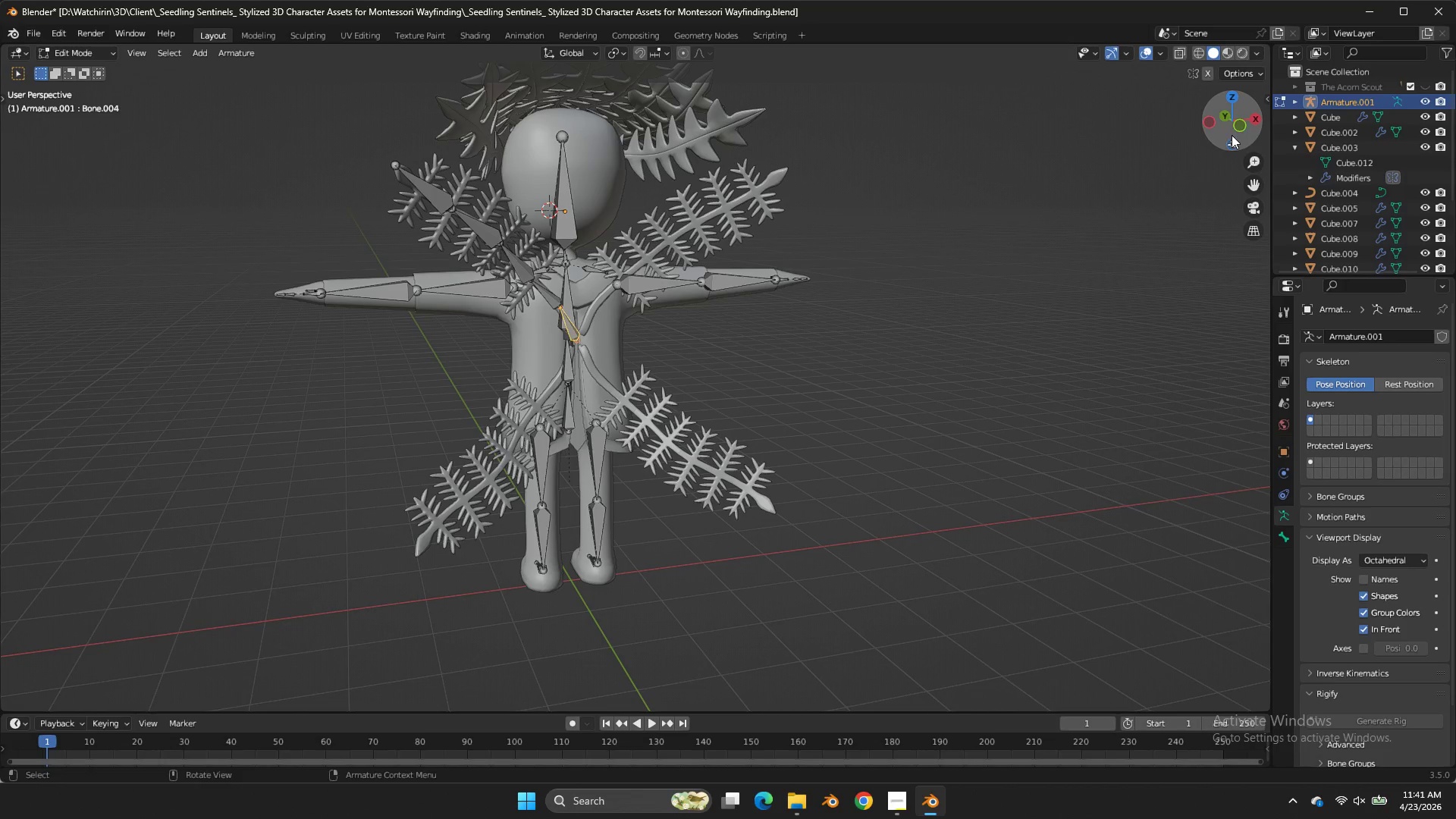 
left_click_drag(start_coordinate=[1243, 127], to_coordinate=[1207, 127])
 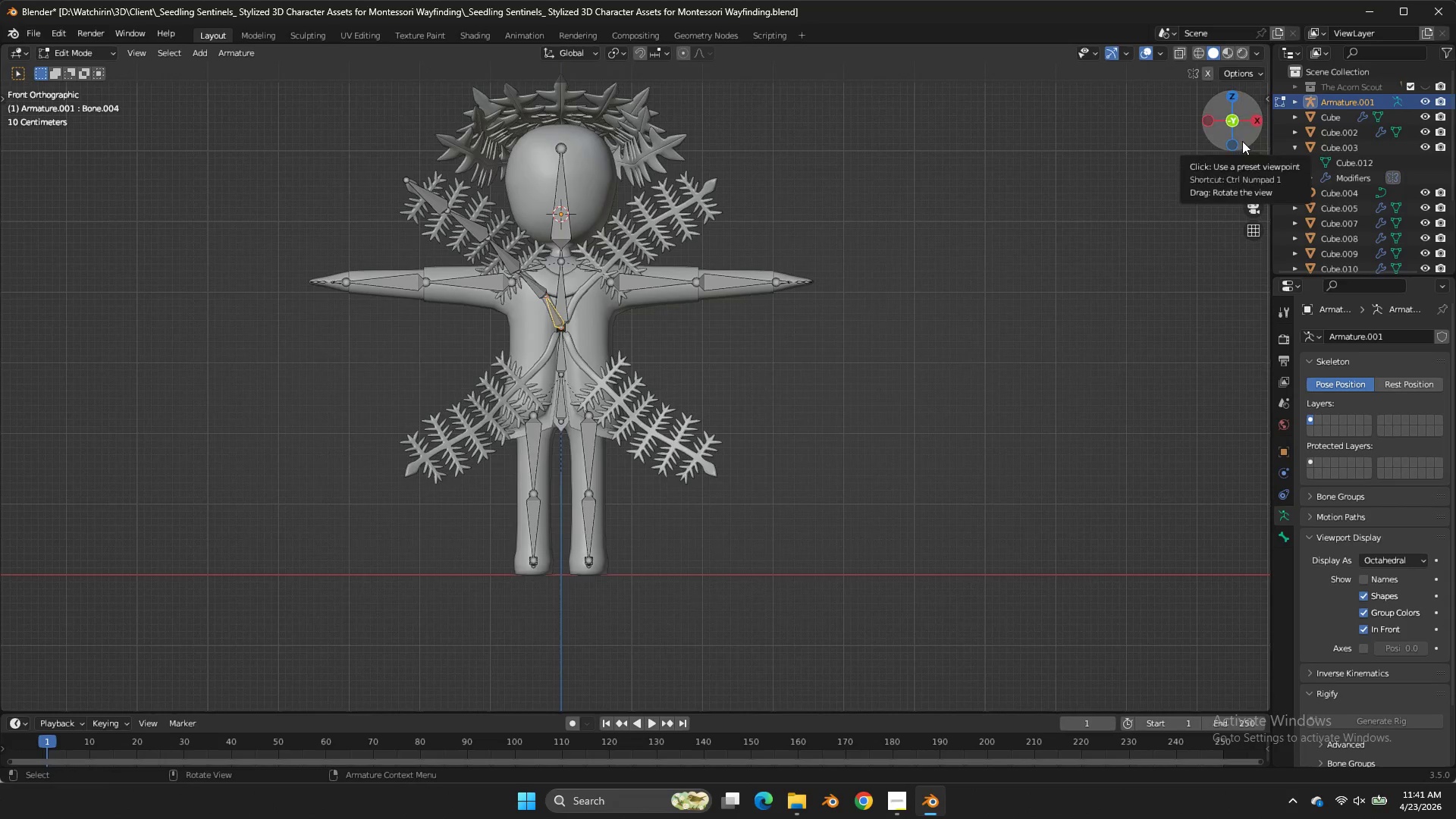 
left_click([1239, 127])
 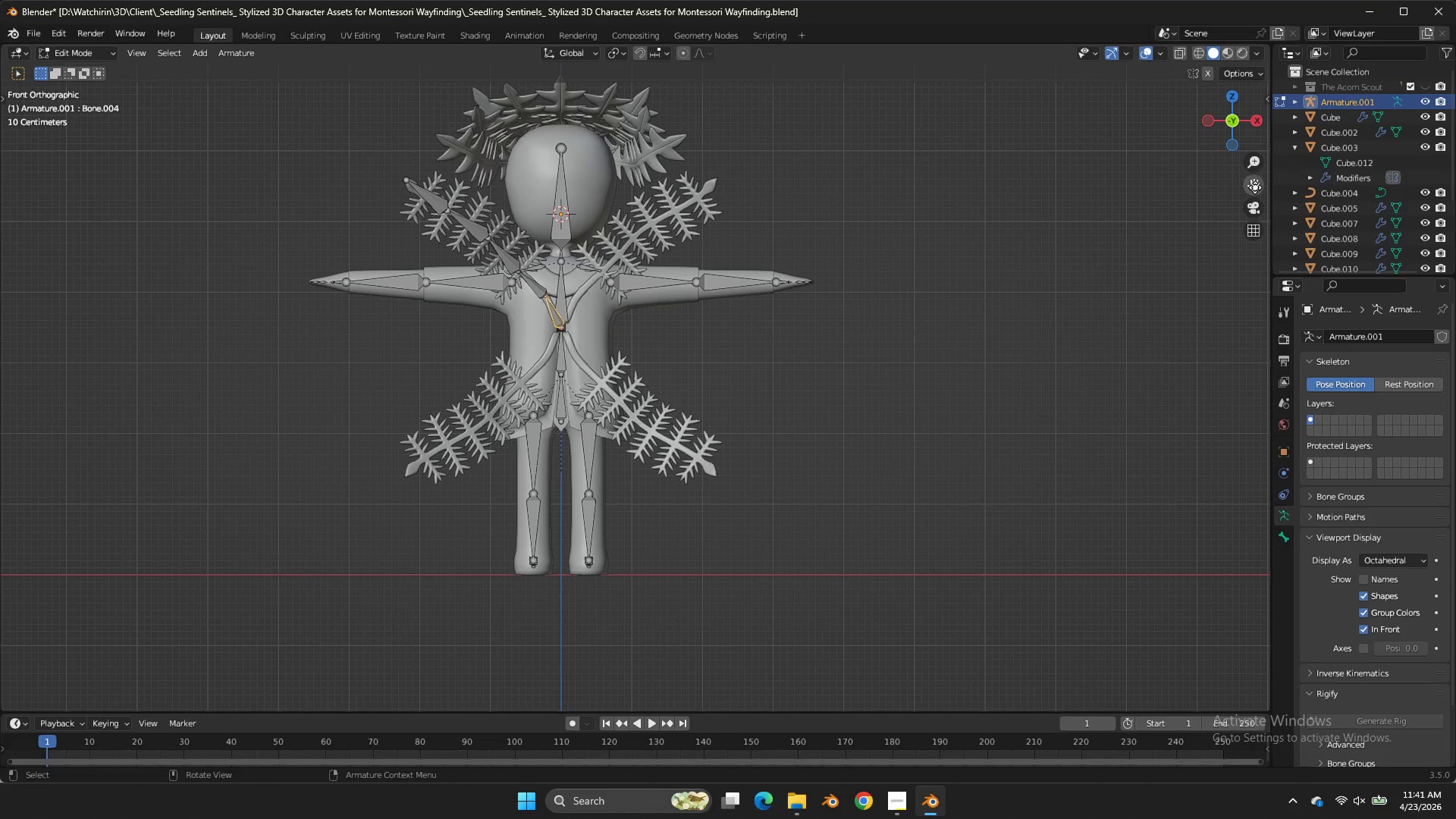 
left_click_drag(start_coordinate=[1255, 187], to_coordinate=[89, 166])
 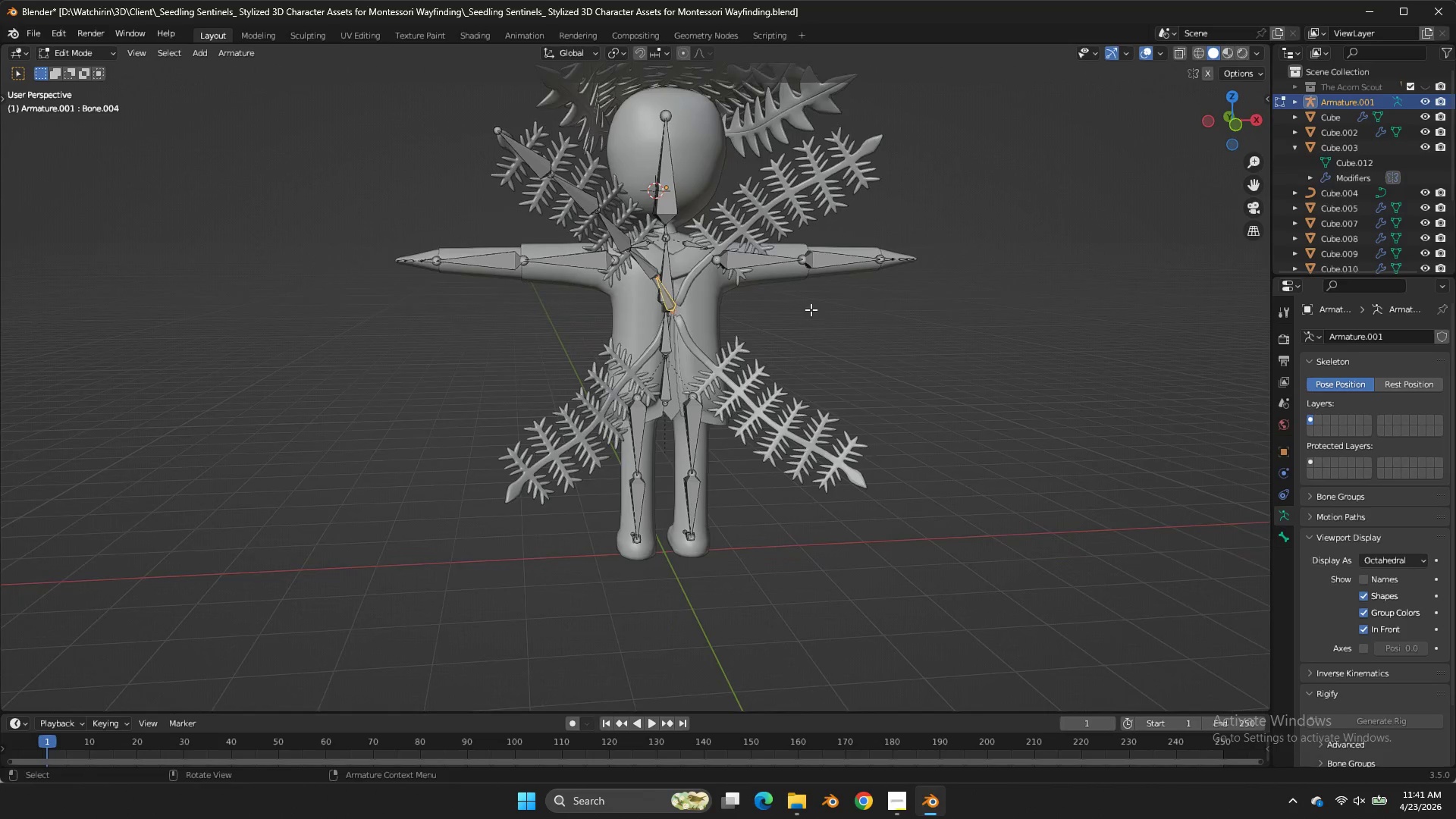 
double_click([1255, 187])
 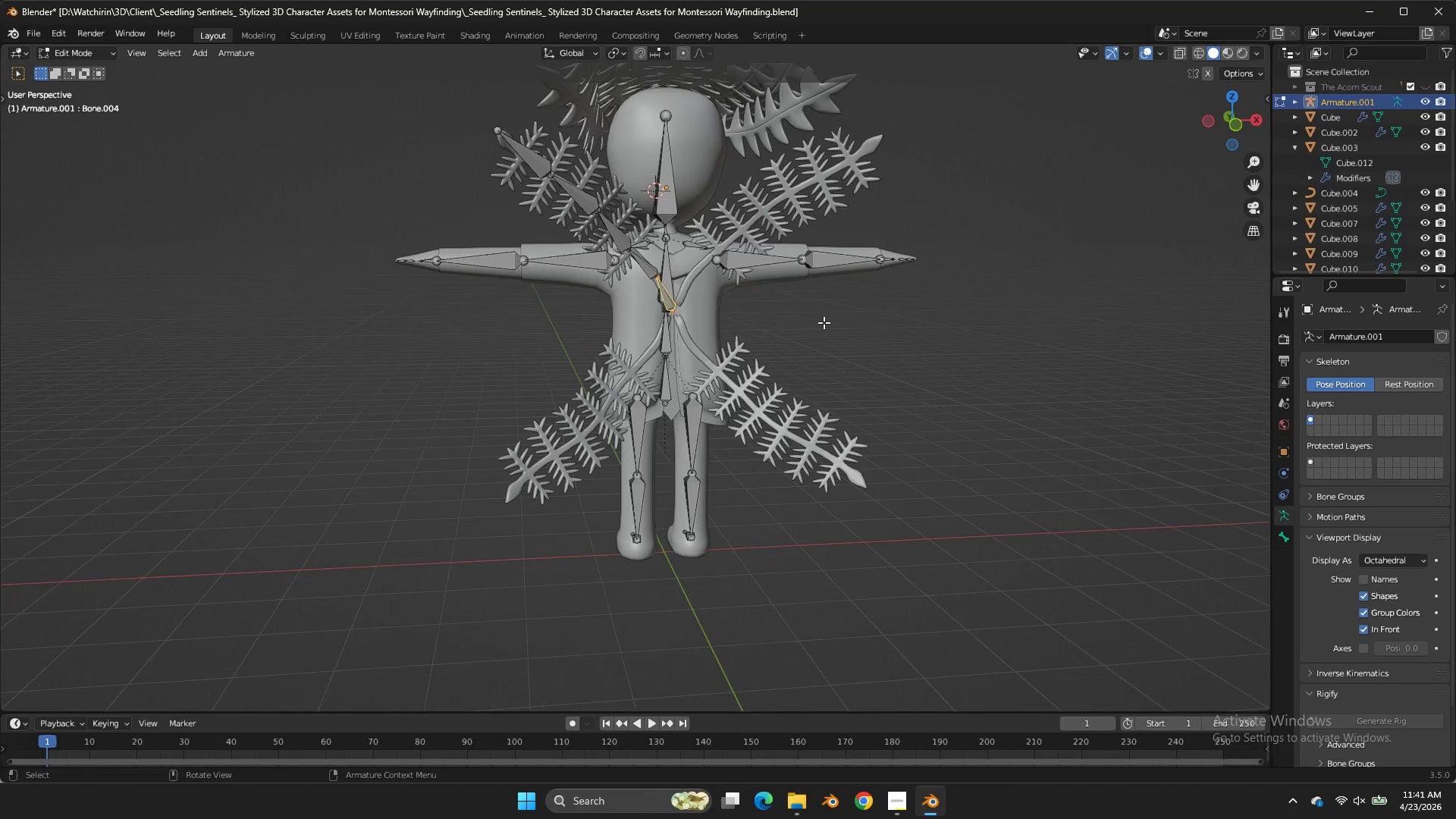 
middle_click([824, 322])
 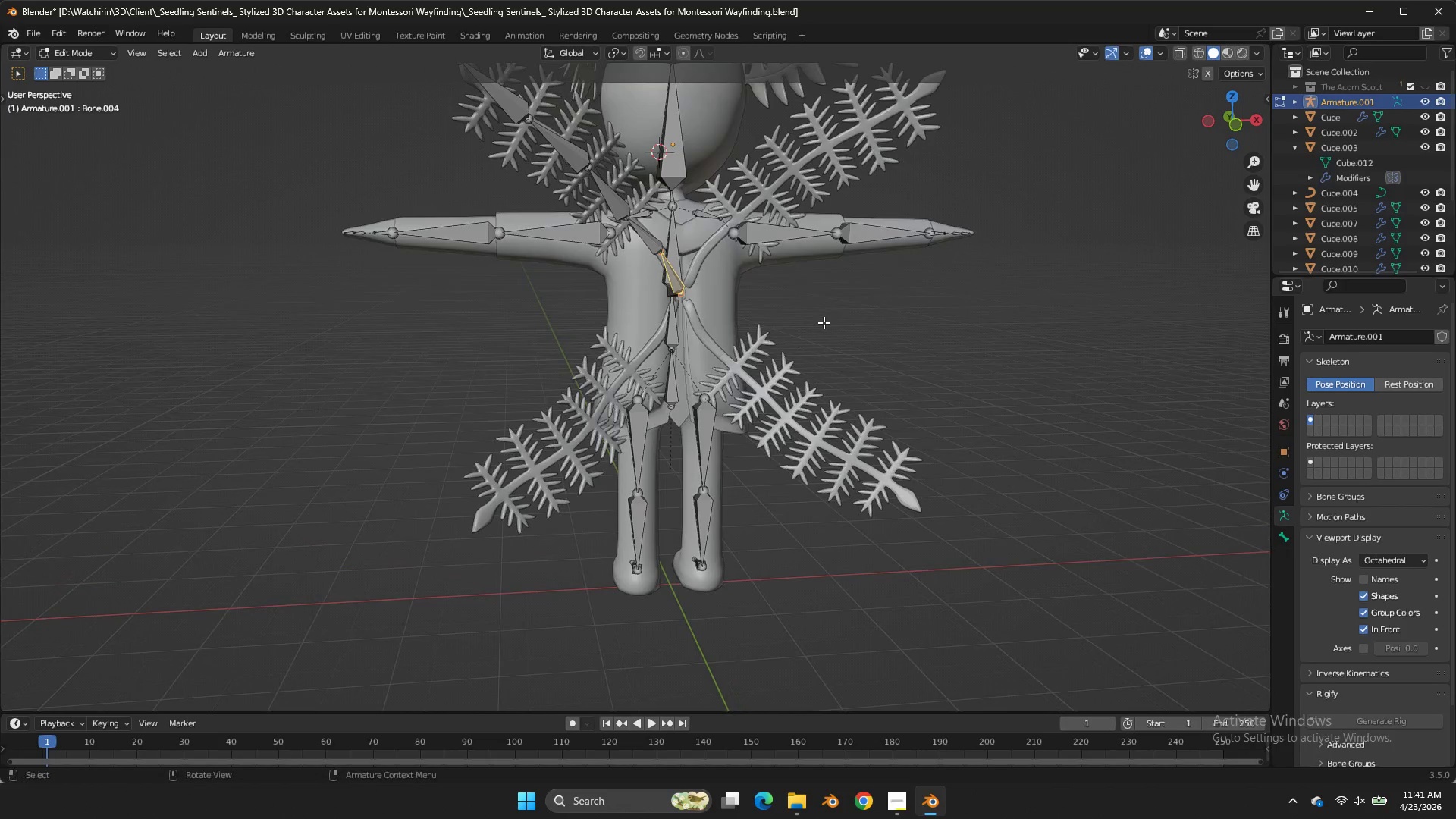 
scroll: coordinate [827, 302], scroll_direction: up, amount: 9.0
 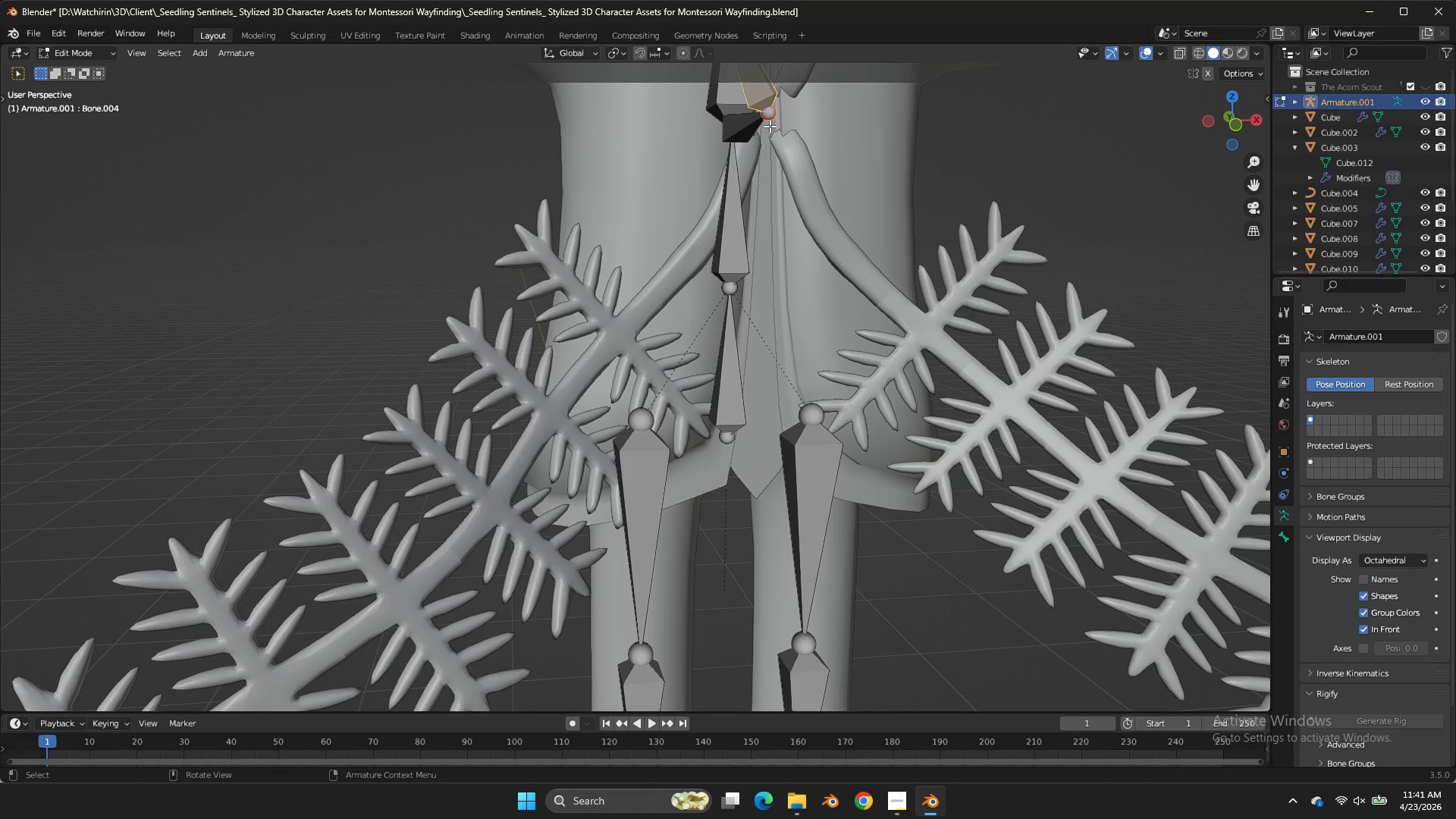 
left_click([770, 126])
 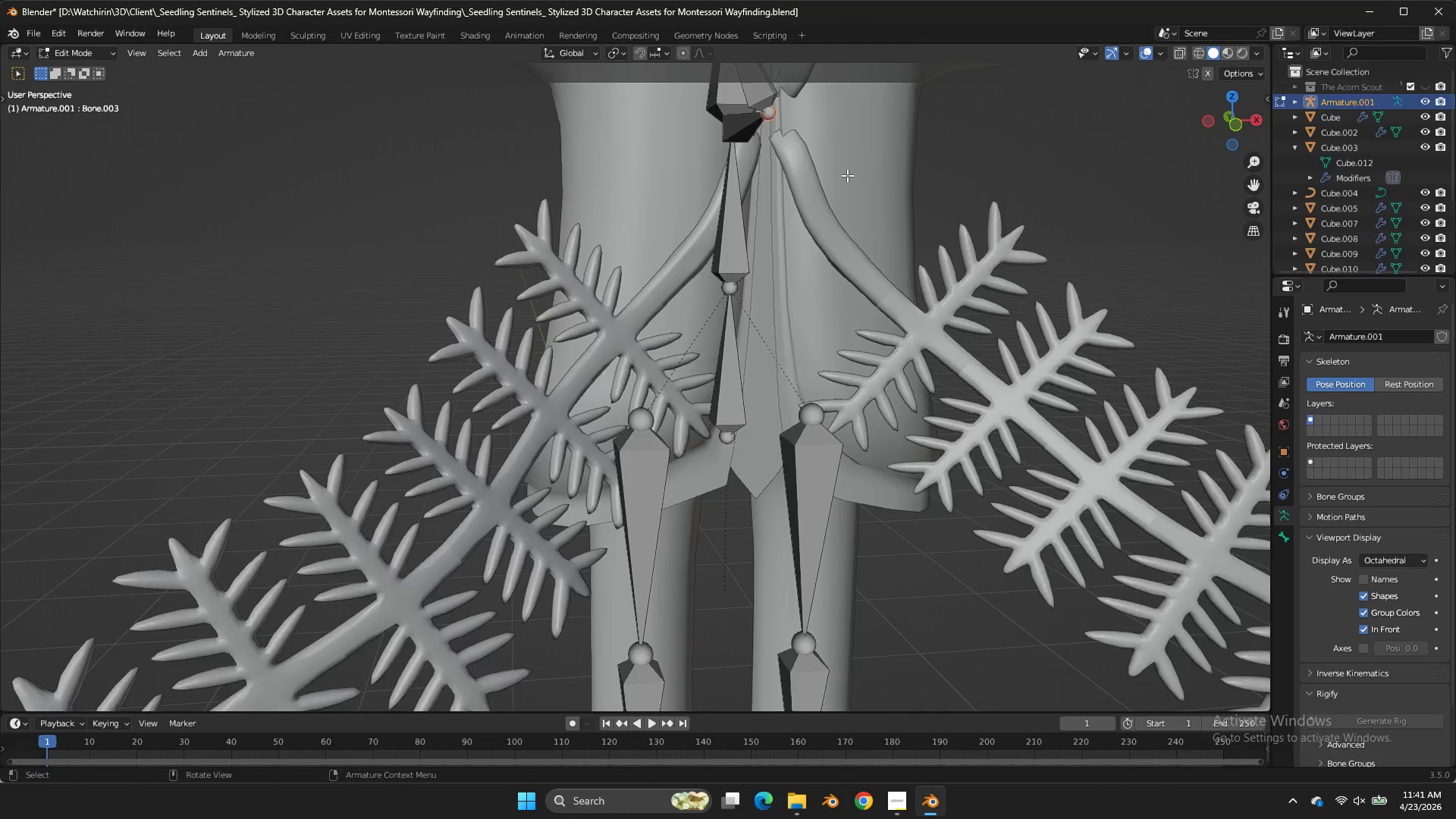 
scroll: coordinate [847, 175], scroll_direction: down, amount: 3.0
 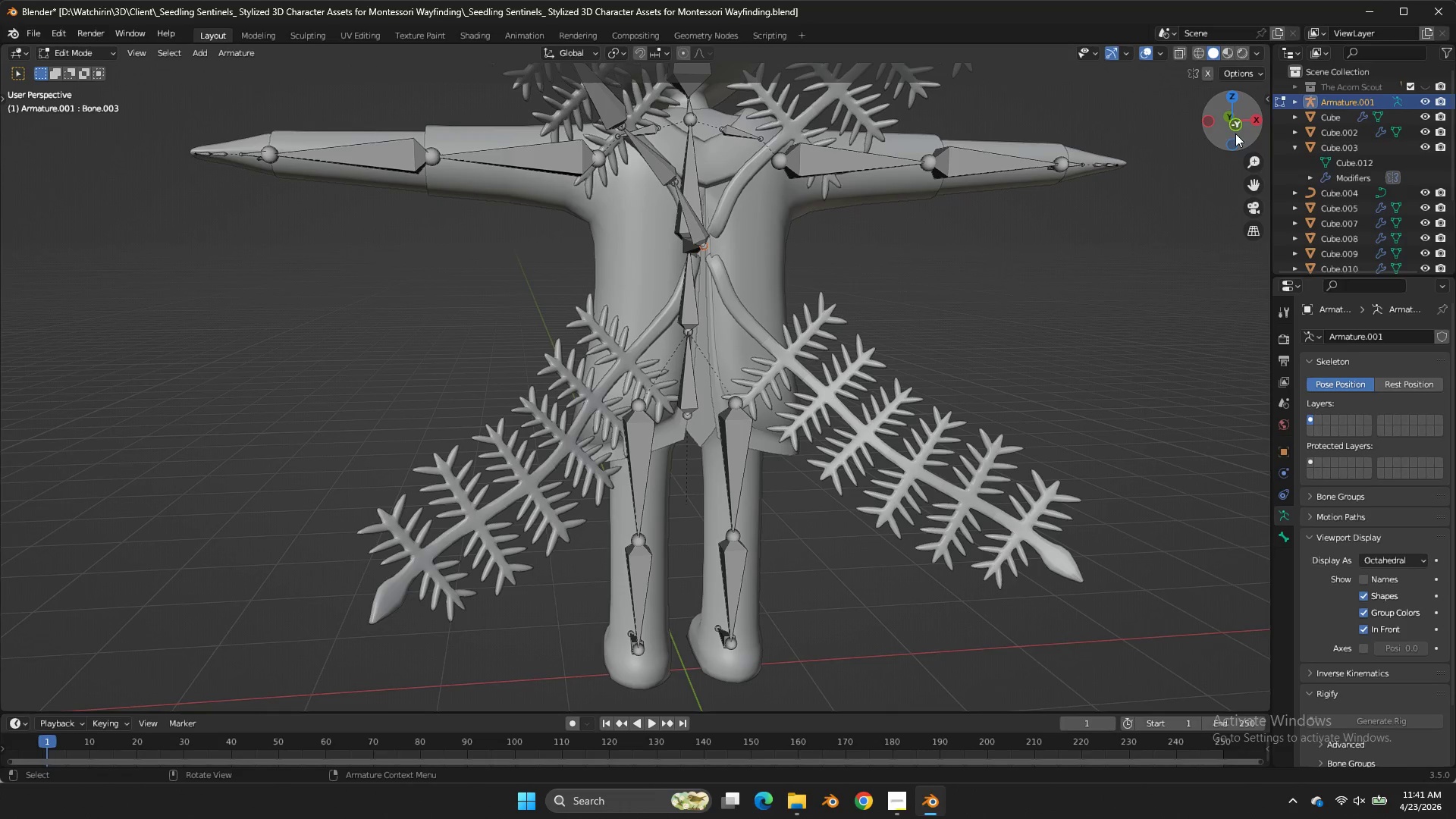 
left_click([1235, 126])
 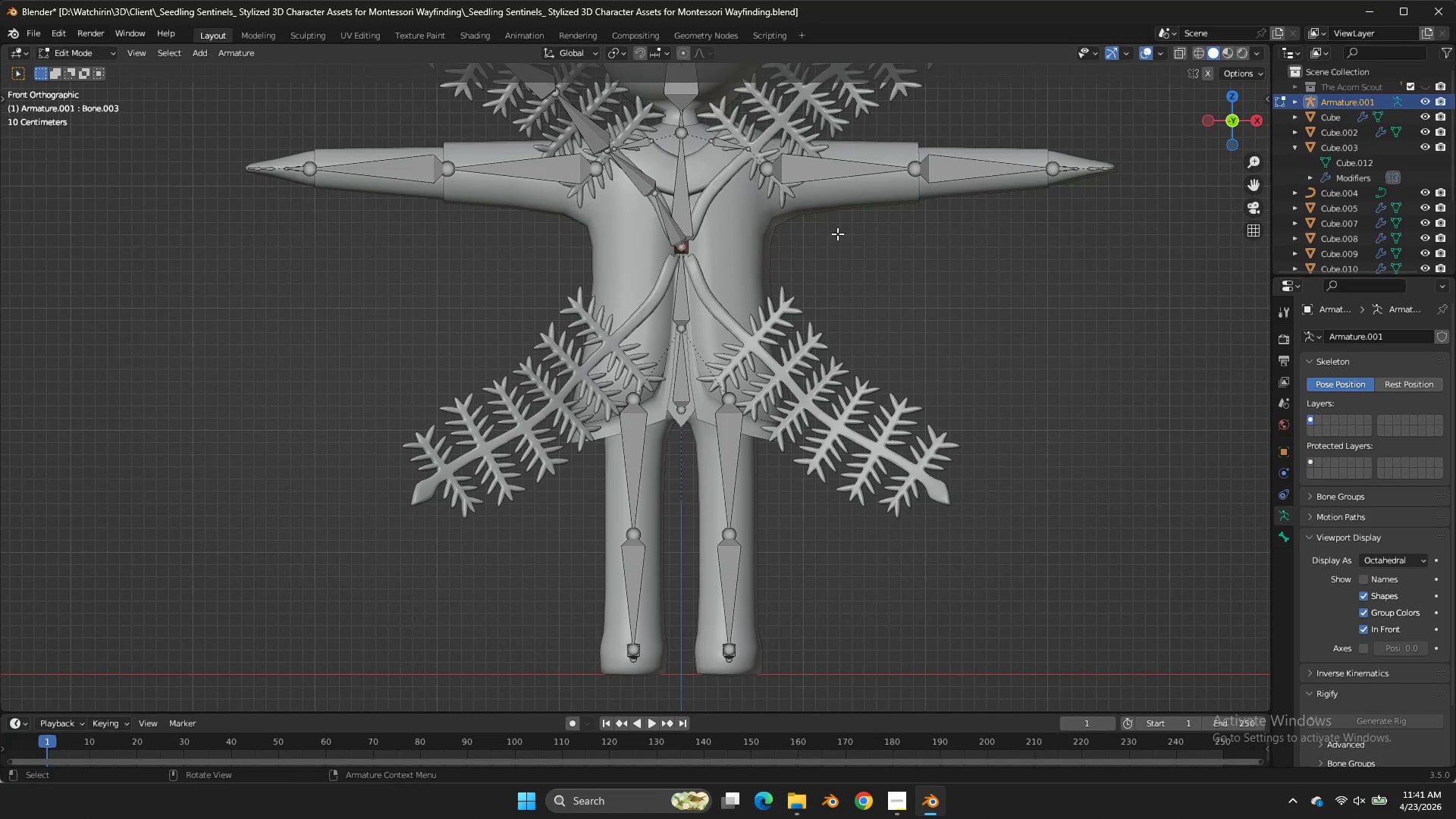 
key(E)
 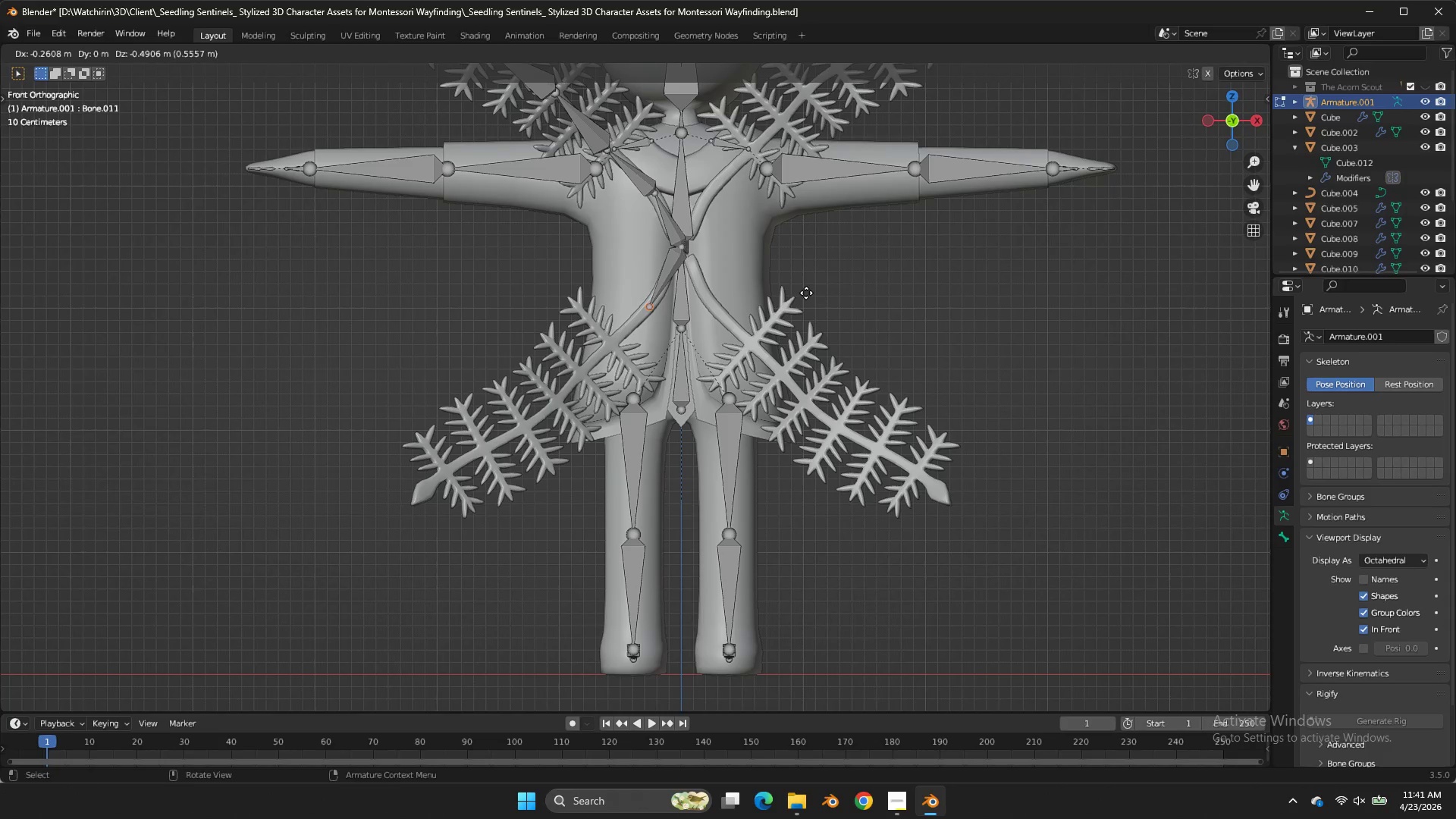 
left_click([806, 293])
 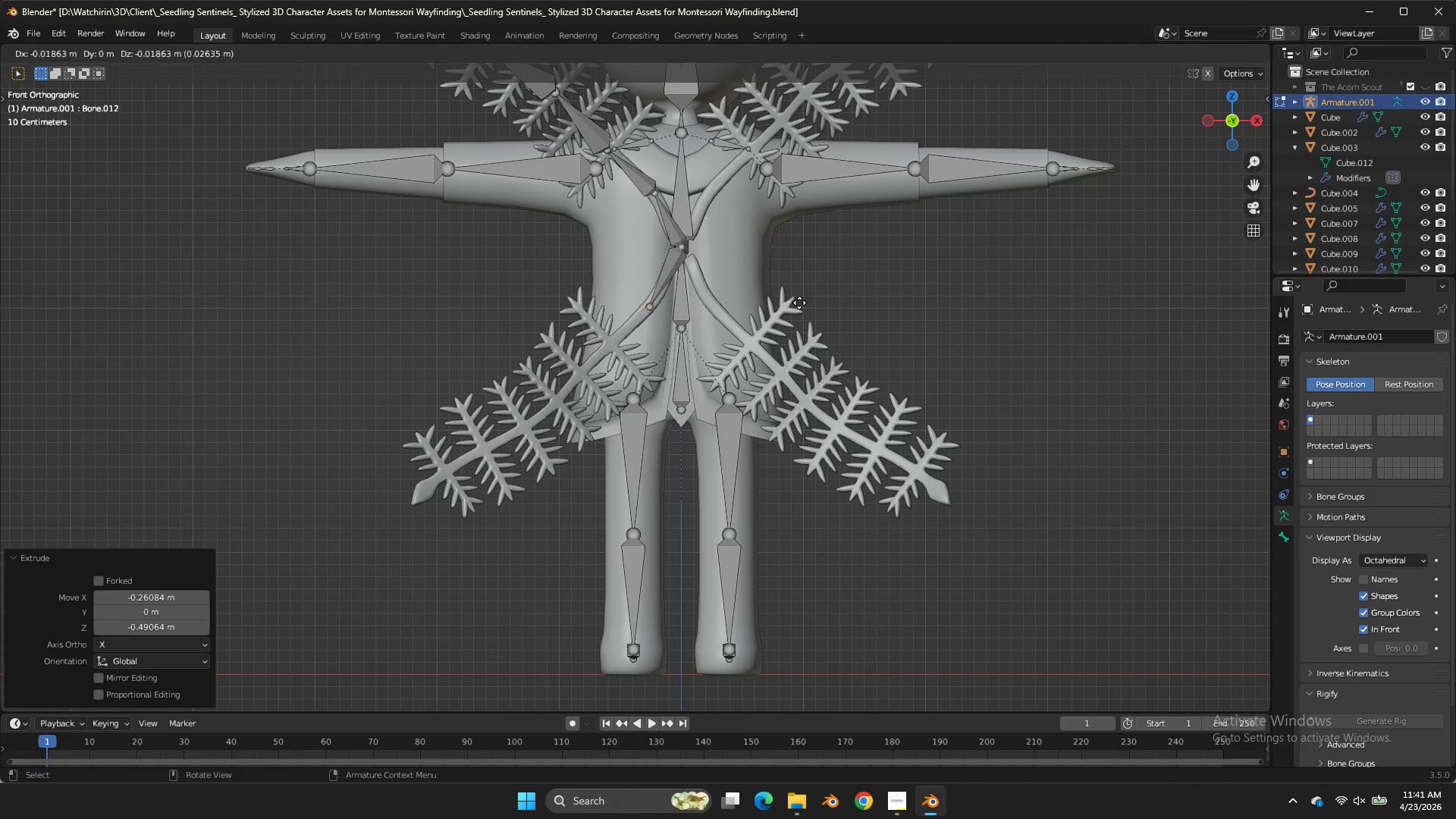 
key(E)
 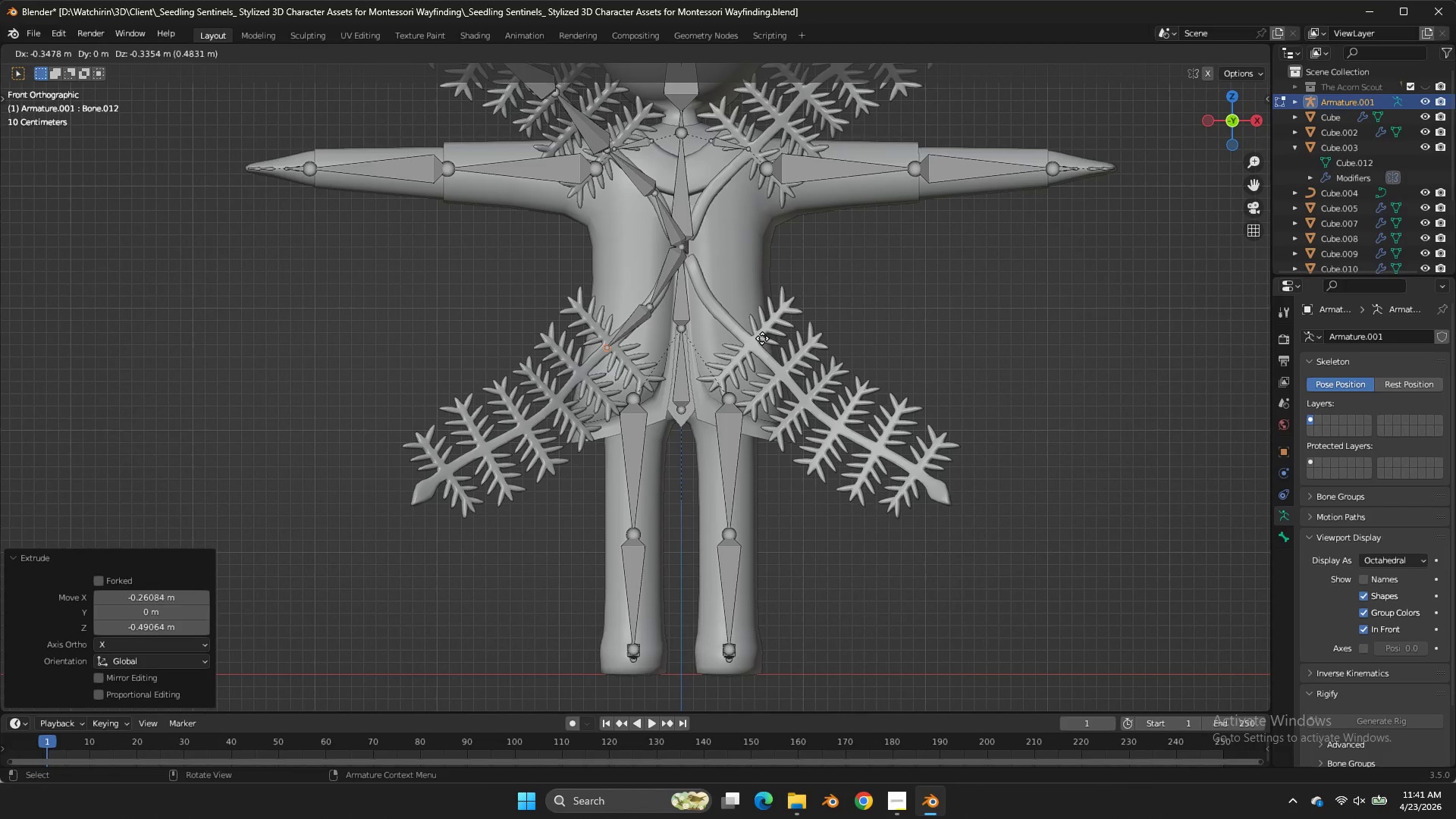 
double_click([762, 338])
 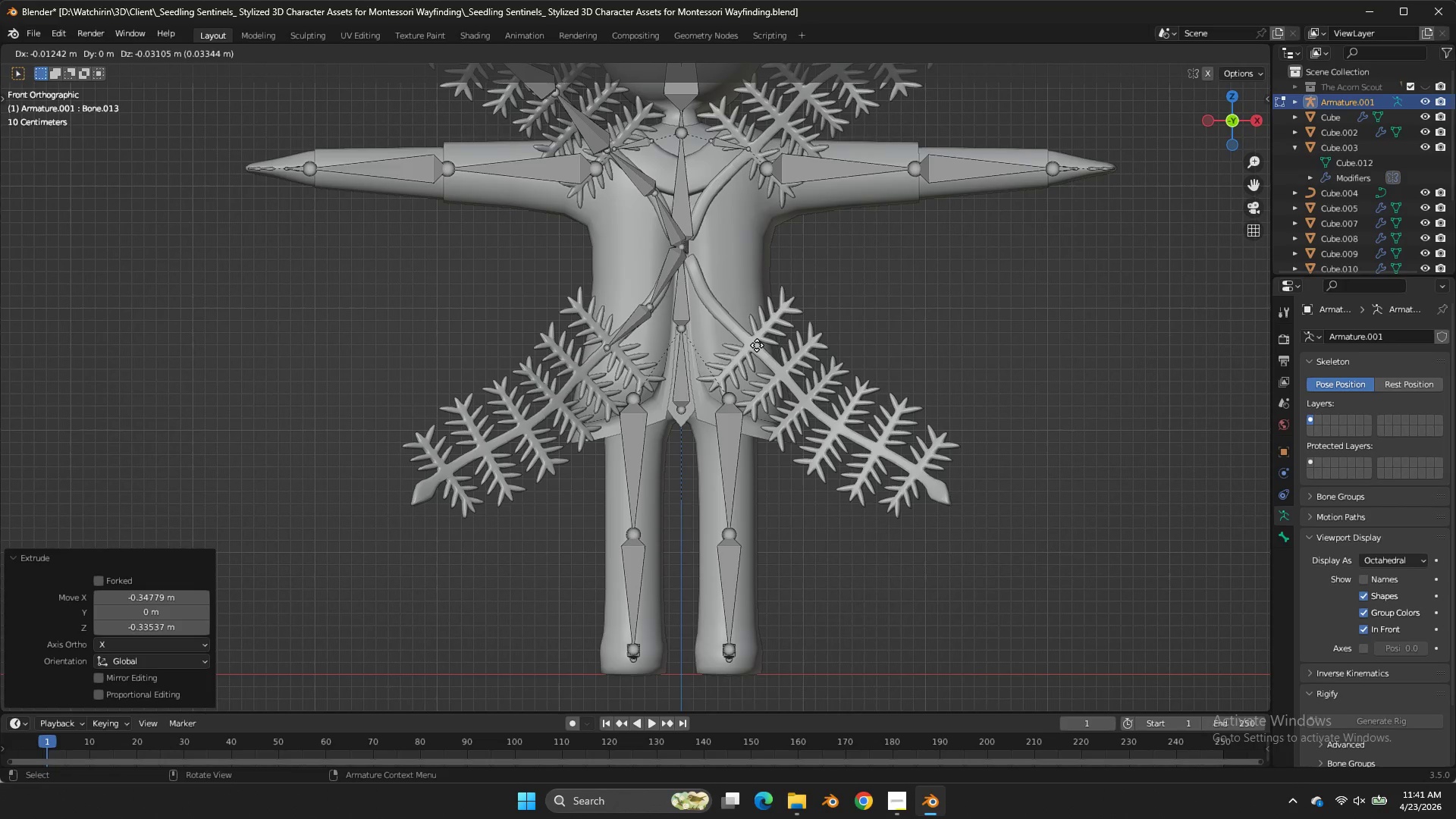 
key(E)
 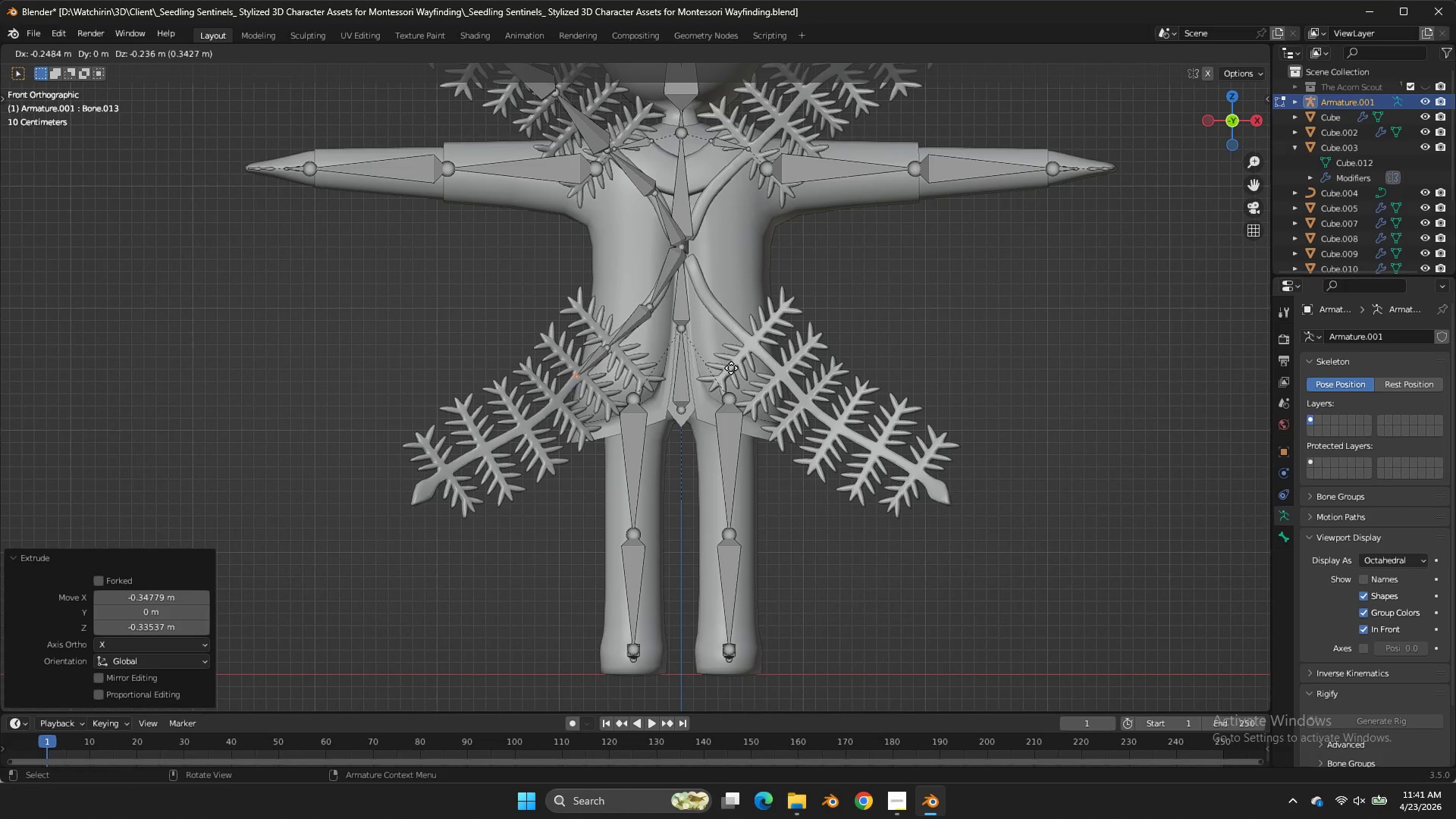 
left_click([731, 368])
 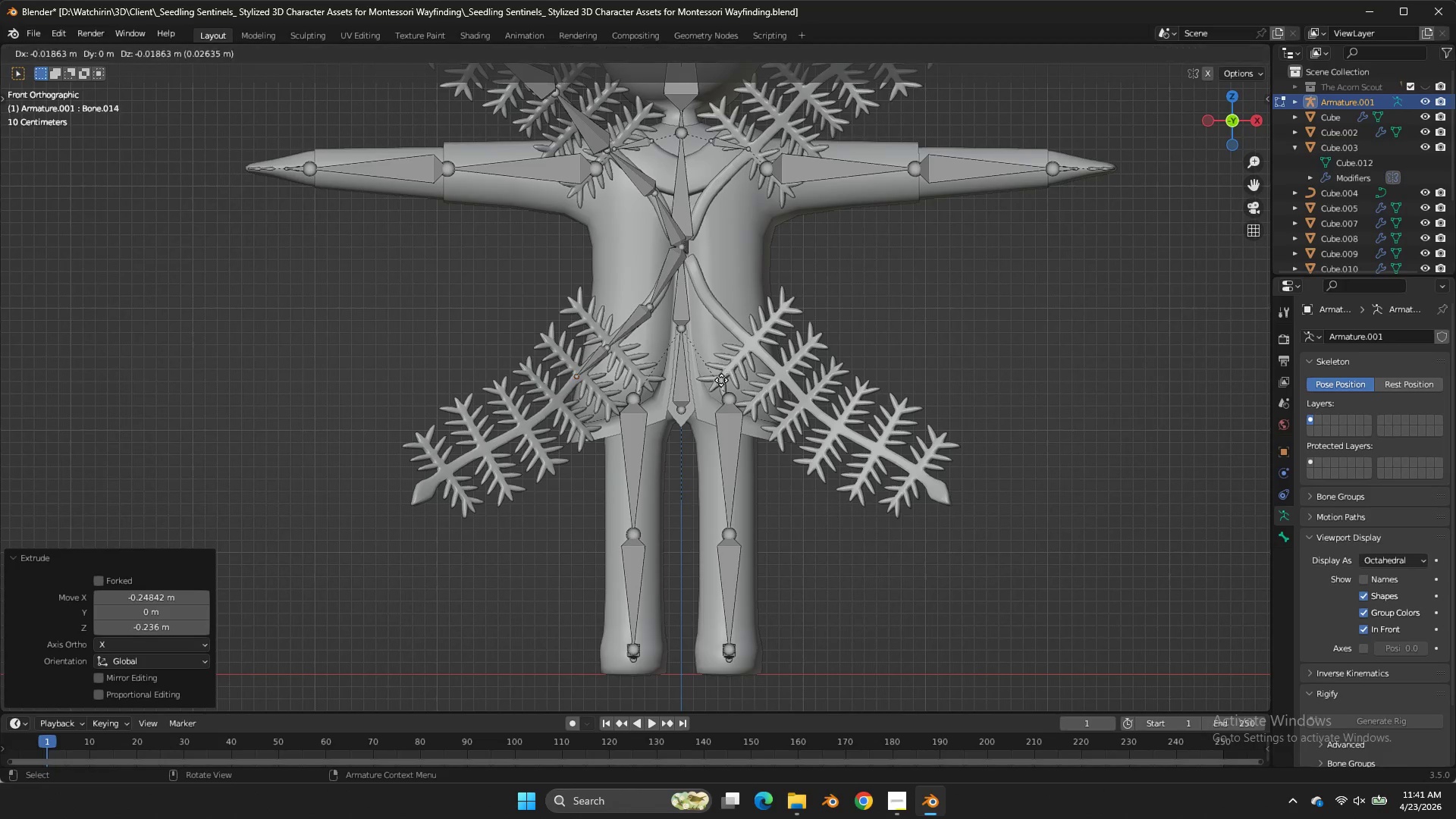 
key(E)
 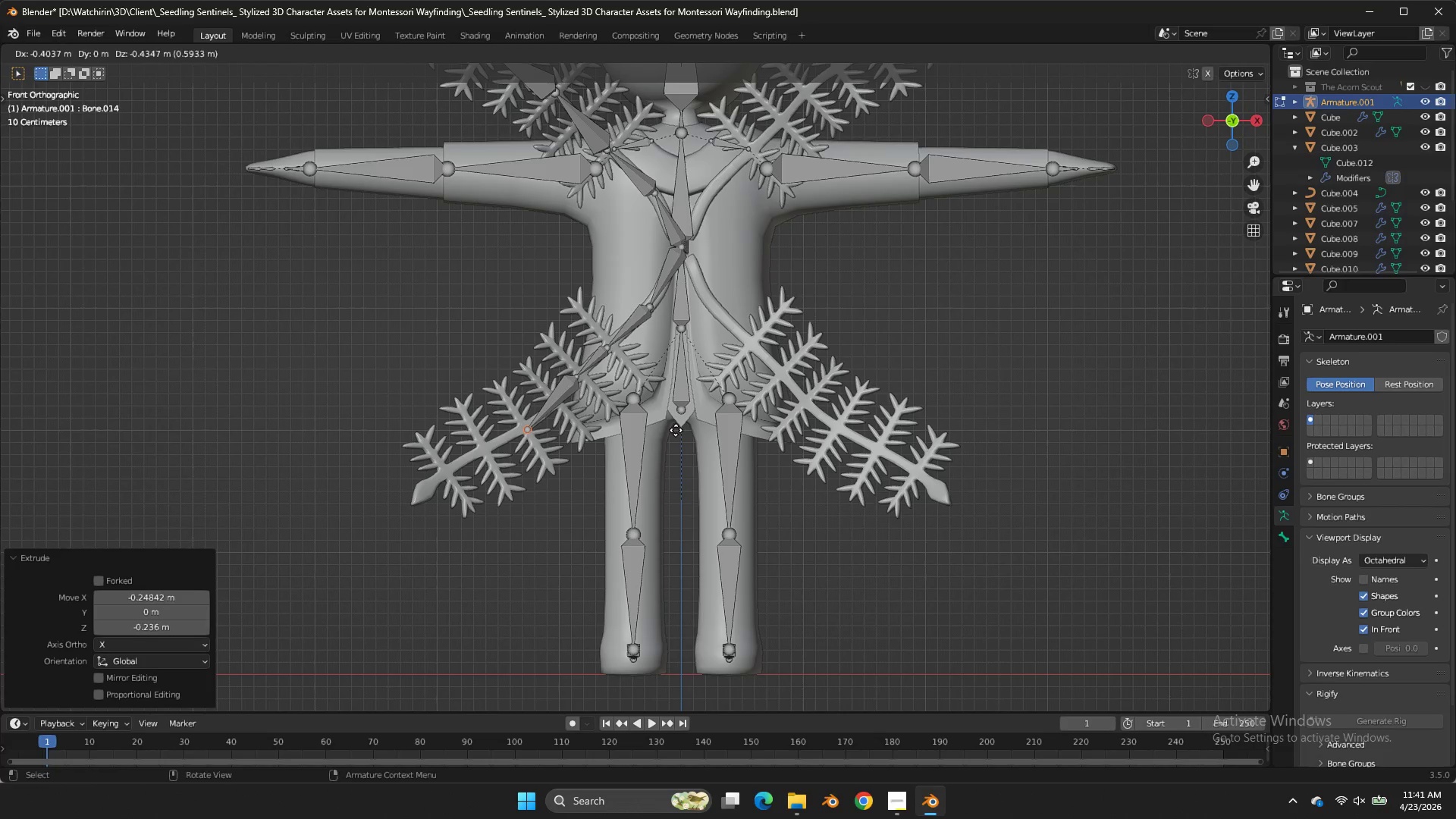 
left_click([673, 430])
 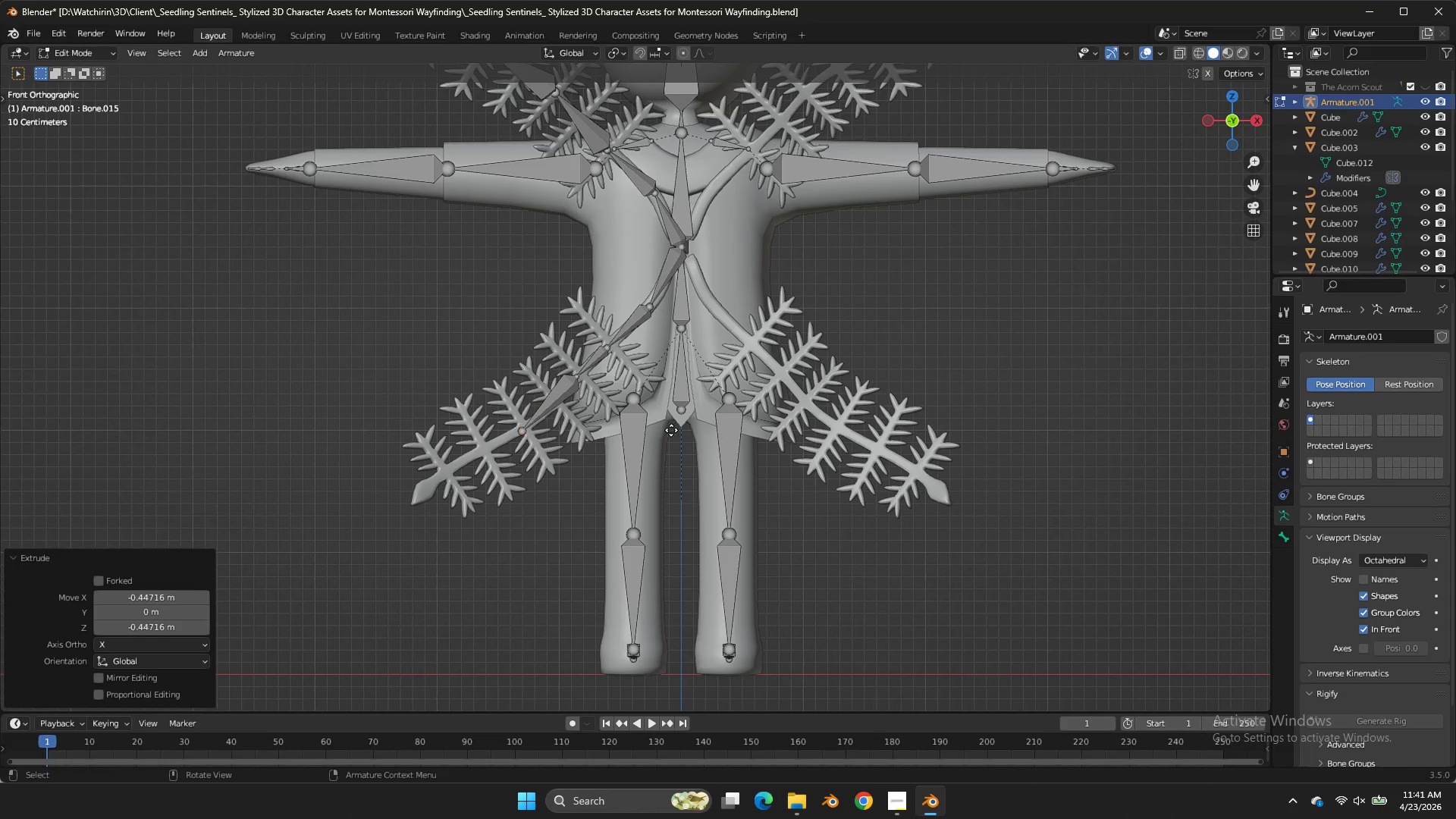 
key(E)
 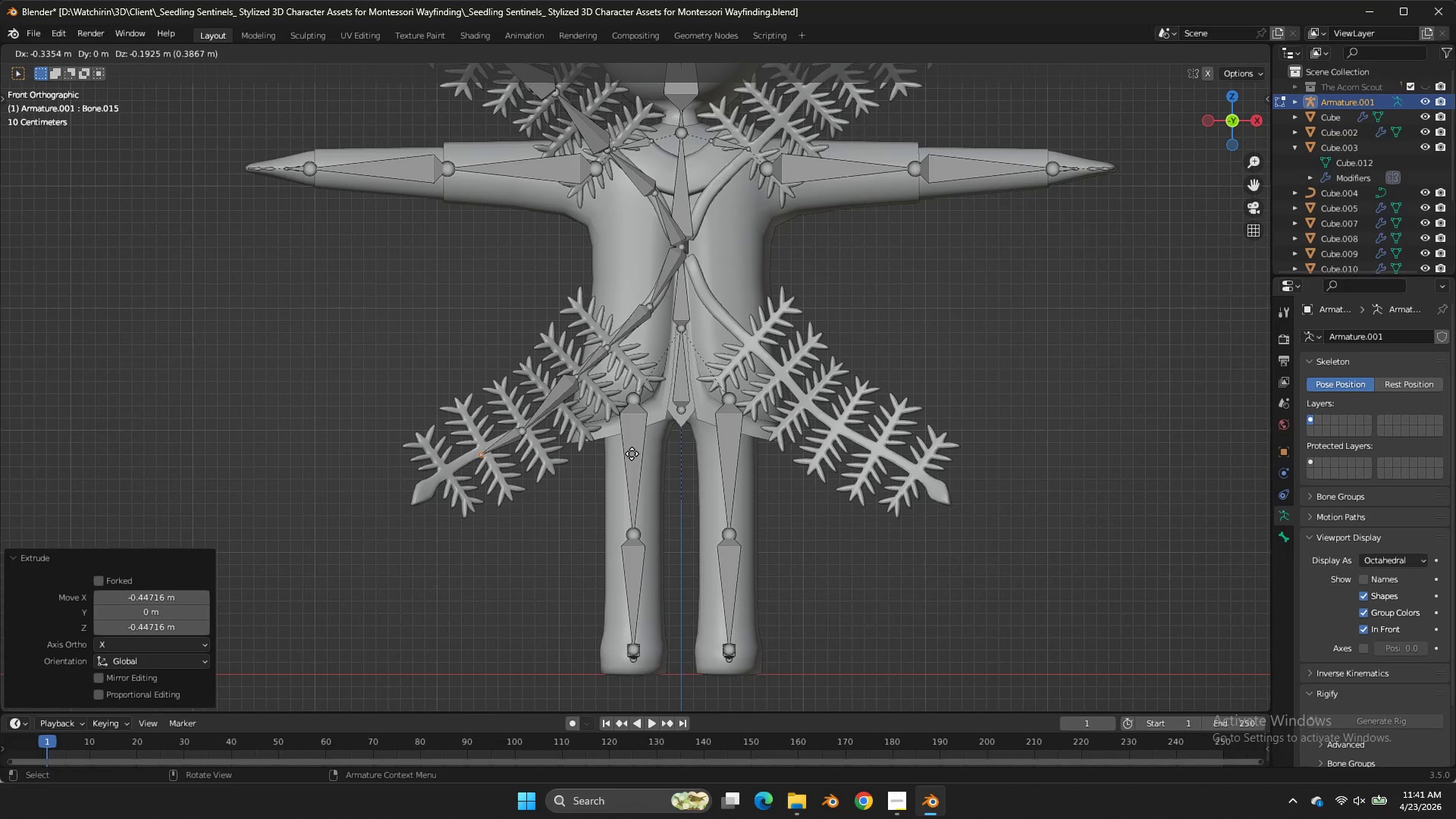 
left_click([632, 450])
 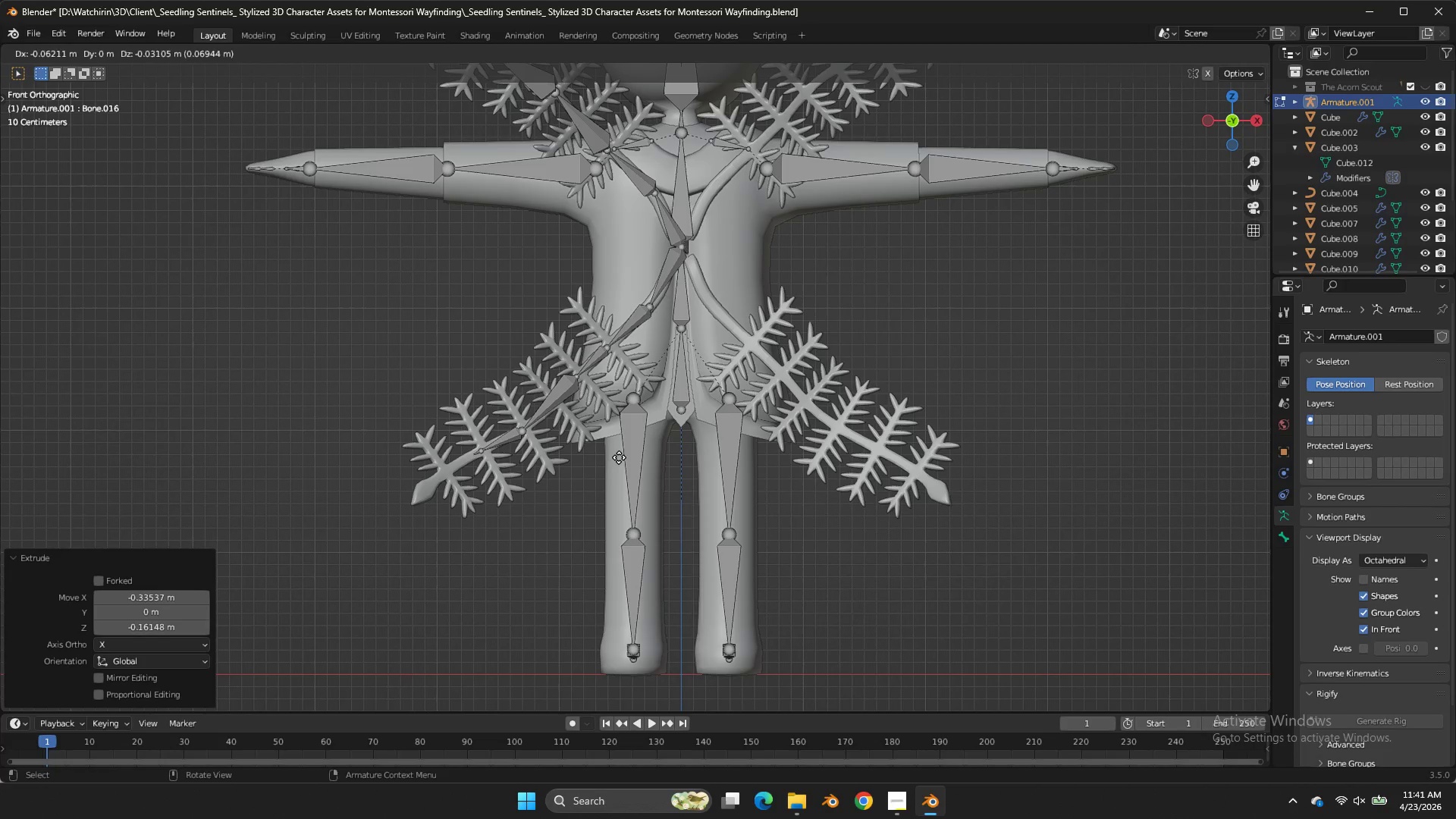 
key(E)
 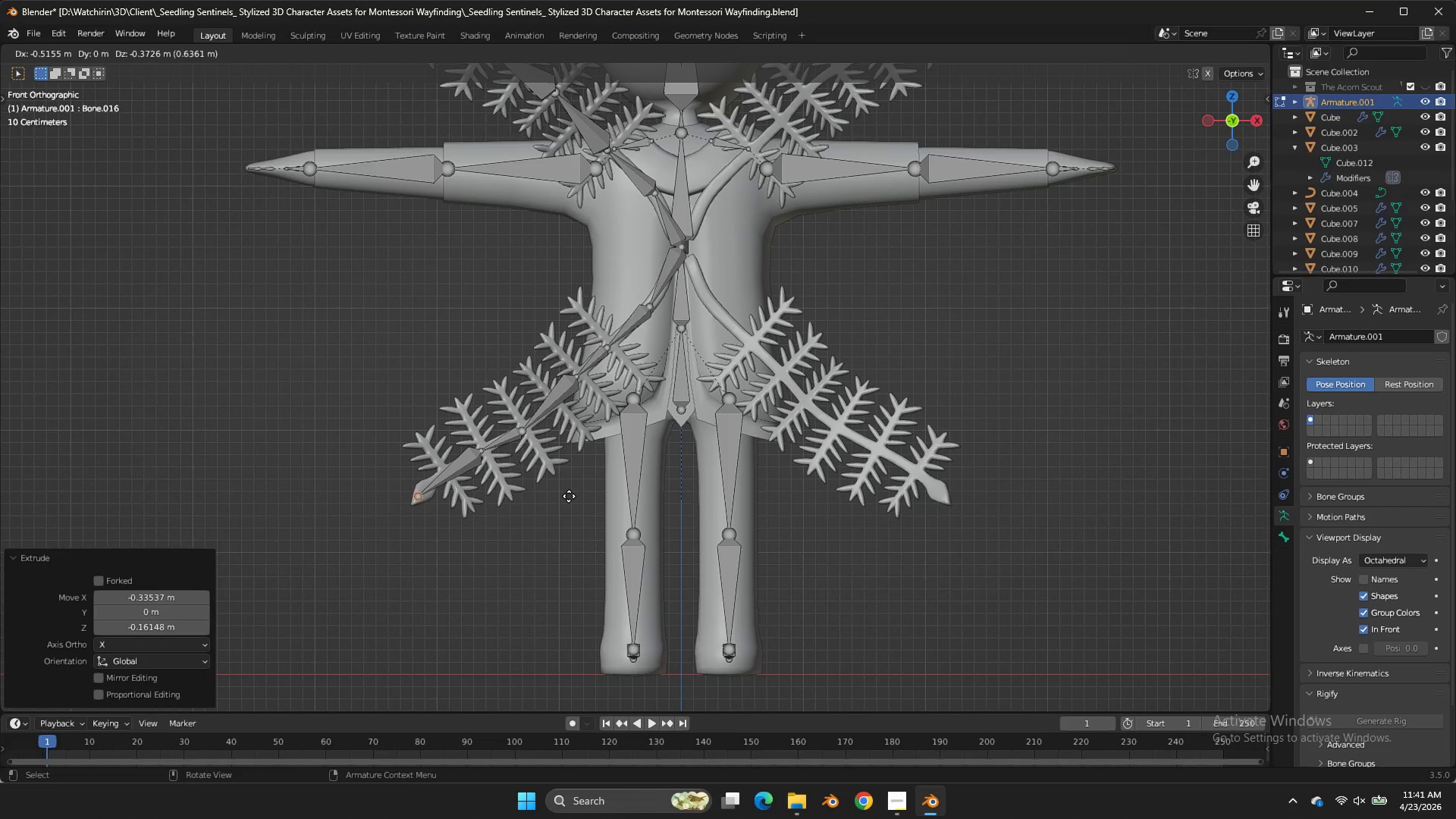 
left_click([569, 497])
 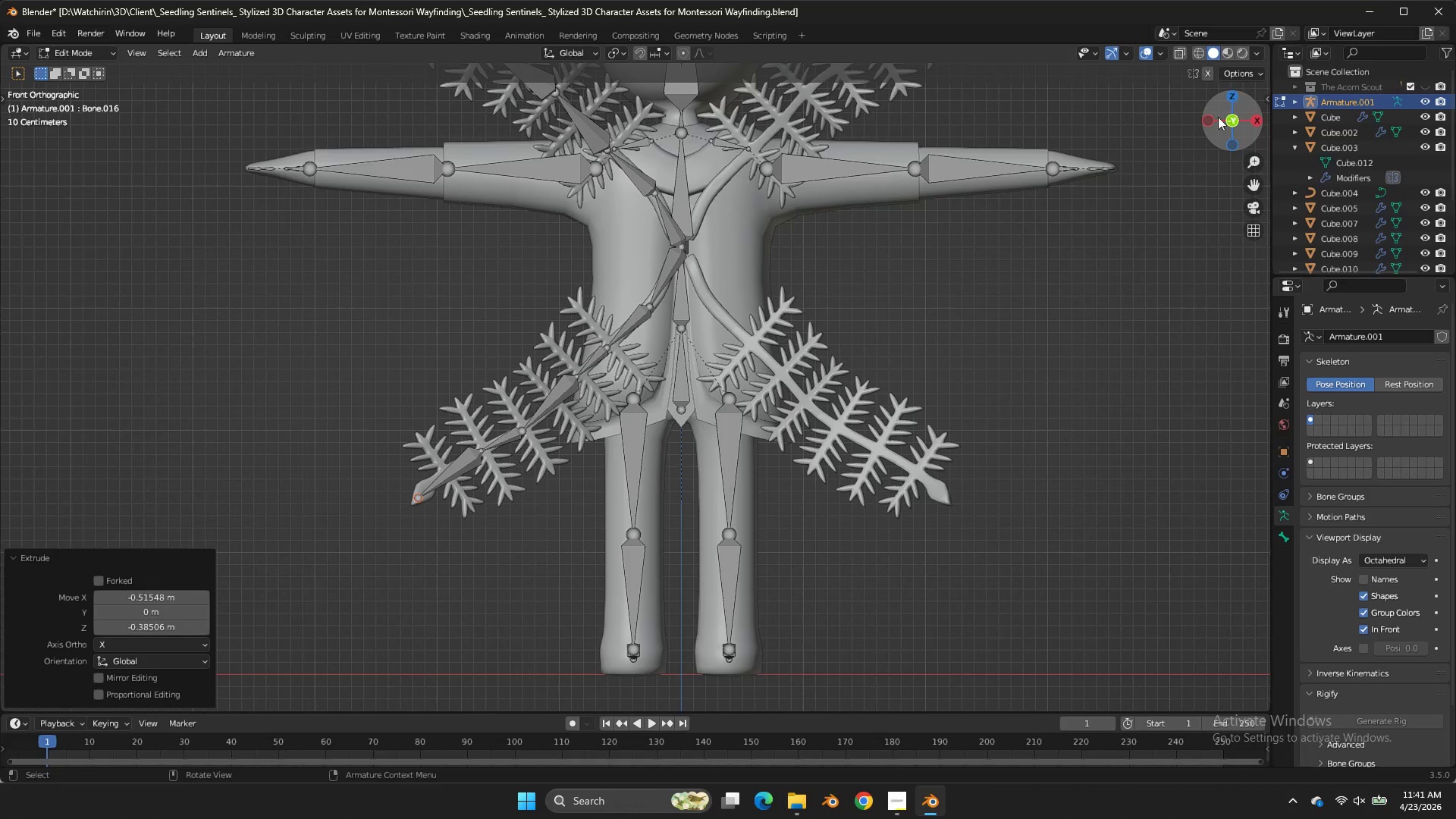 
left_click_drag(start_coordinate=[1215, 123], to_coordinate=[87, 203])
 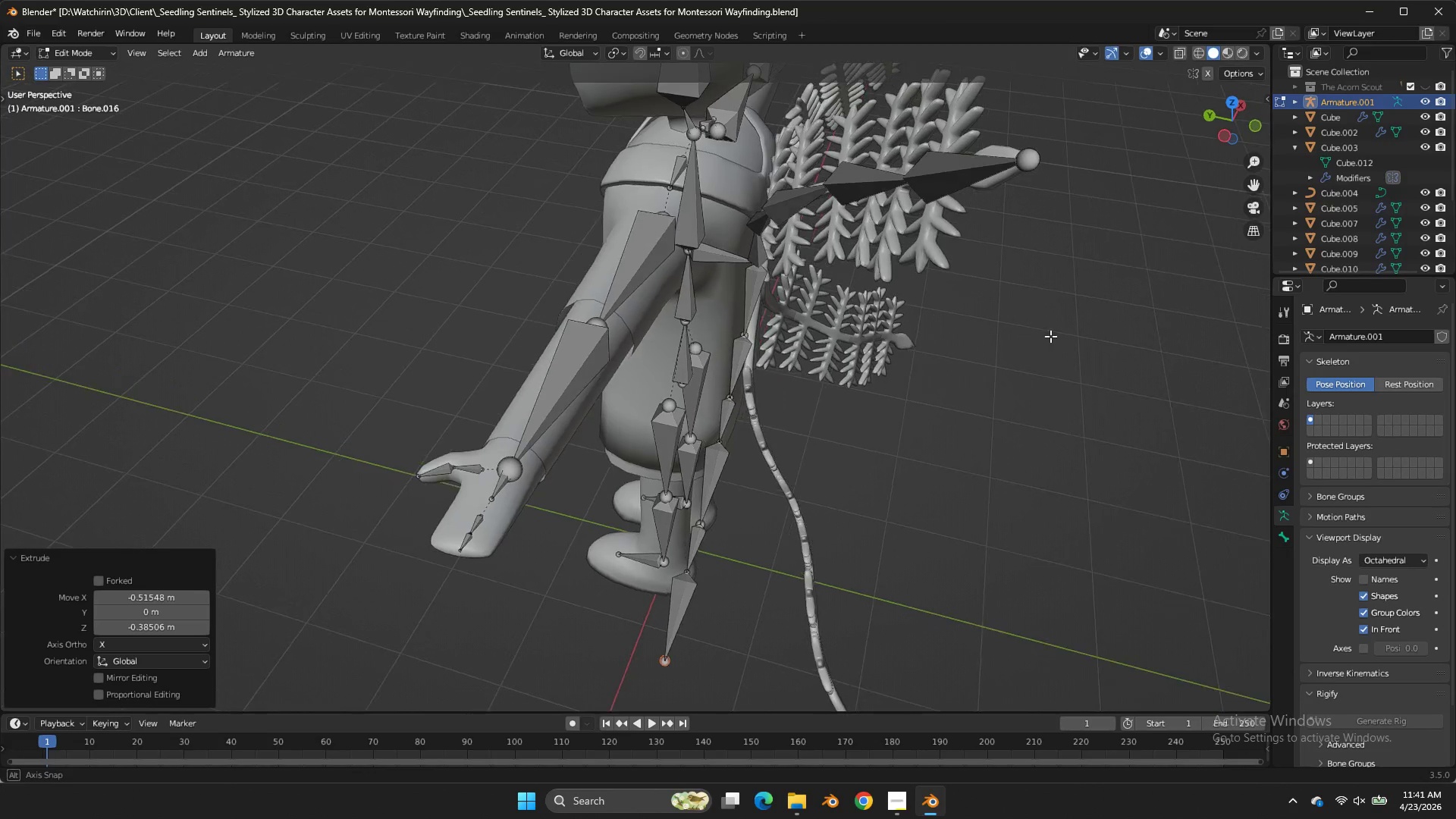 
left_click([728, 465])
 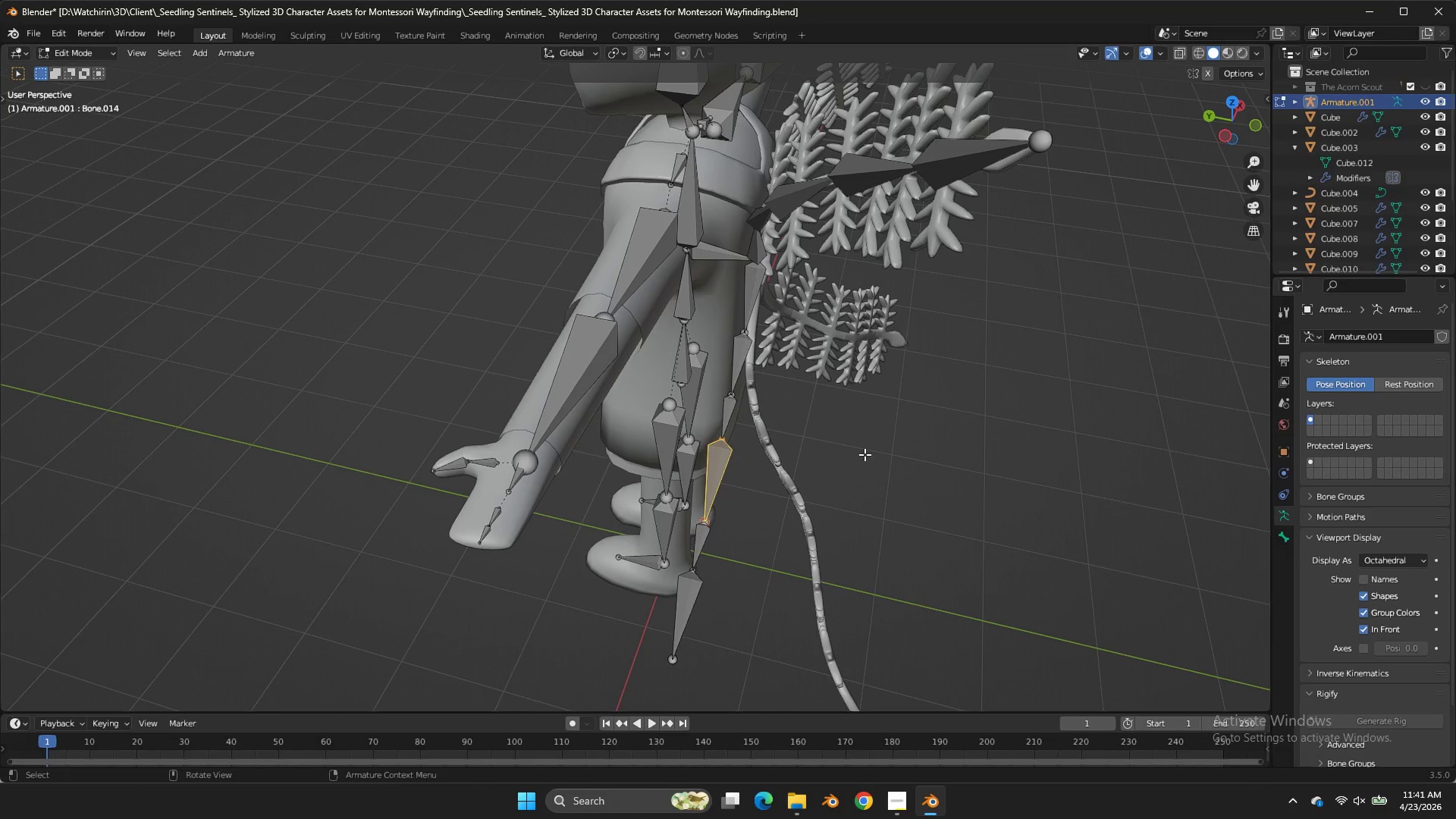 
double_click([728, 465])
 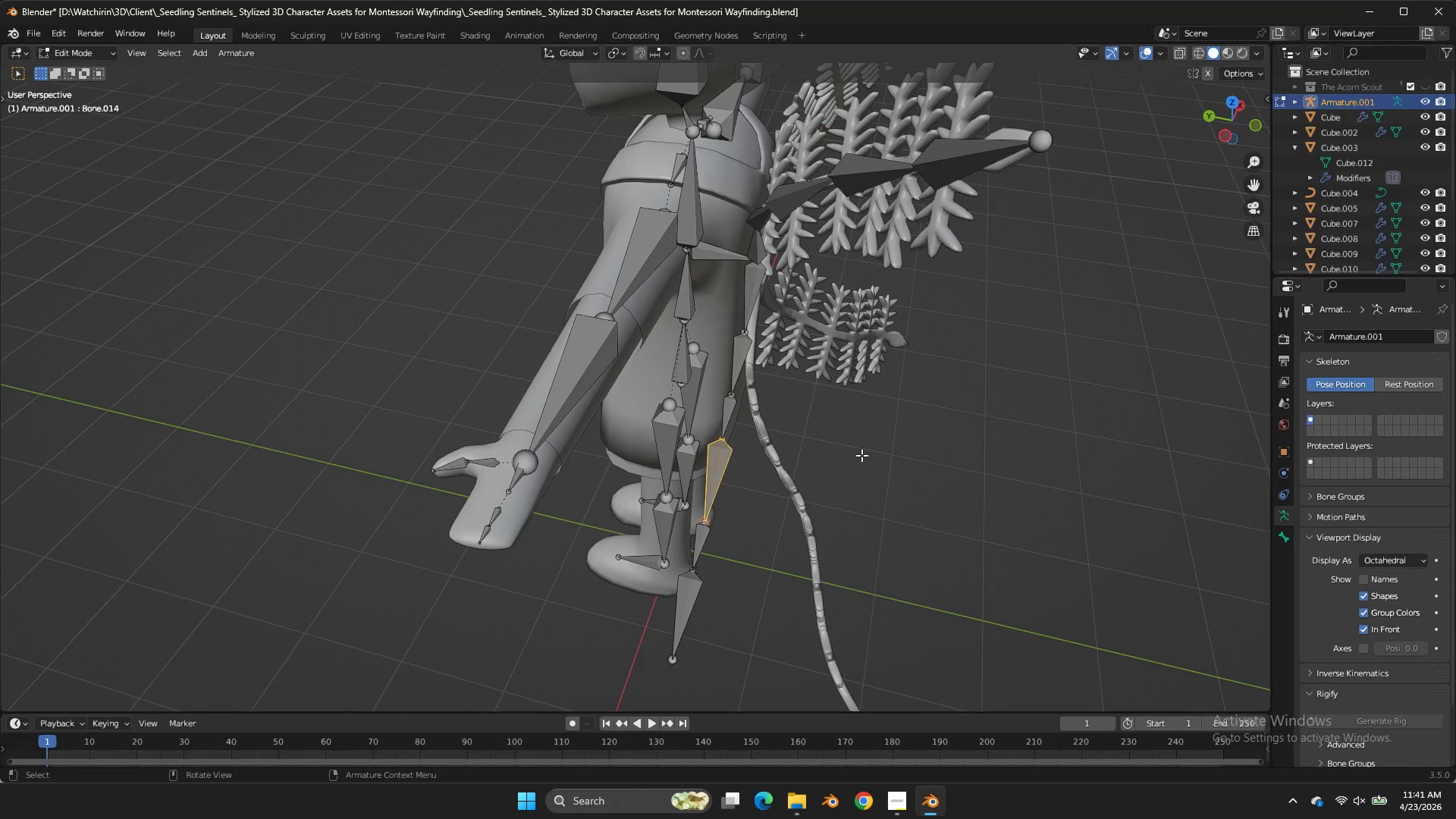 
type(gy)
 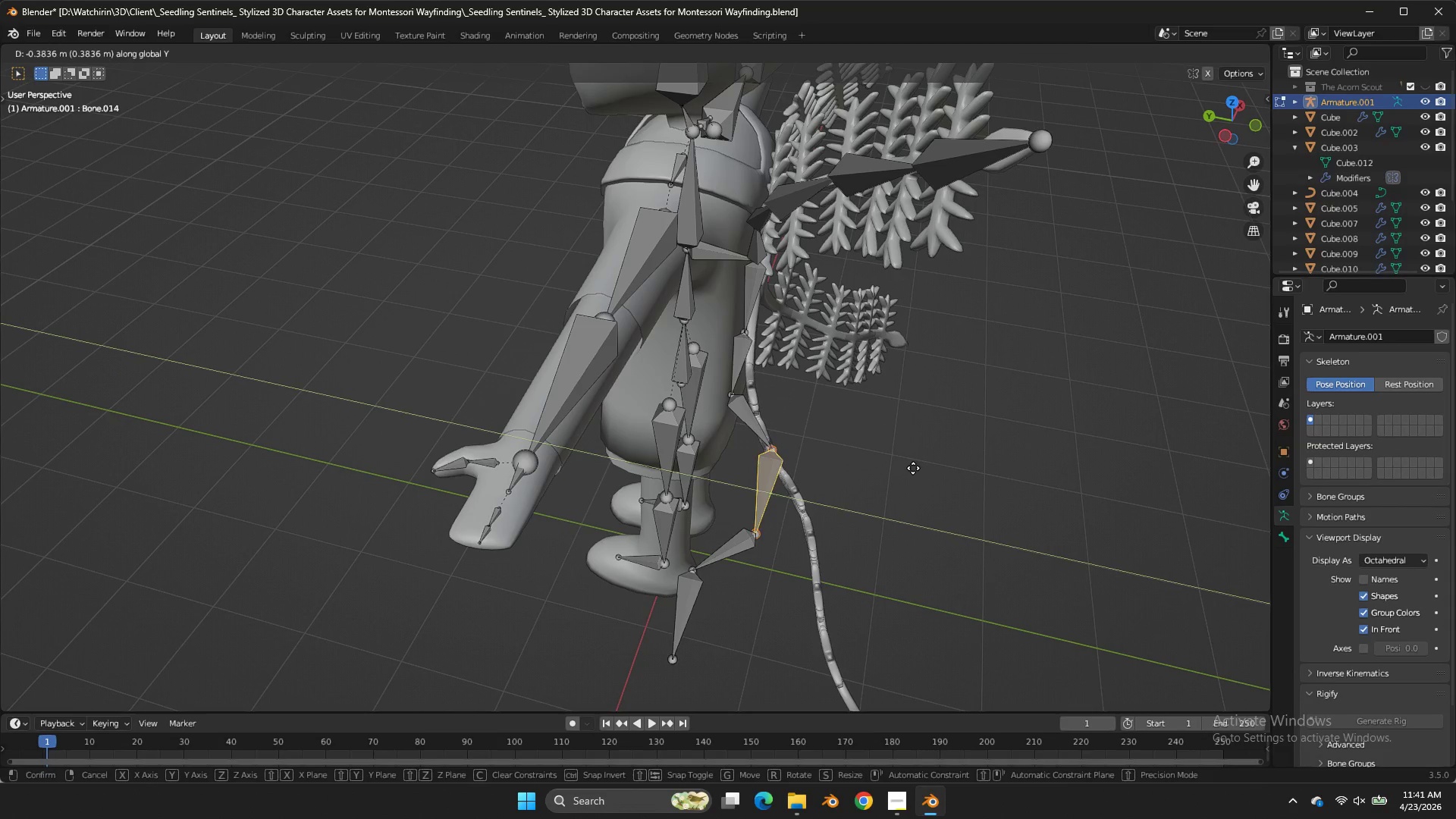 
left_click([912, 469])
 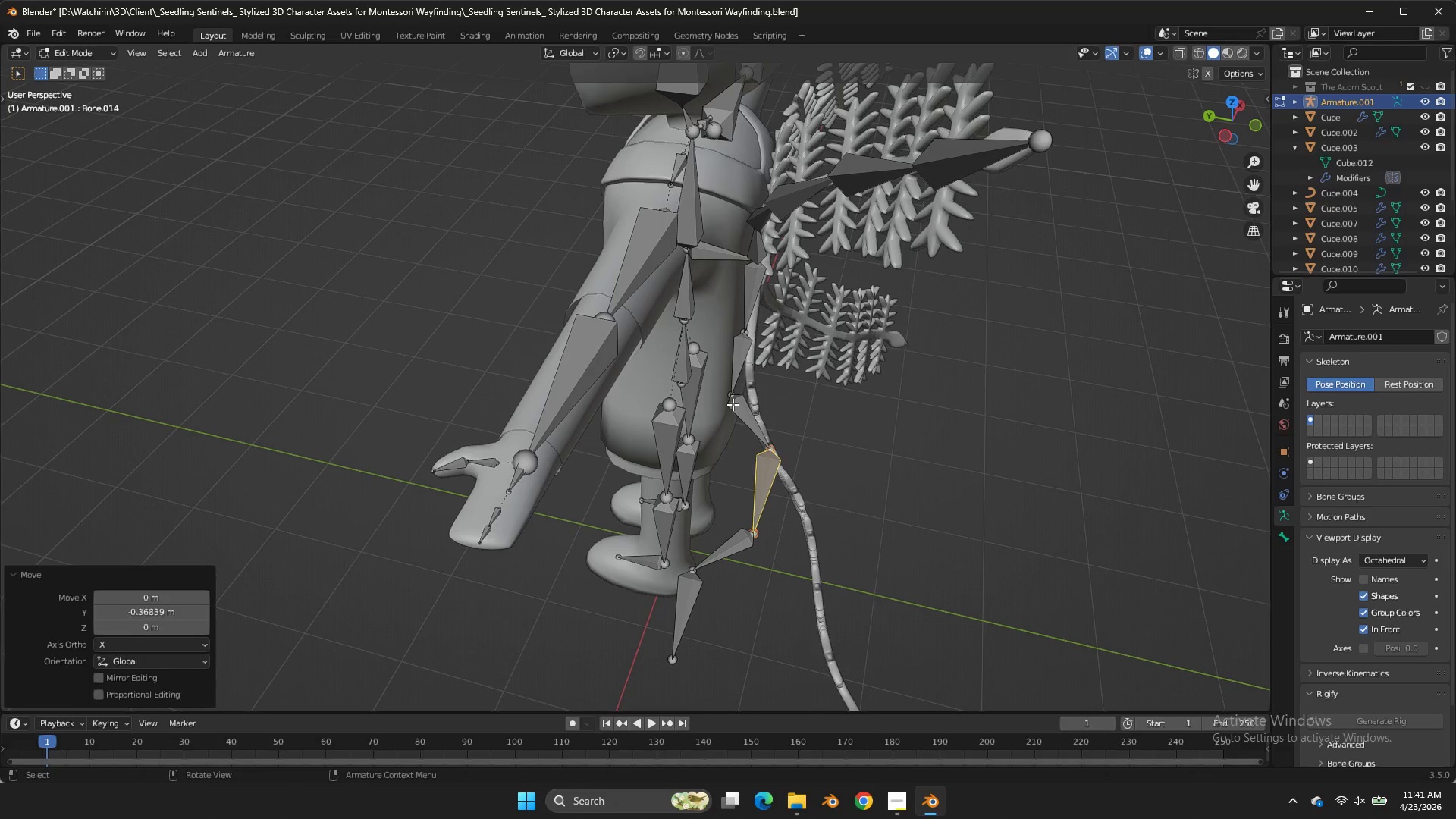 
double_click([733, 404])
 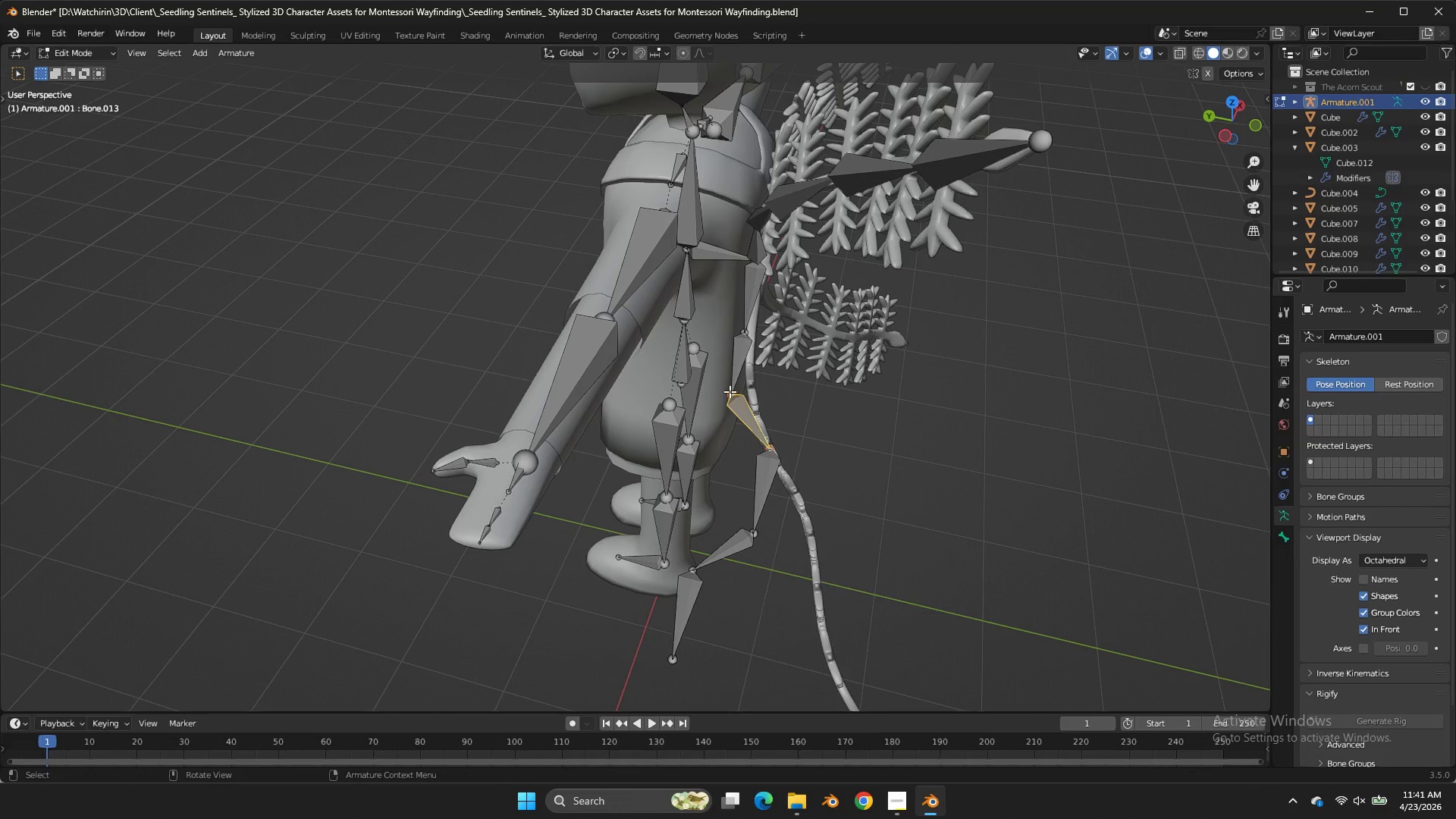 
triple_click([730, 391])
 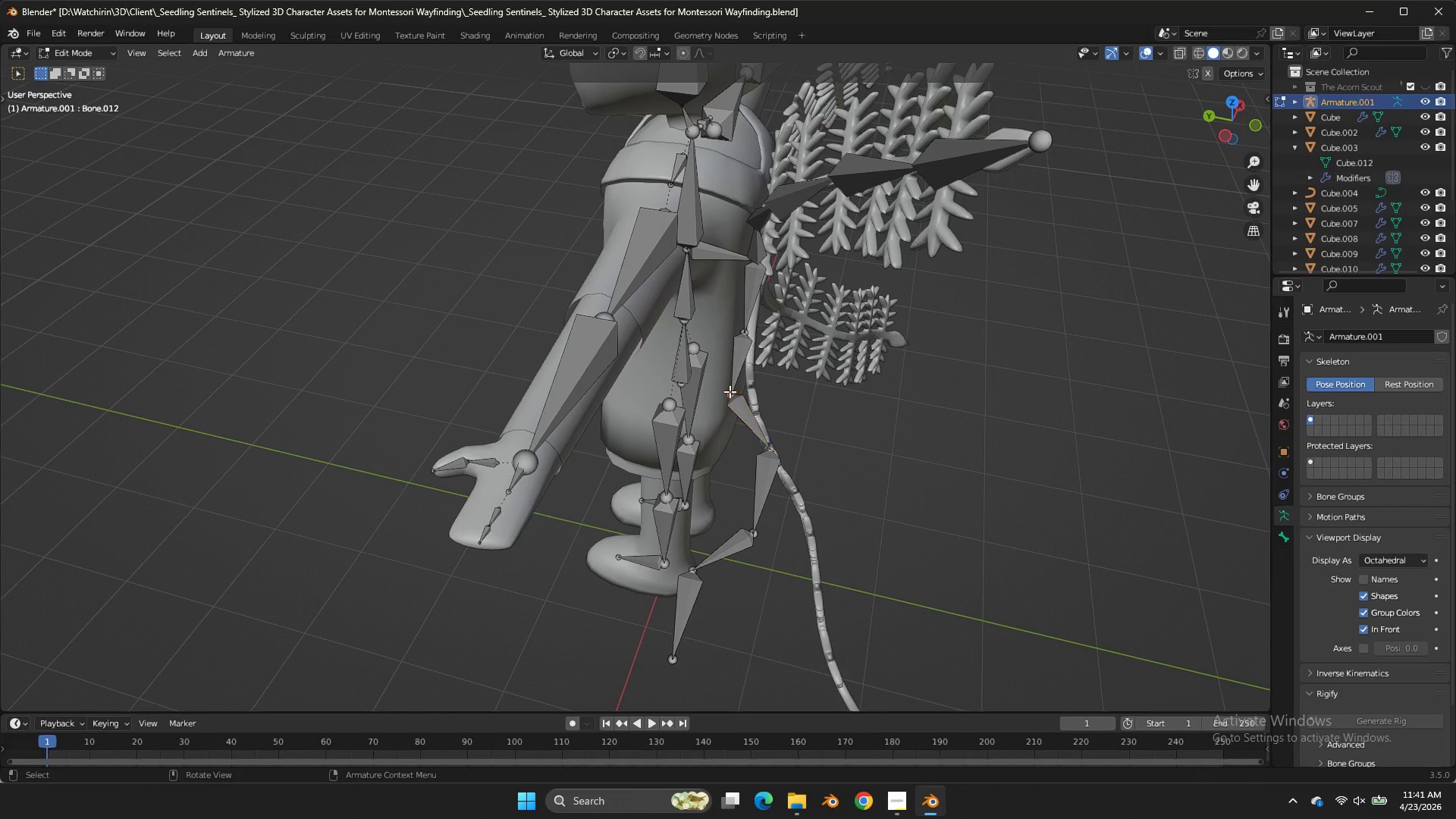 
triple_click([730, 391])
 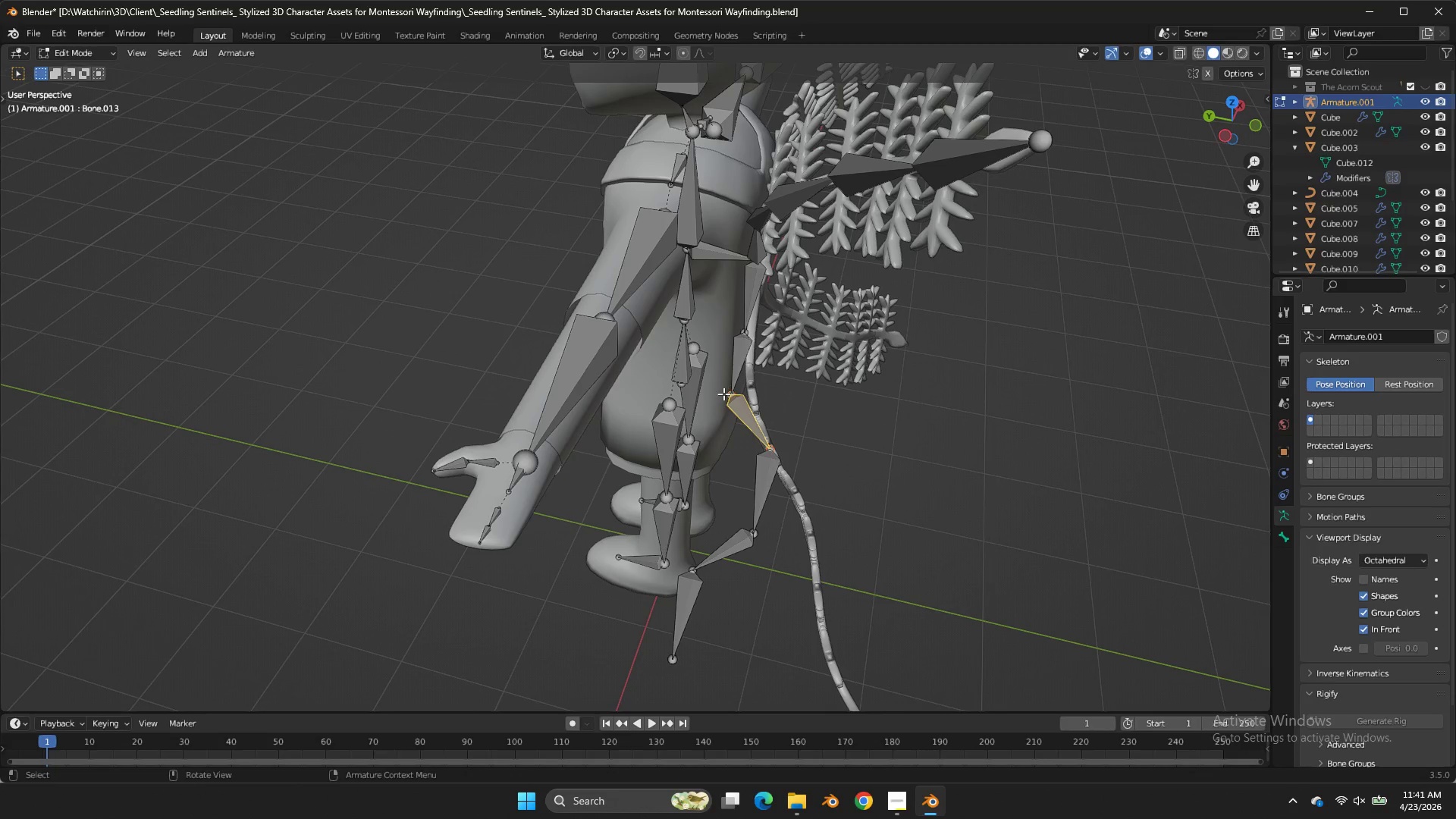 
triple_click([723, 394])
 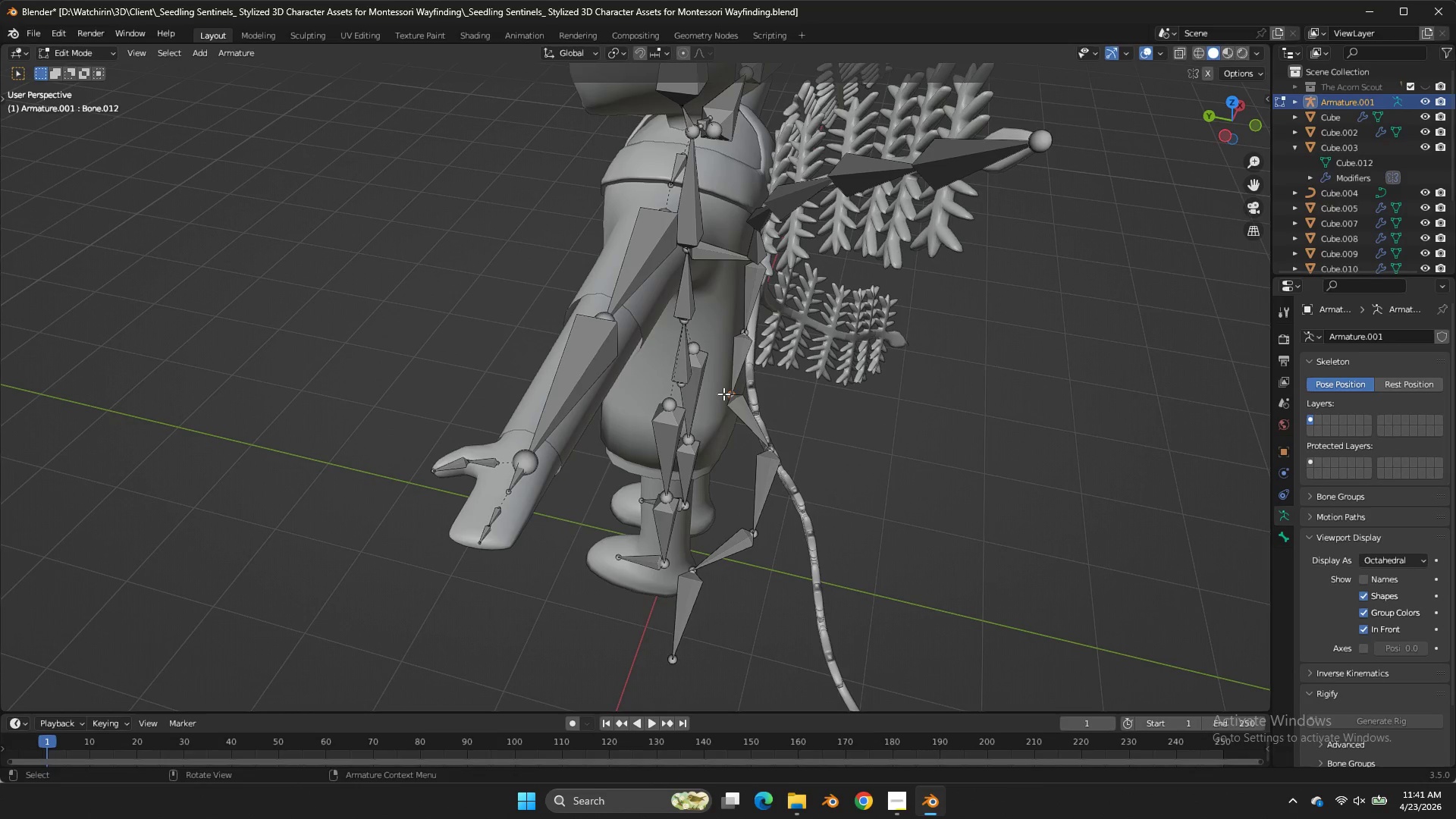 
type(gy)
 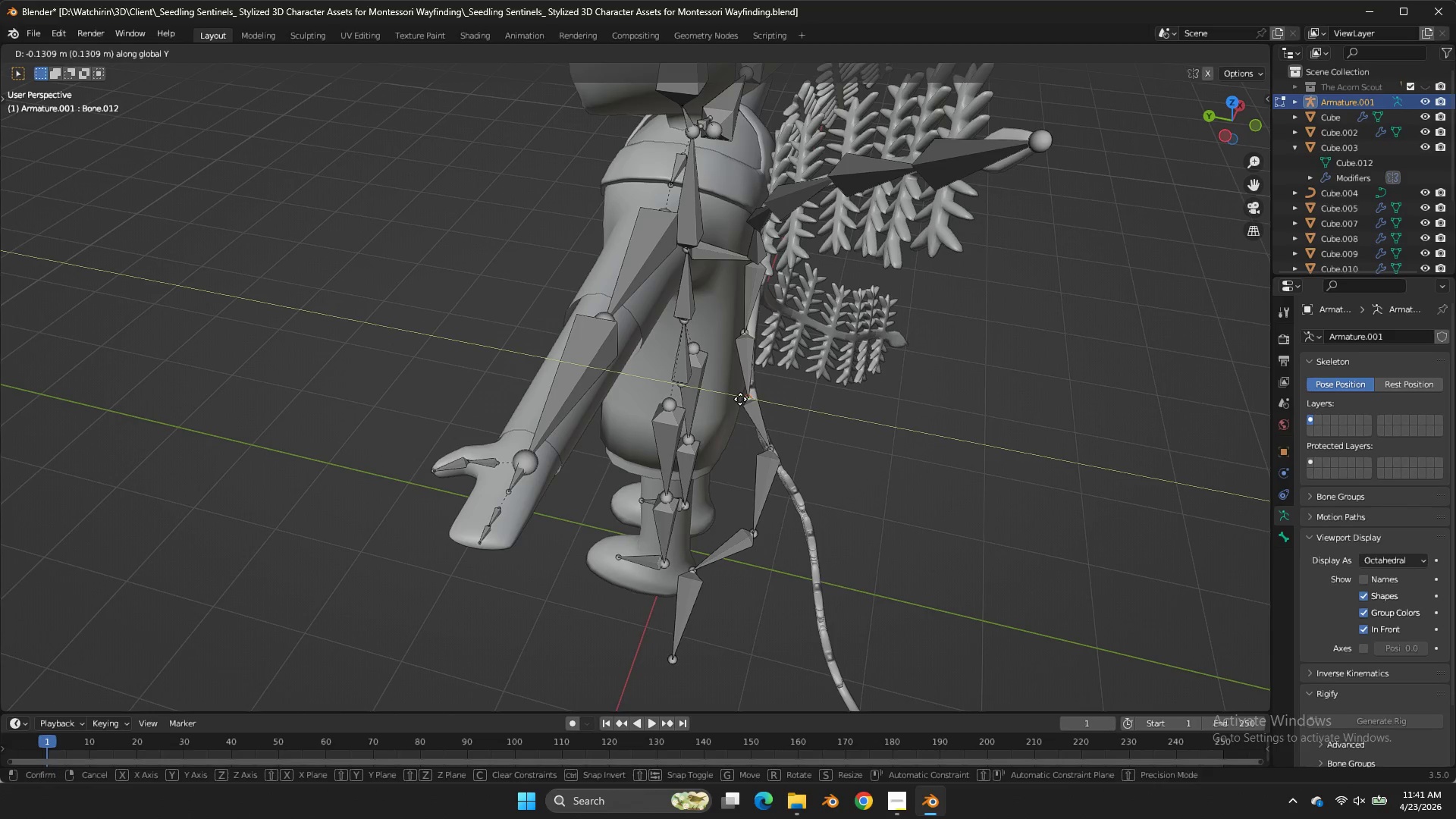 
left_click([740, 399])
 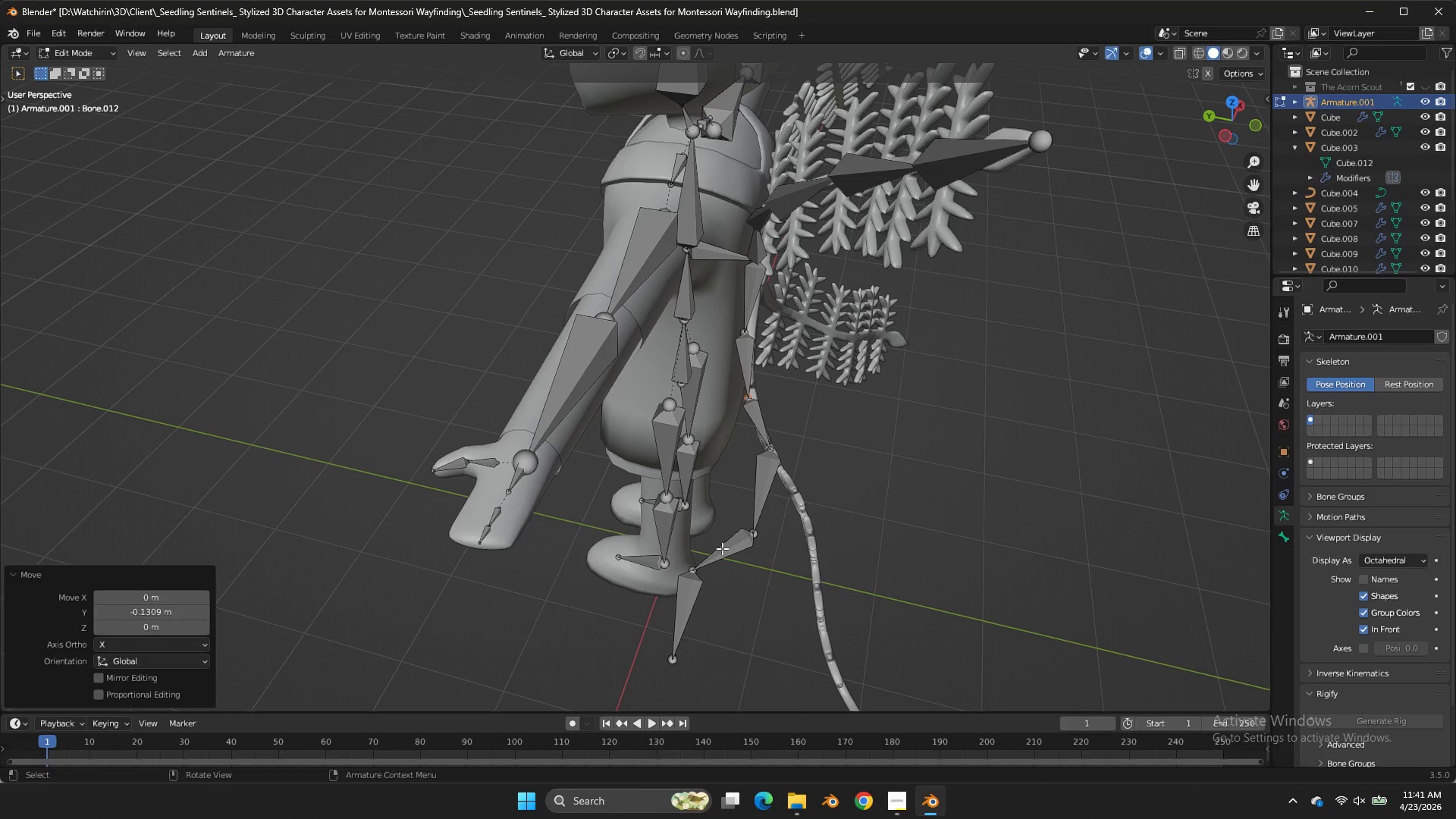 
left_click([722, 548])
 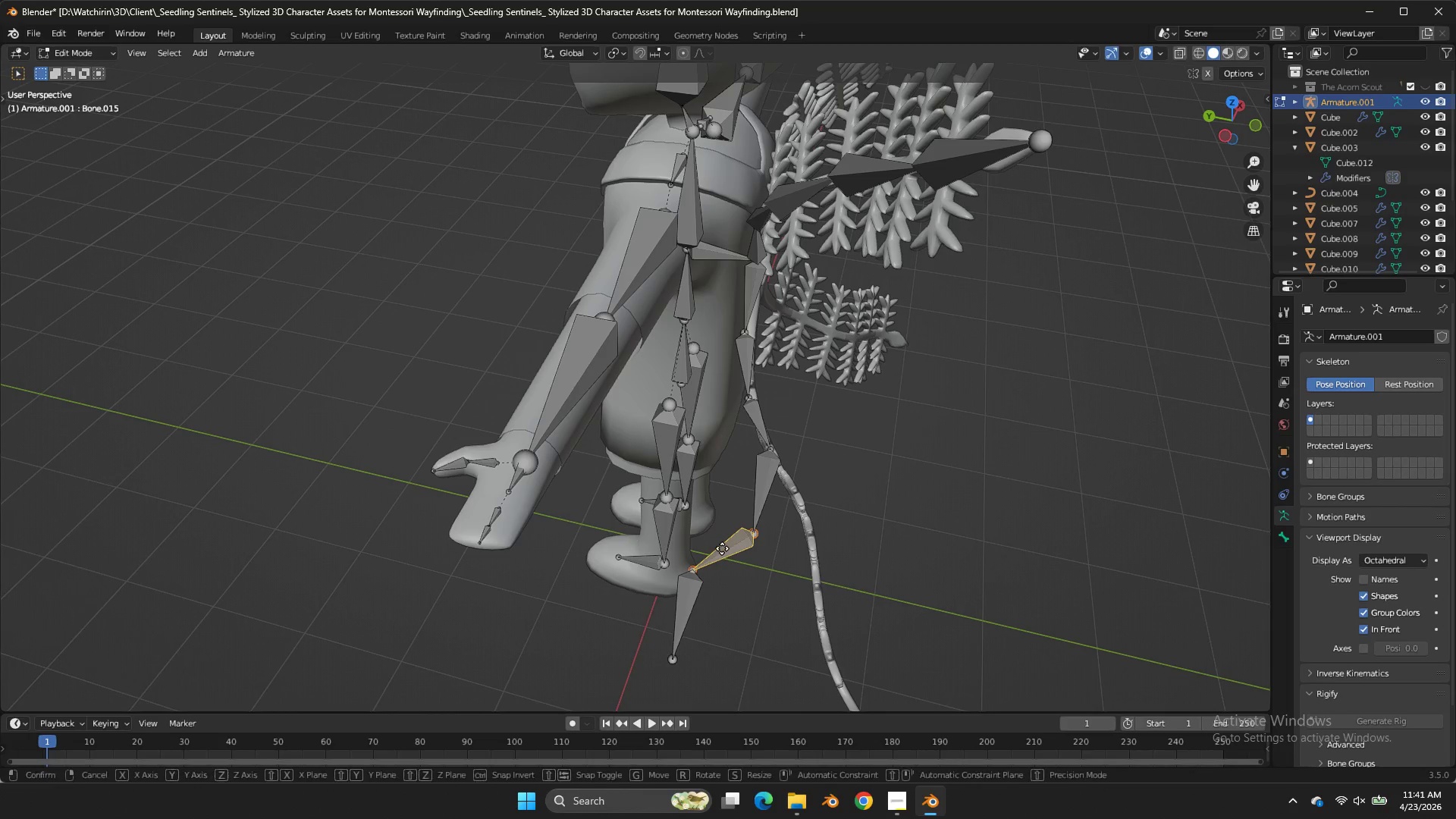 
type(gy)
 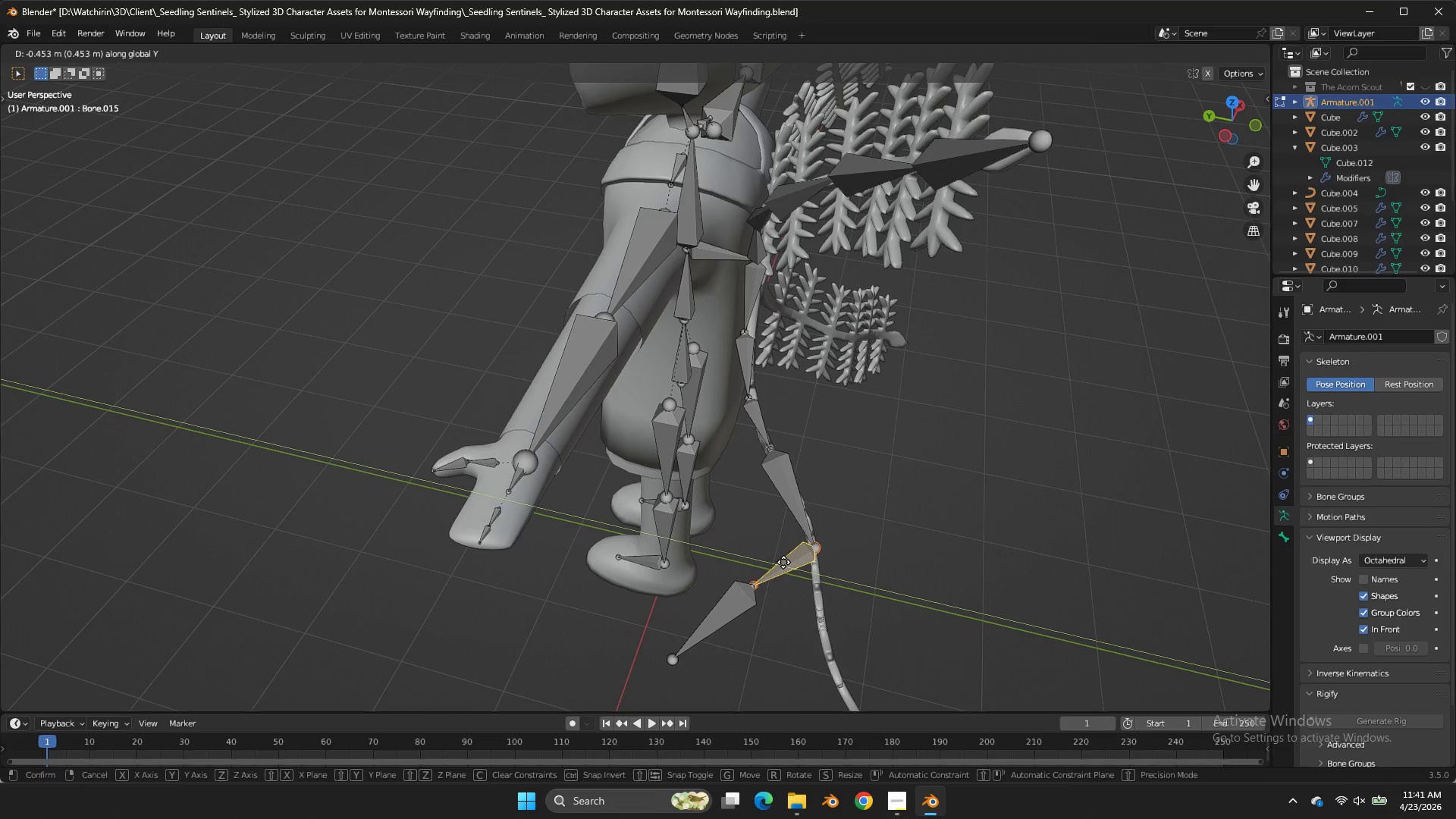 
double_click([783, 562])
 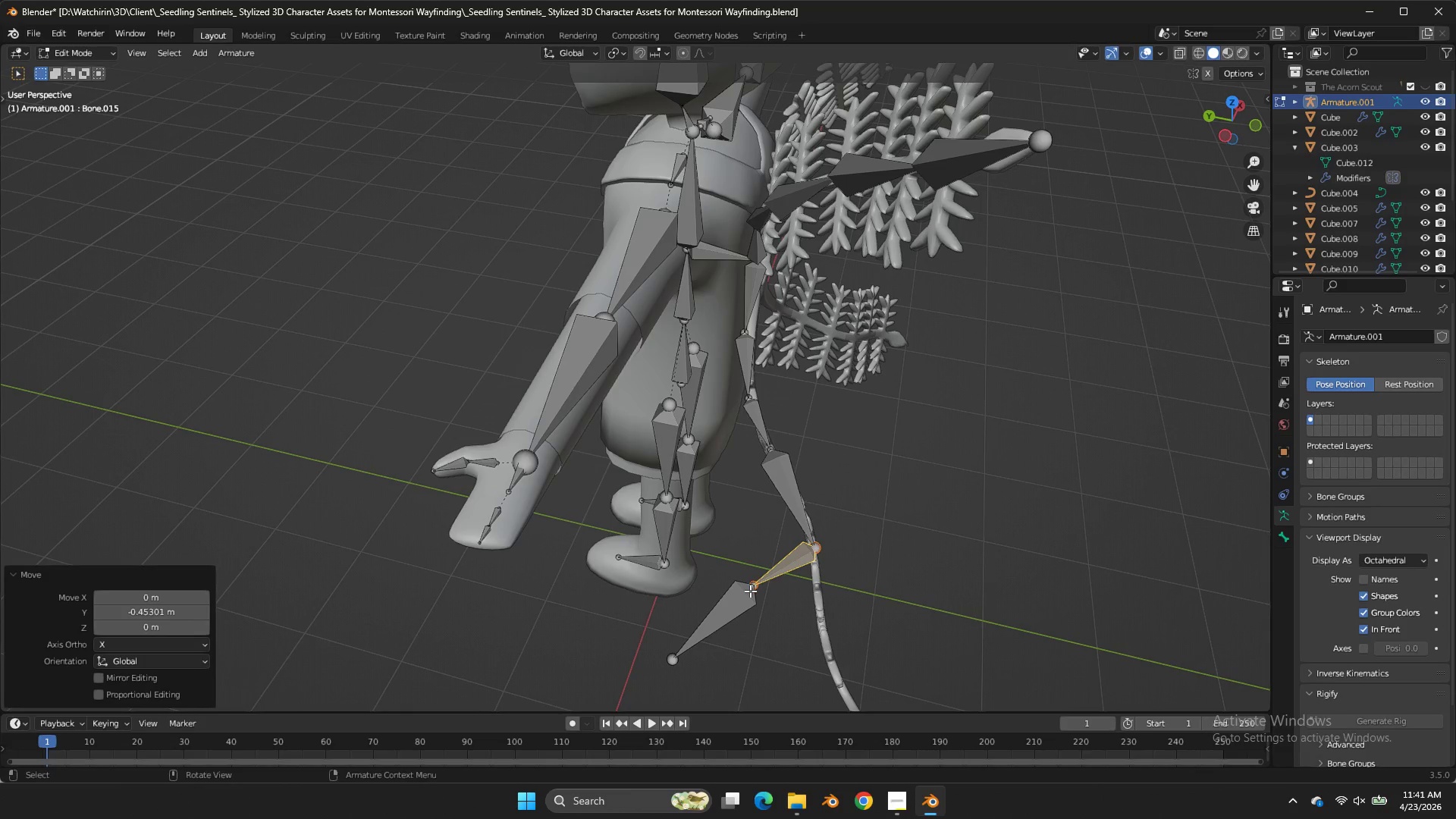 
triple_click([750, 591])
 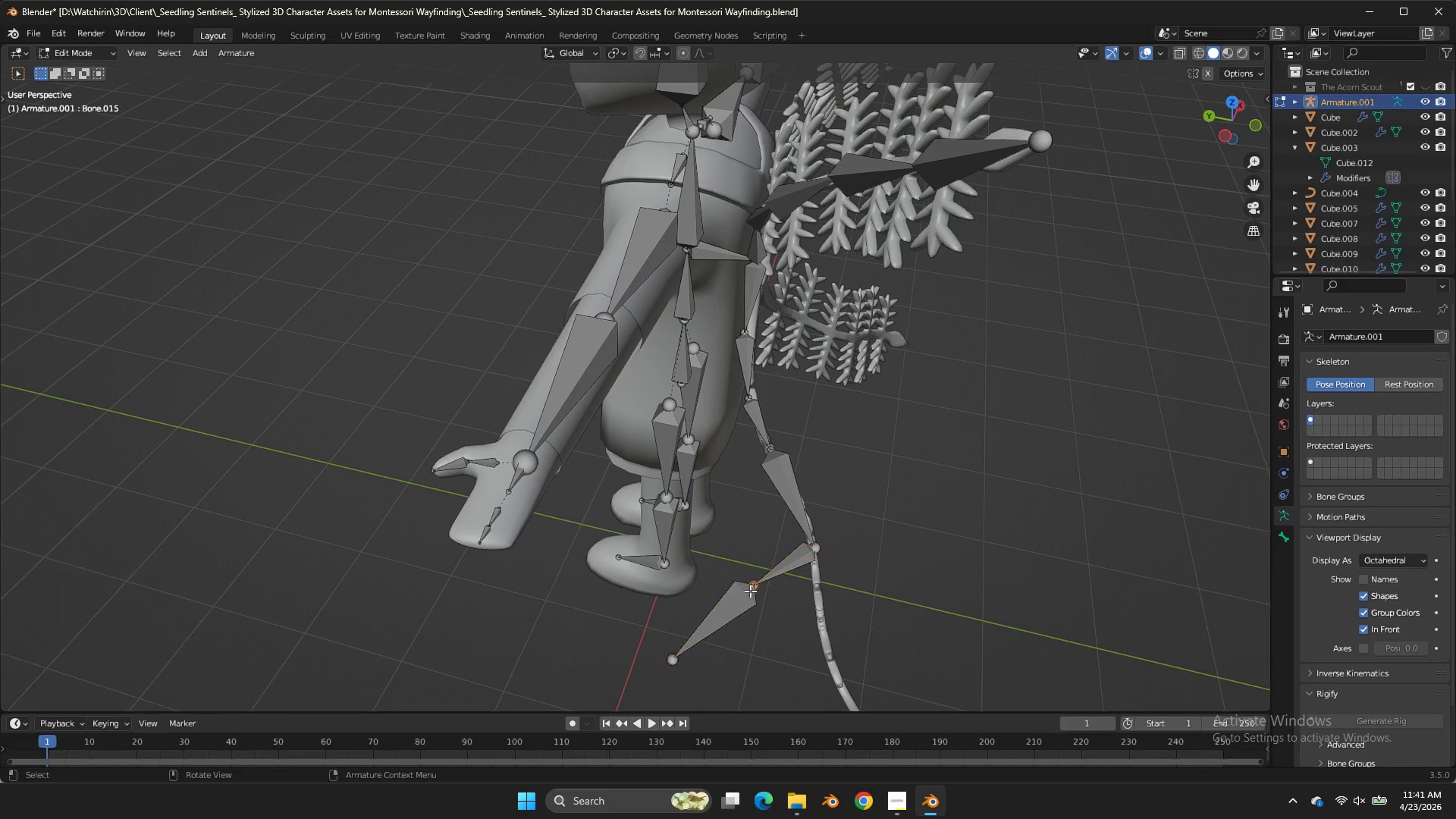 
triple_click([750, 591])
 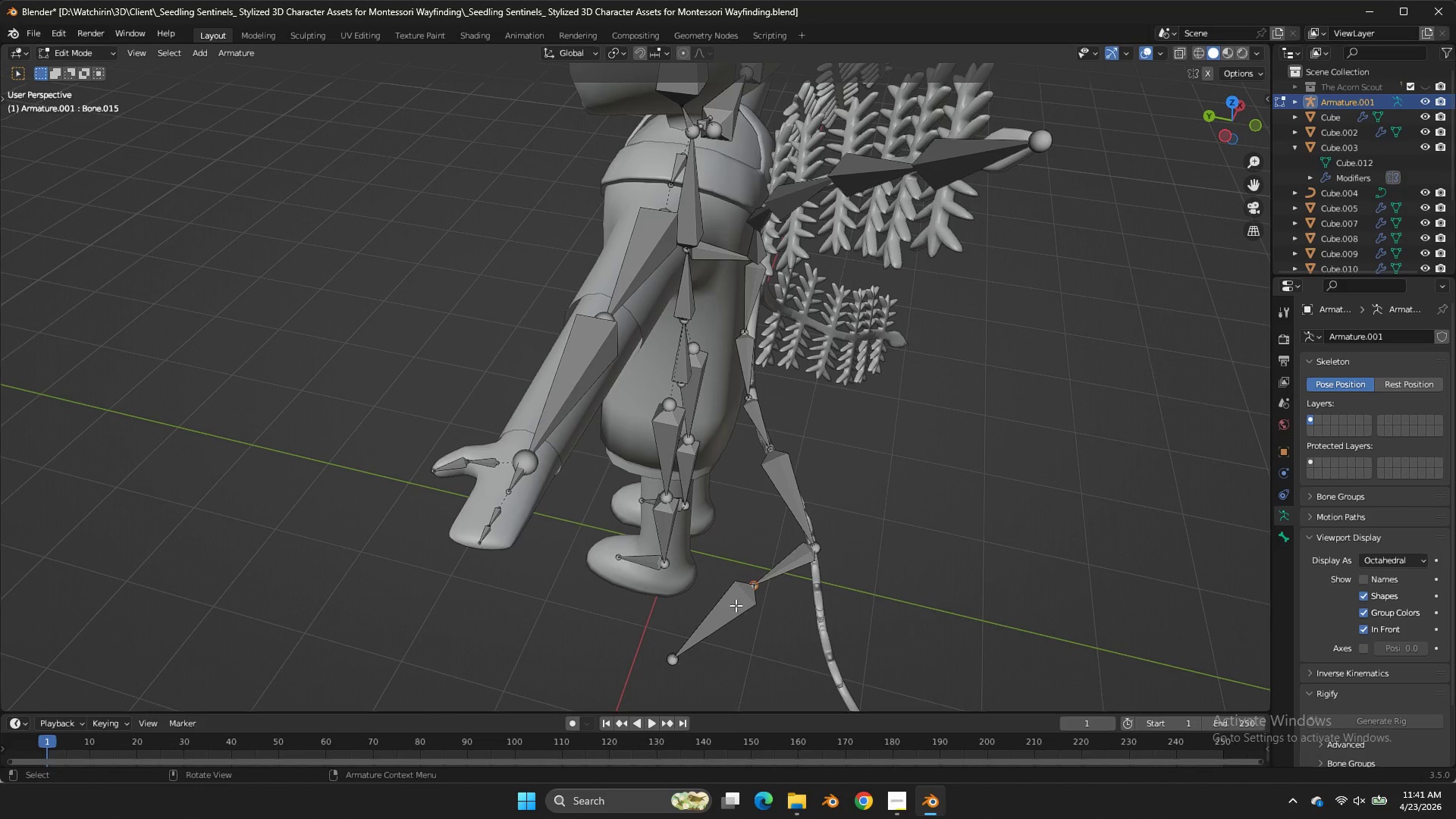 
triple_click([736, 605])
 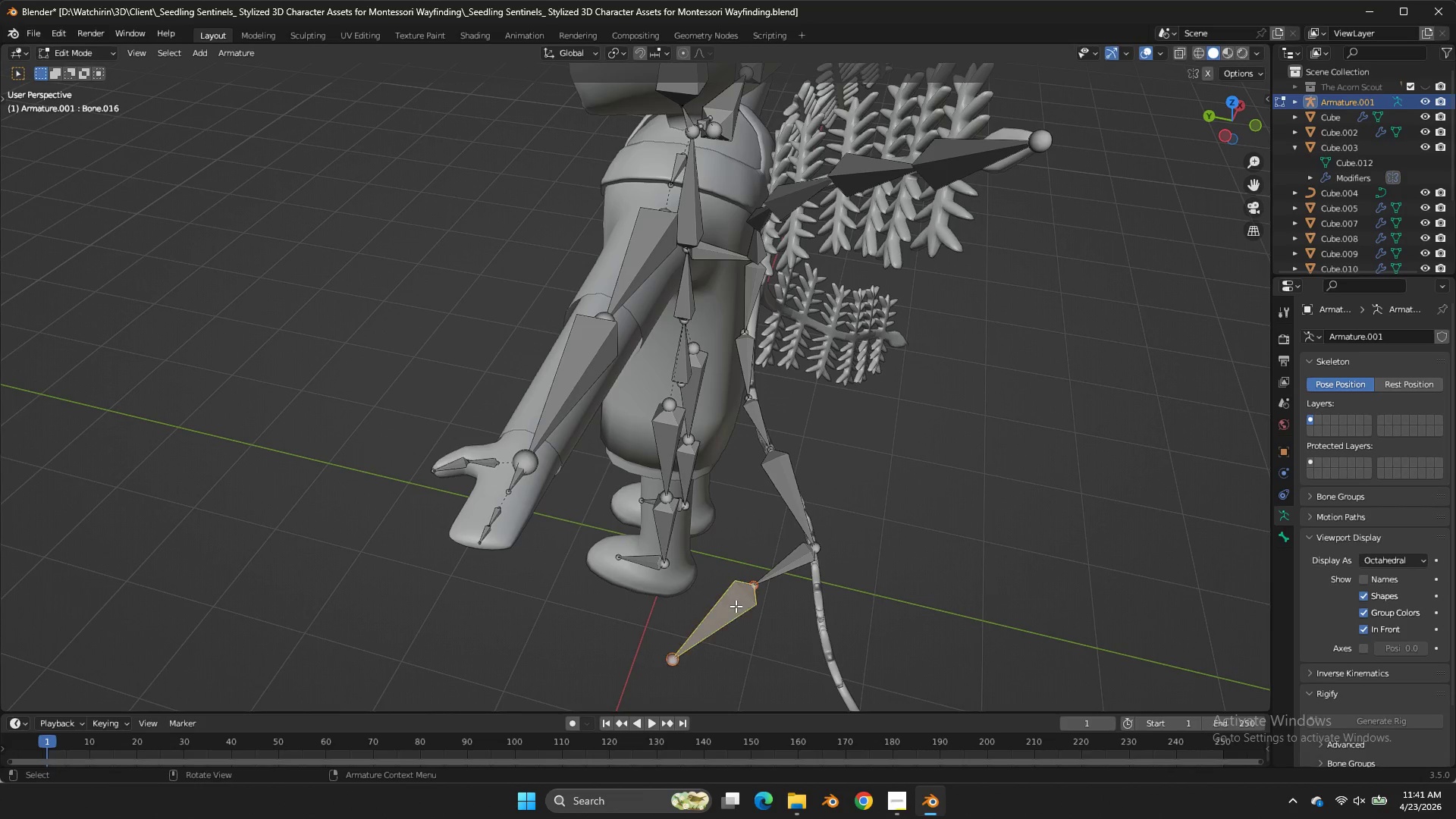 
triple_click([736, 605])
 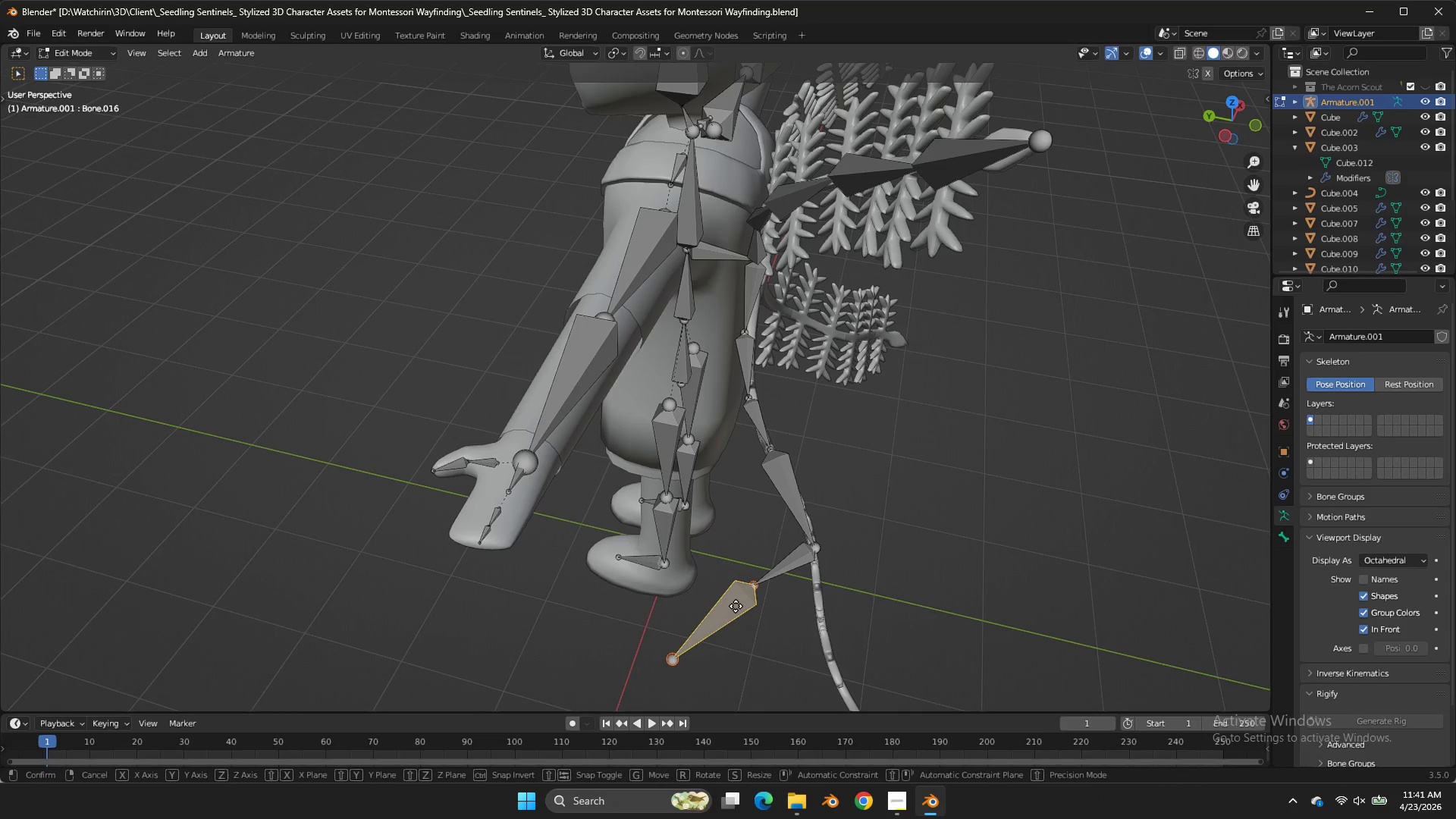 
type(gy)
 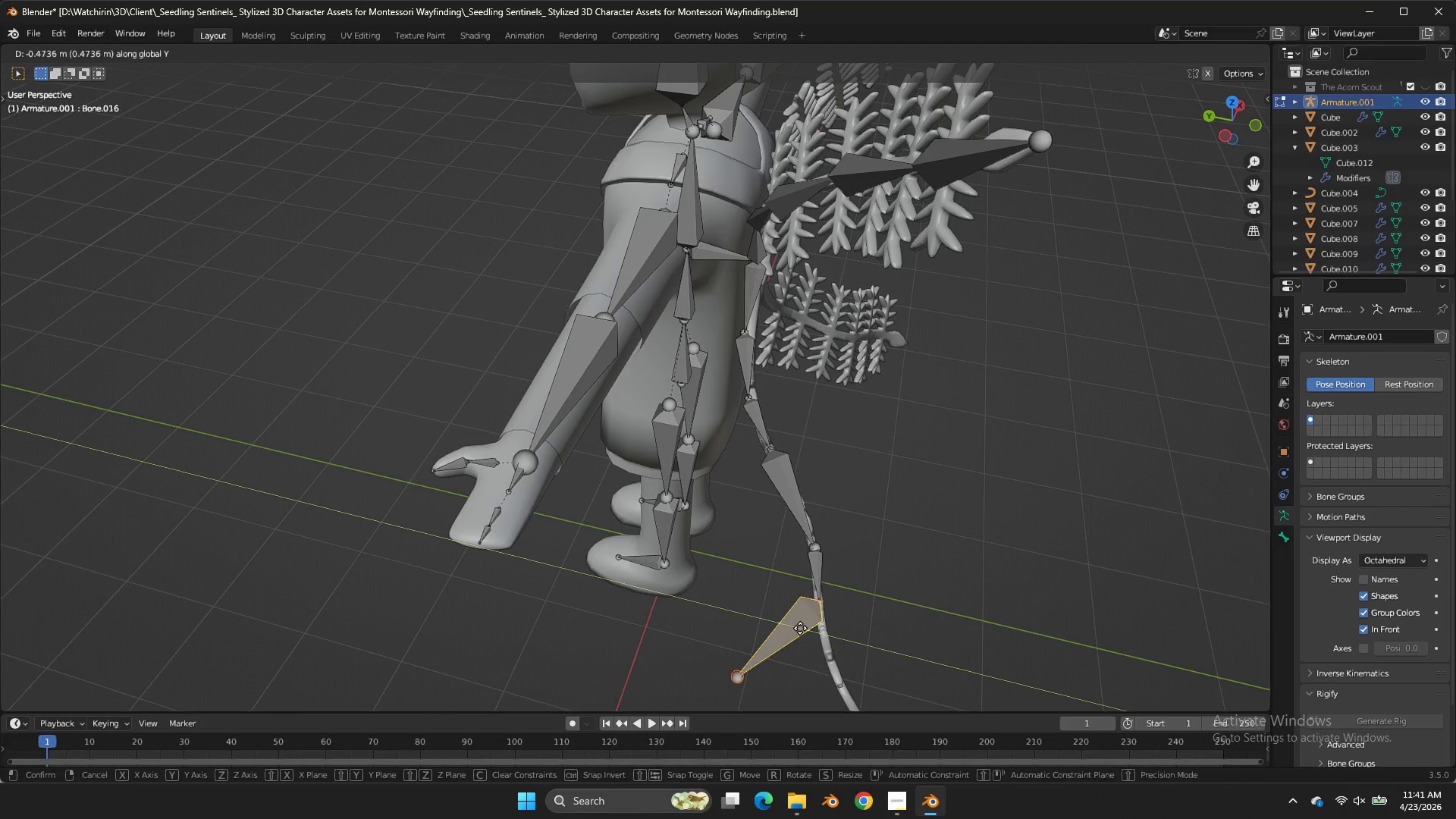 
double_click([800, 628])
 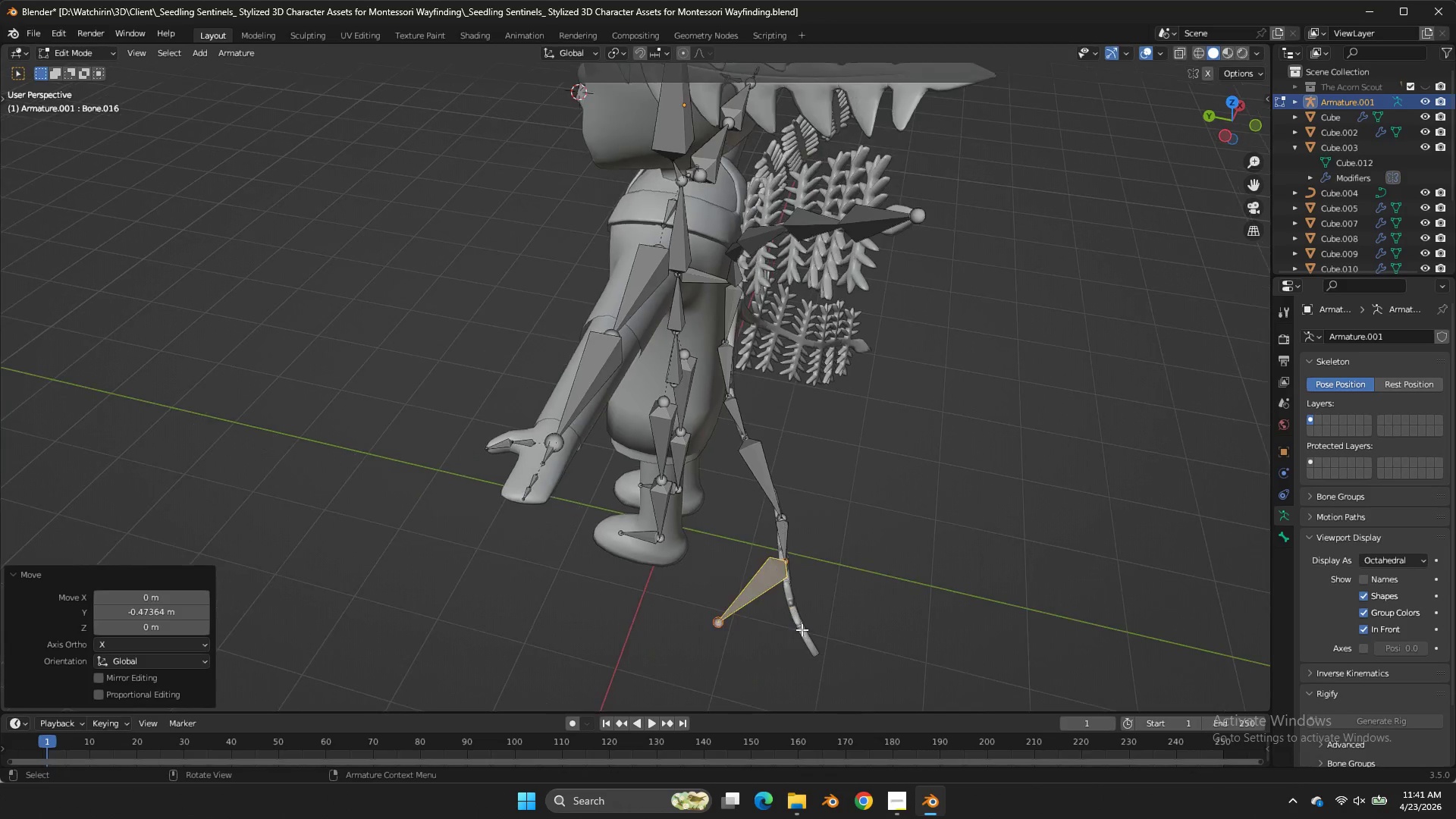 
scroll: coordinate [802, 629], scroll_direction: down, amount: 1.0
 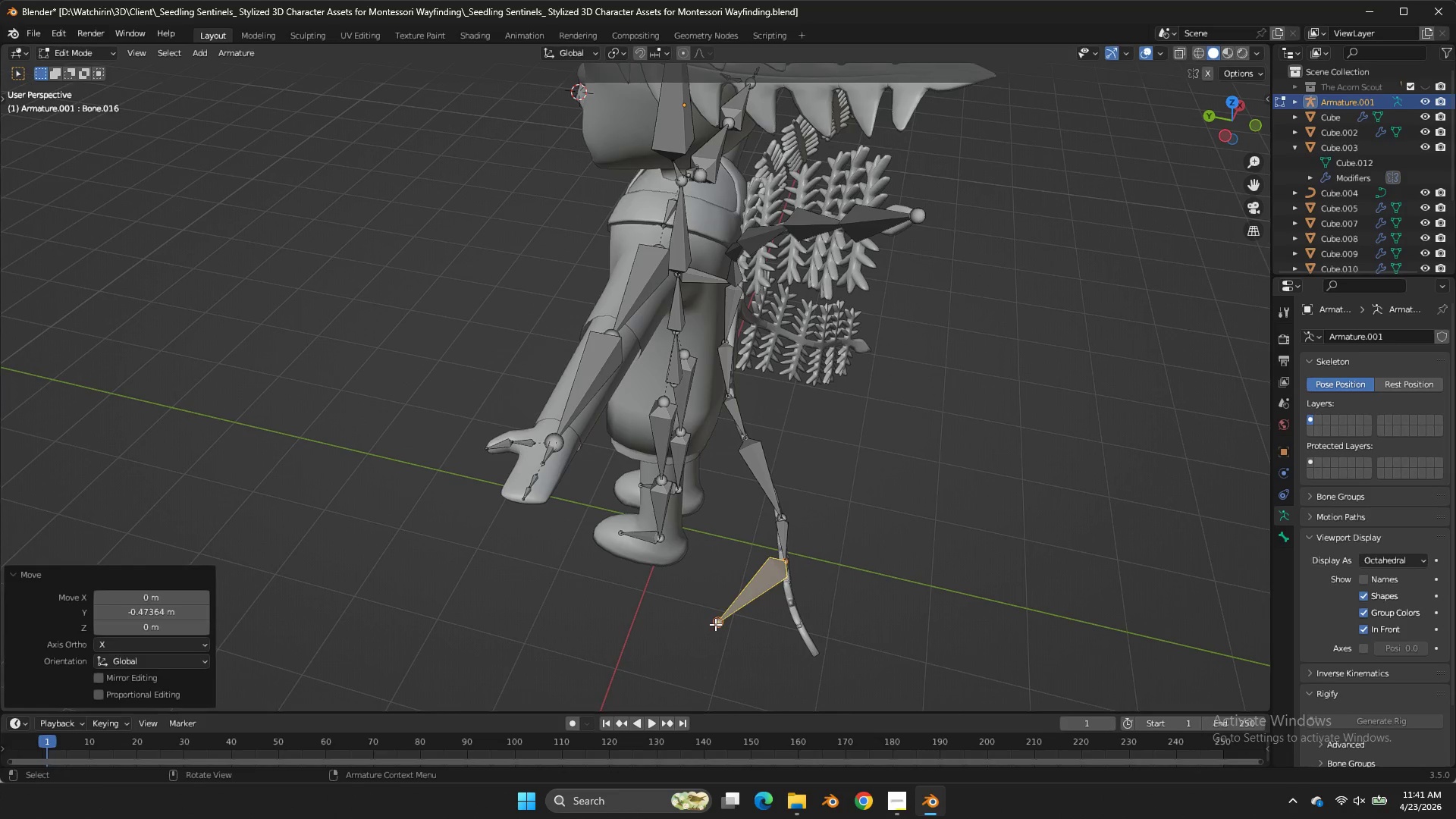 
left_click([714, 626])
 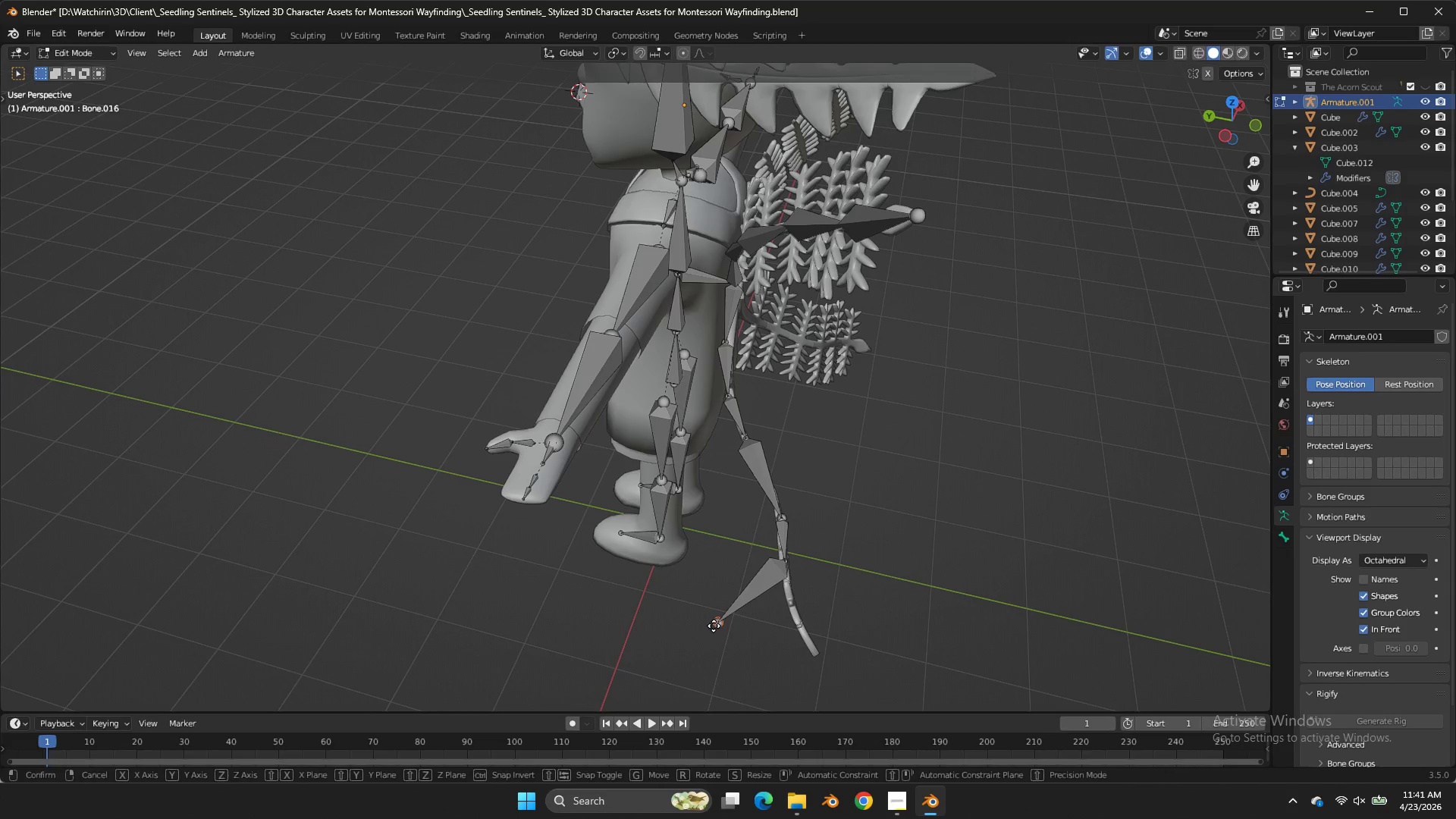 
type(gy)
 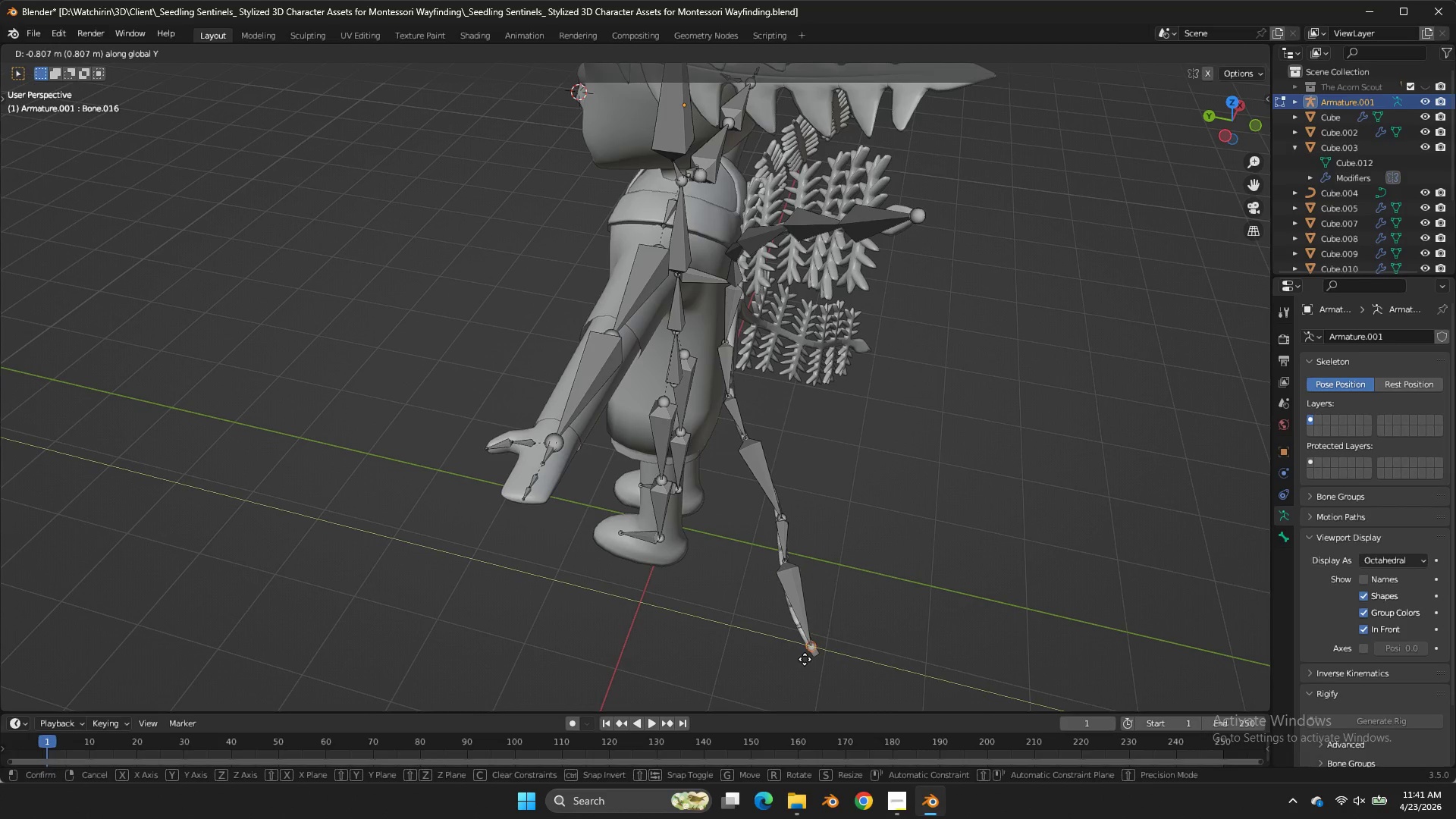 
double_click([804, 659])
 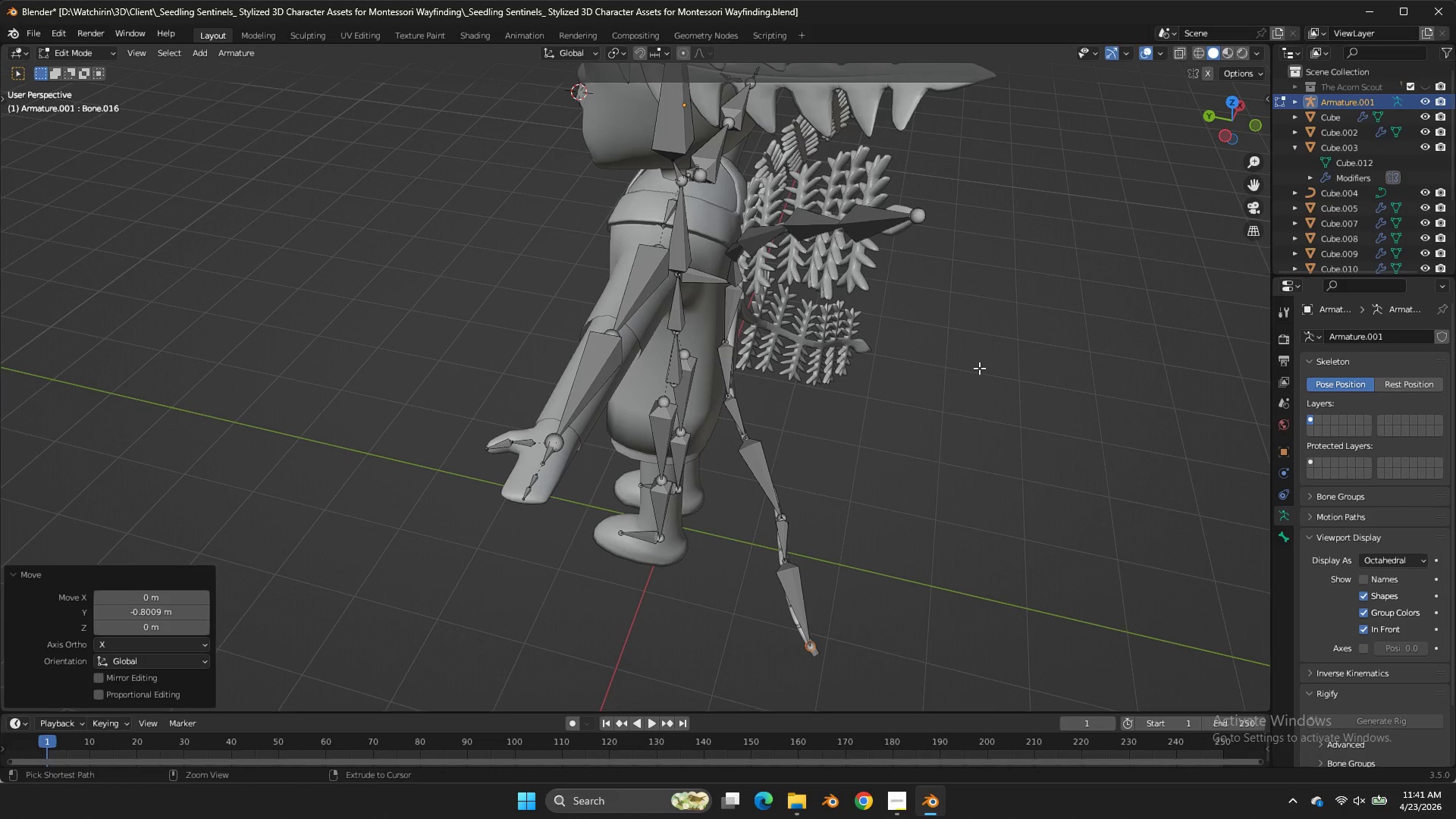 
key(Control+ControlLeft)
 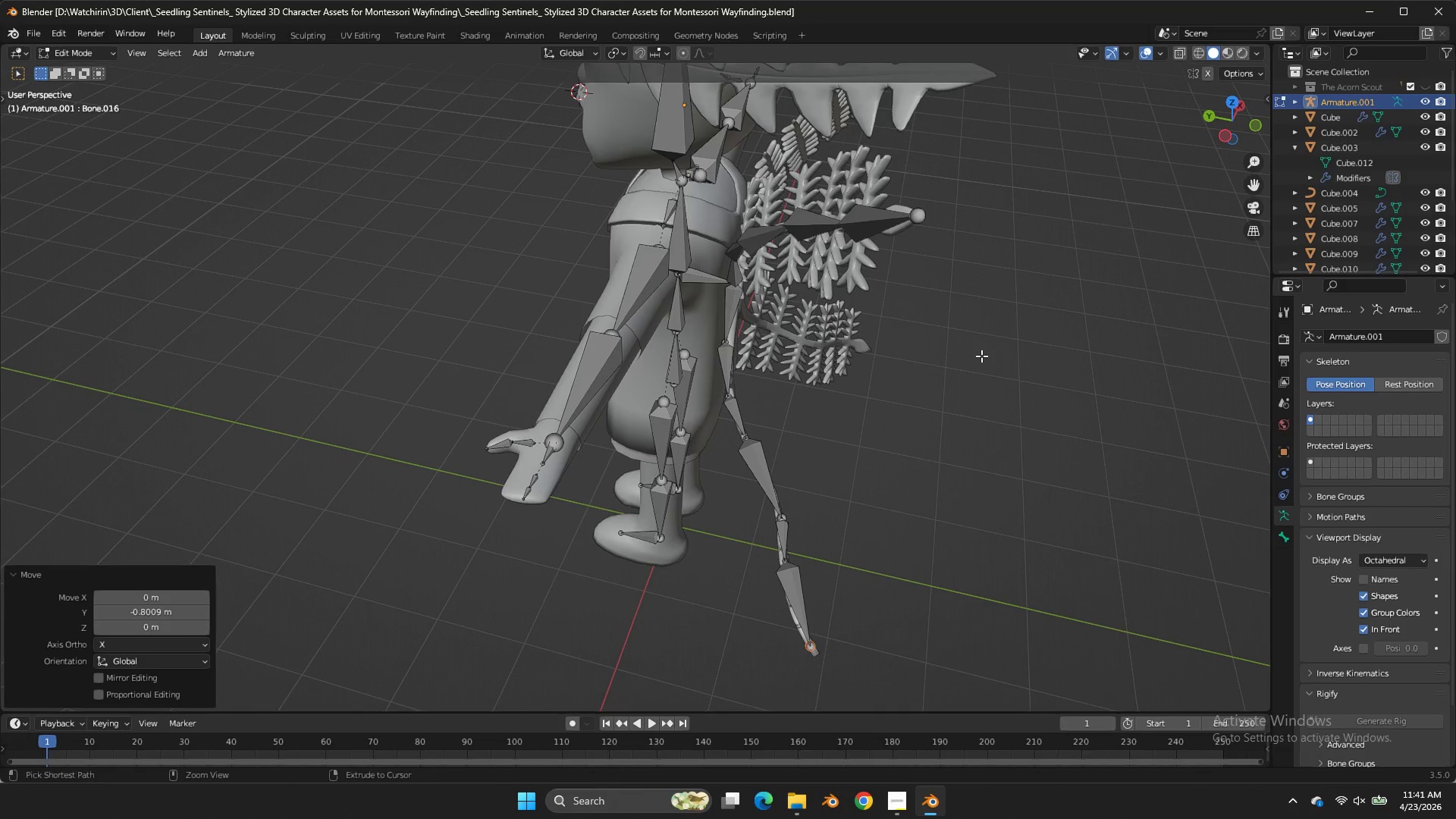 
key(Control+S)
 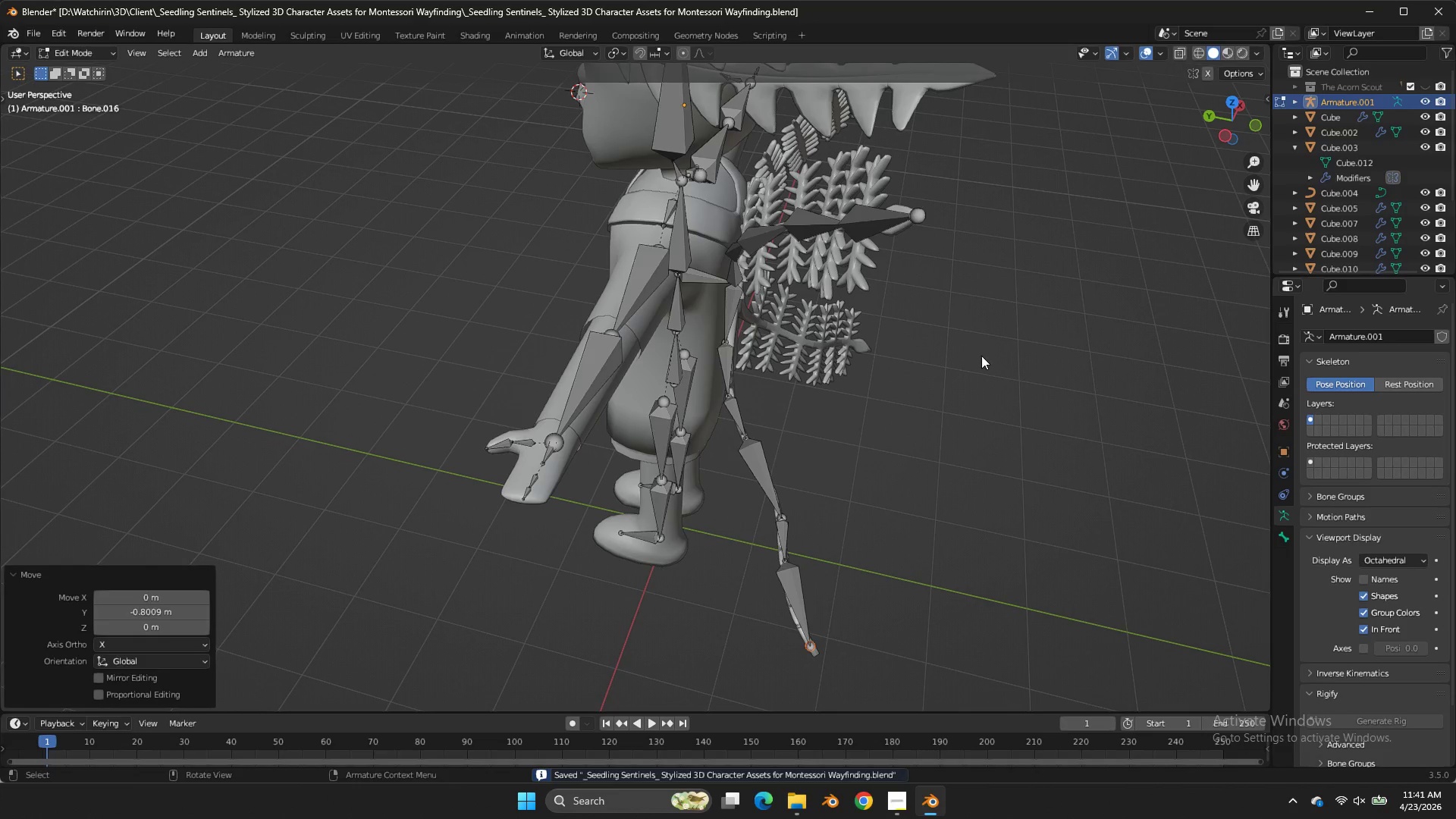 
key(Tab)
 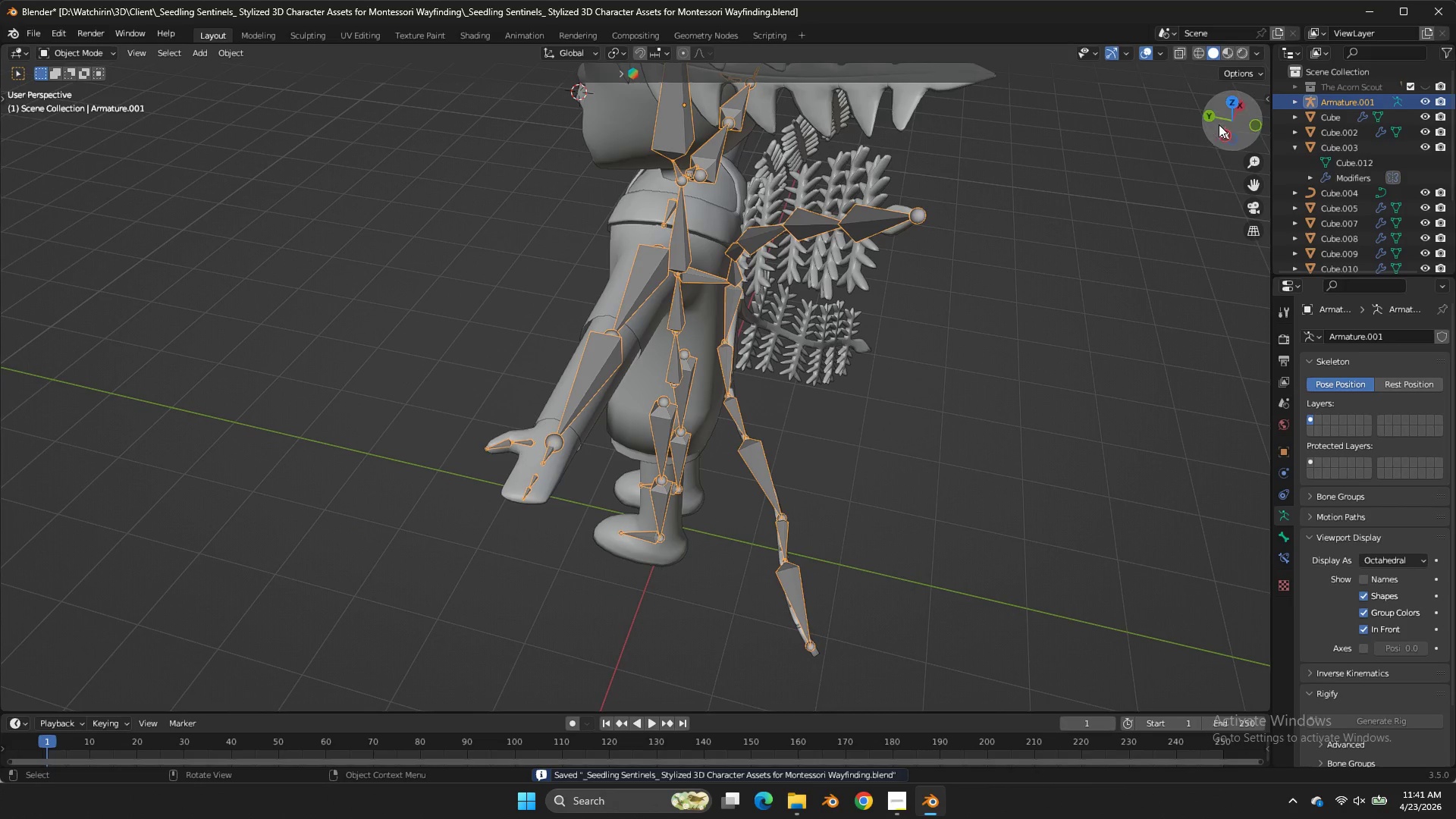 
left_click_drag(start_coordinate=[1219, 124], to_coordinate=[1203, 124])
 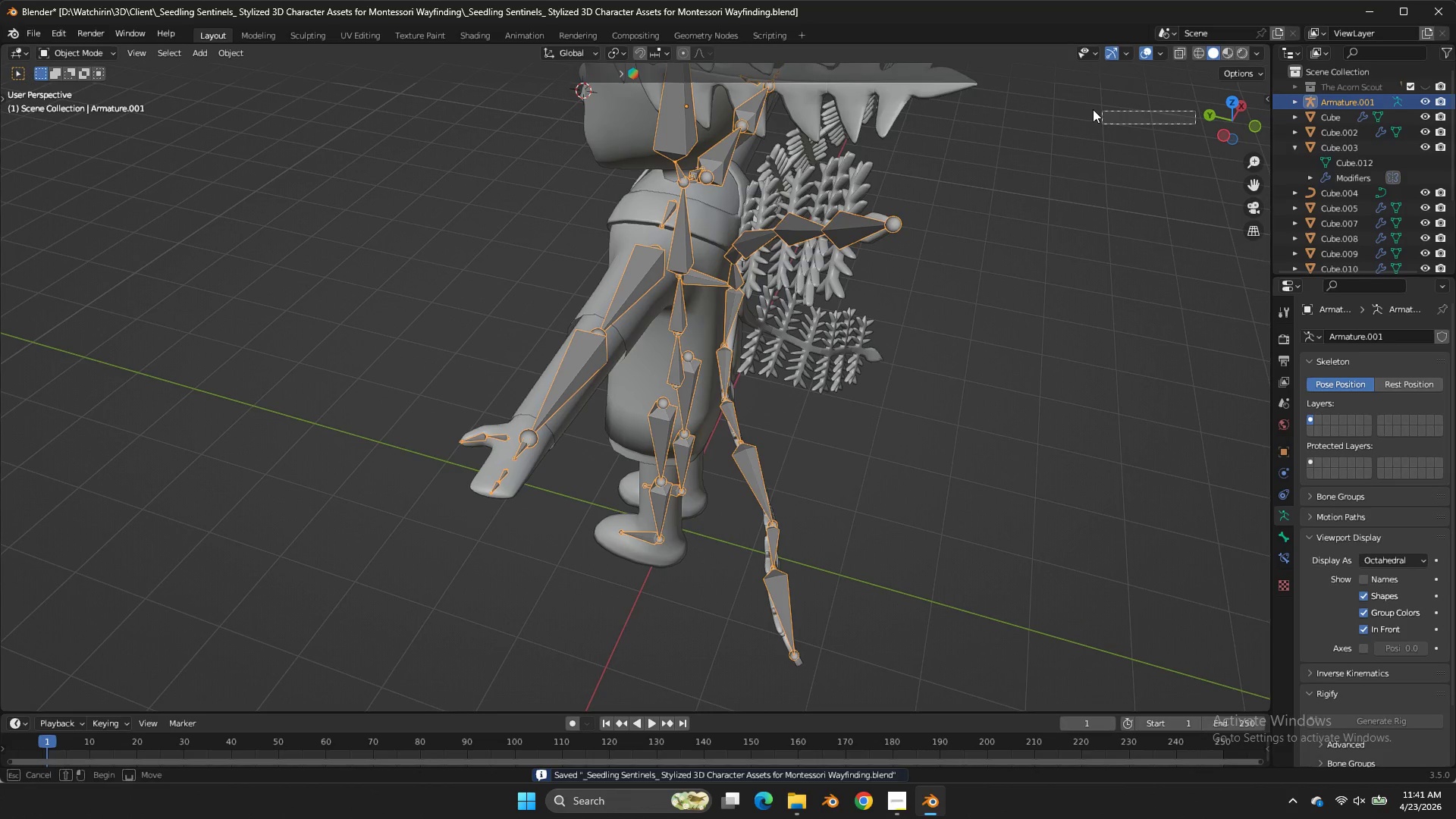 
left_click_drag(start_coordinate=[1195, 124], to_coordinate=[1072, 99])
 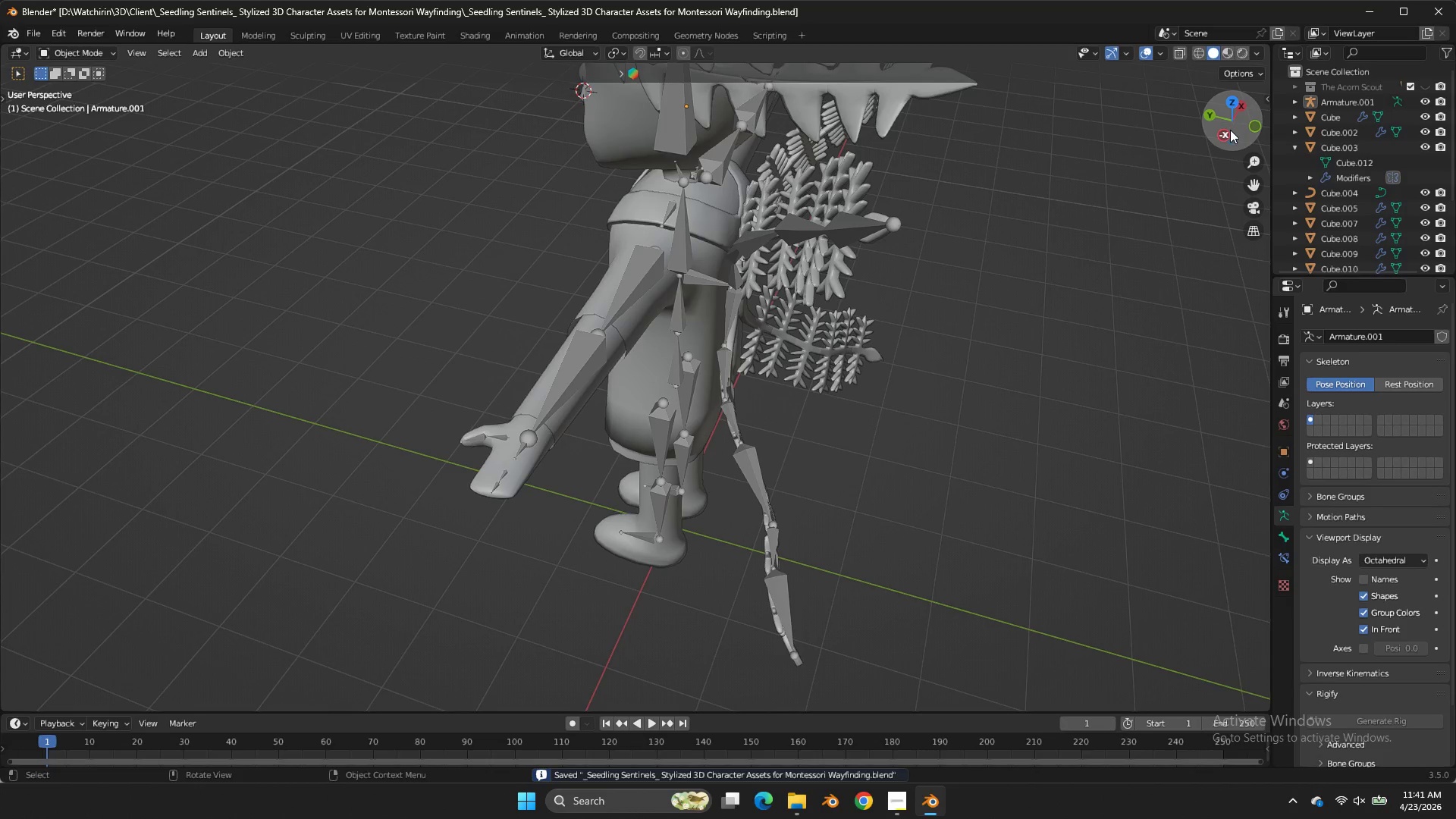 
left_click_drag(start_coordinate=[1230, 130], to_coordinate=[1106, 89])
 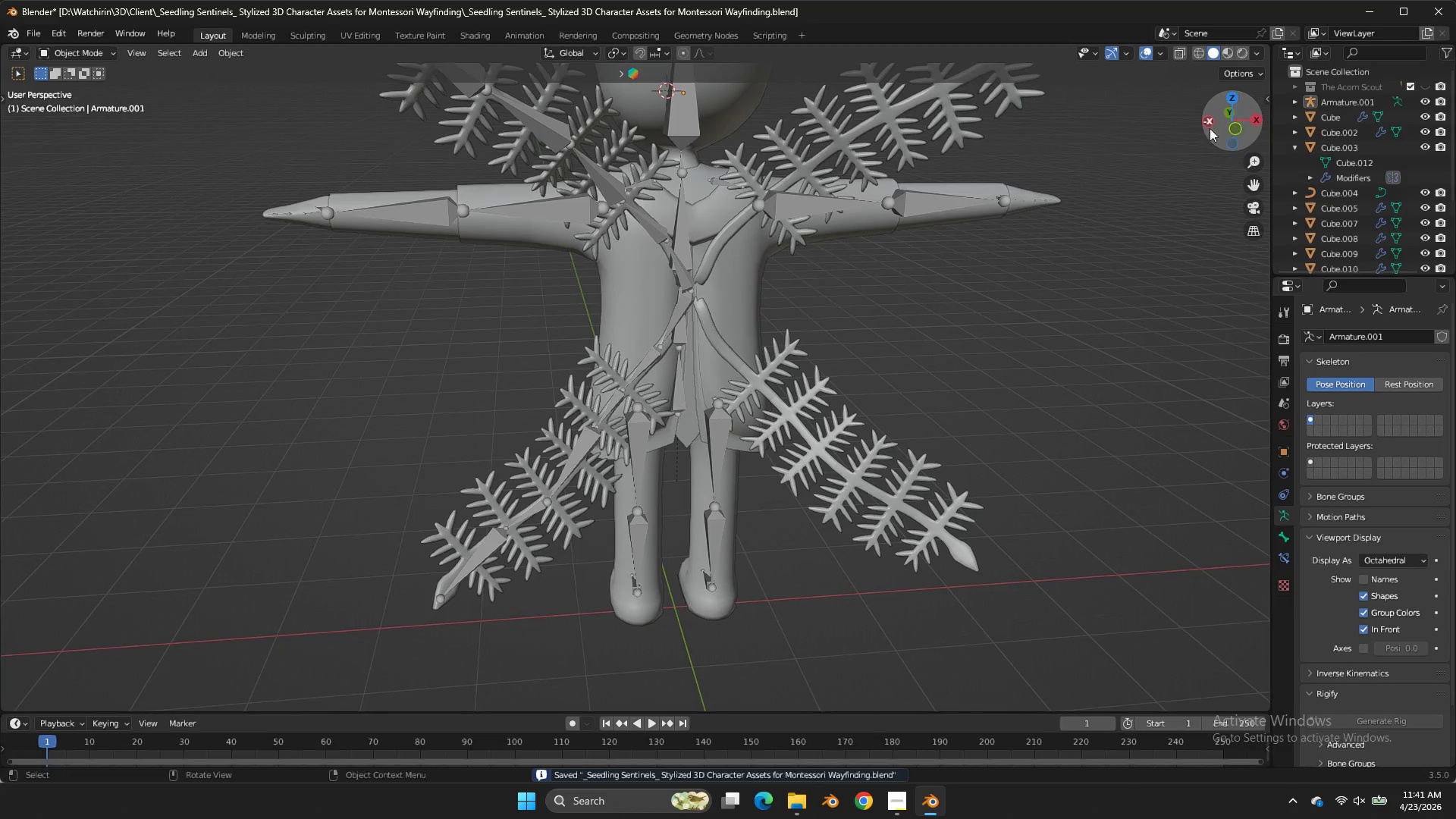 
left_click_drag(start_coordinate=[1106, 89], to_coordinate=[1224, 129])
 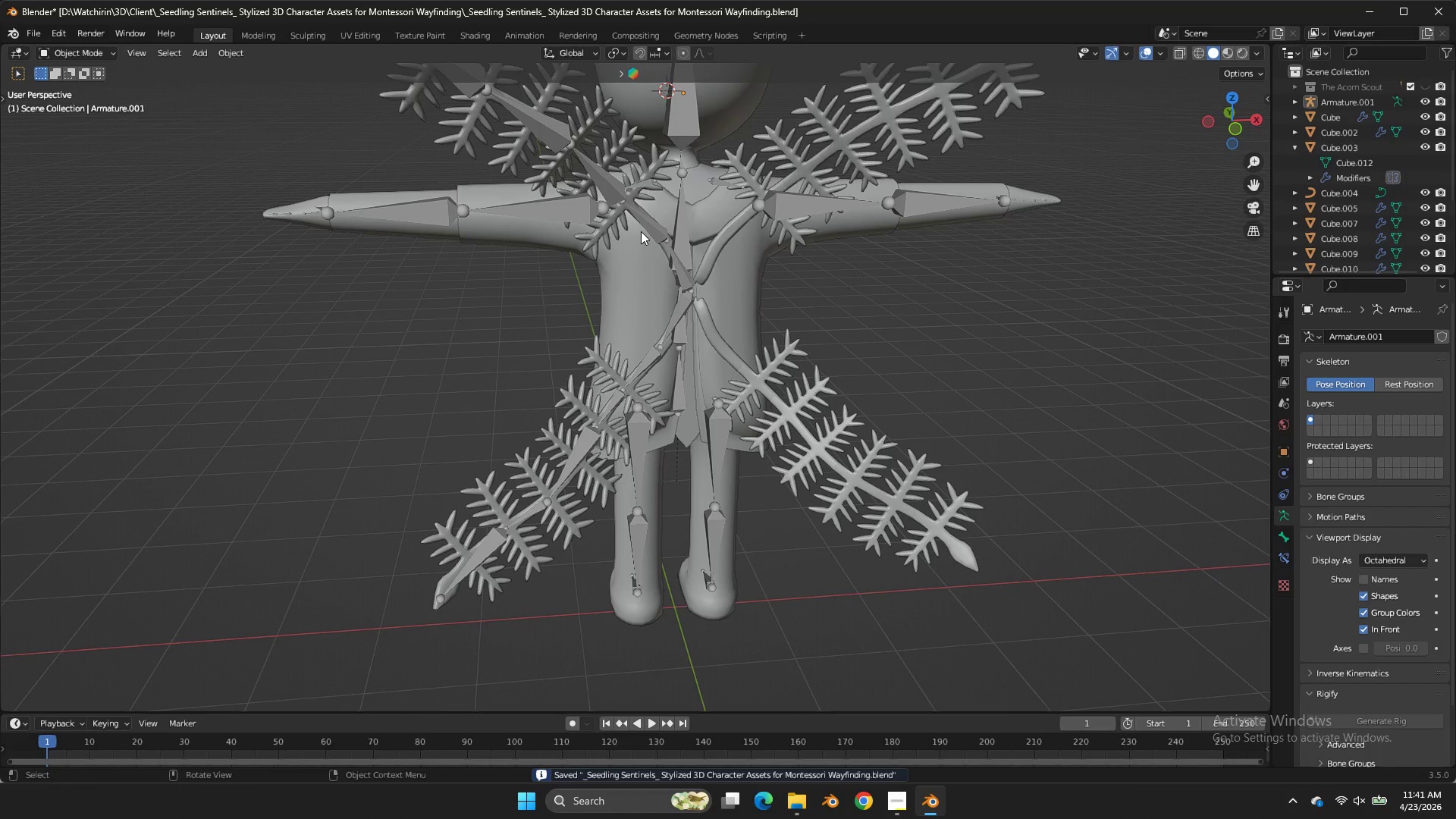 
double_click([641, 231])
 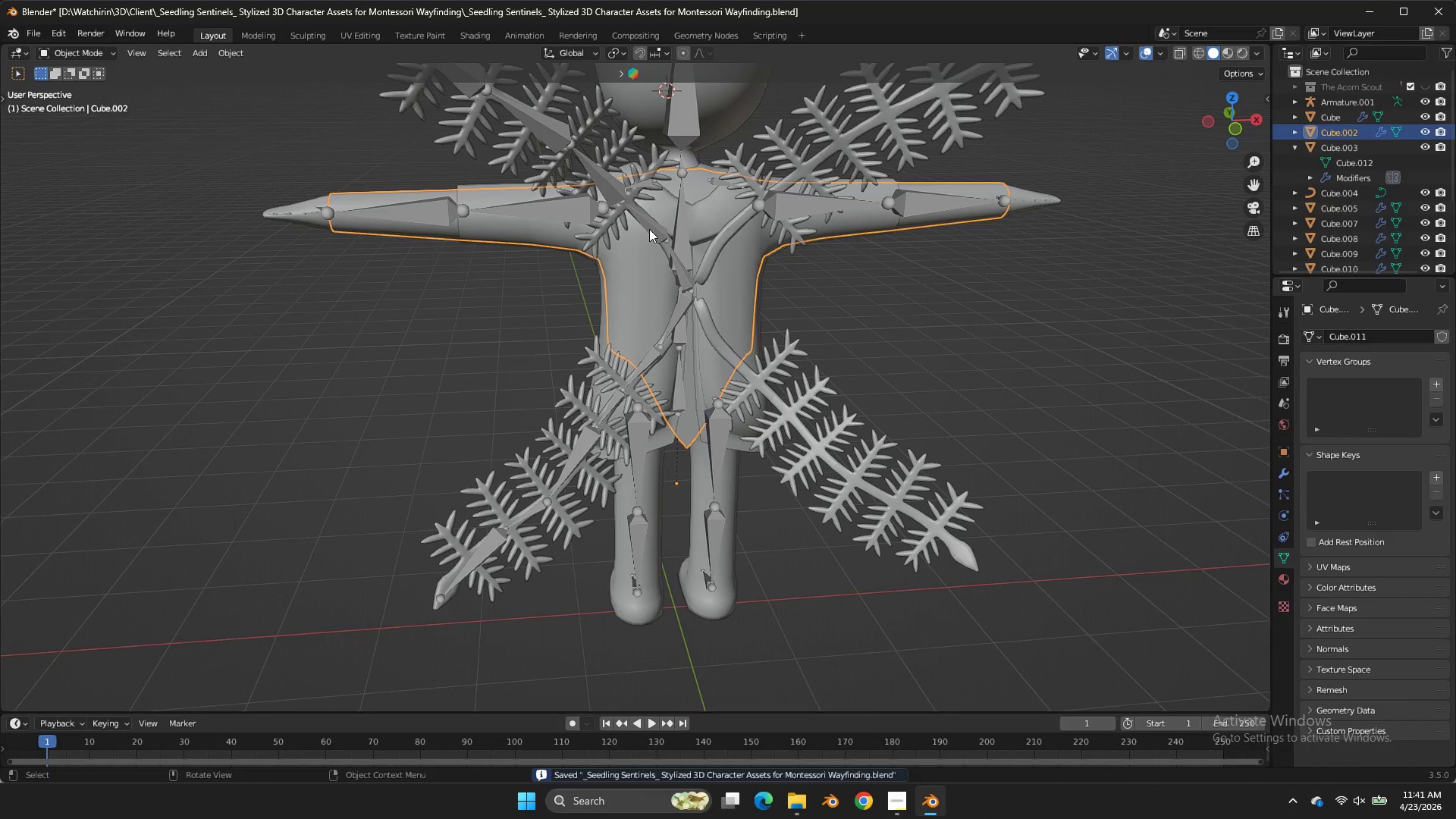 
triple_click([649, 229])
 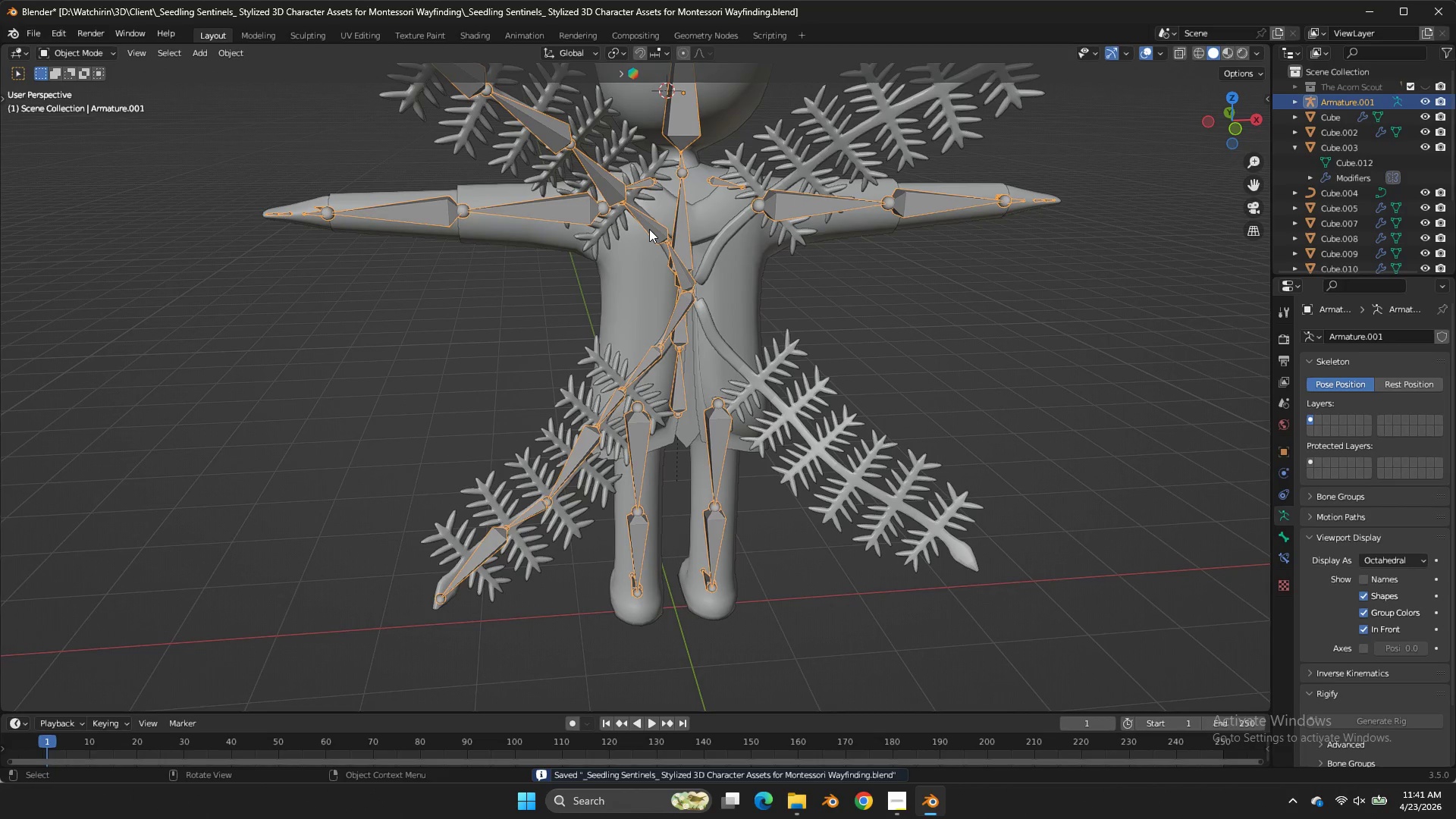 
key(NumpadDivide)
 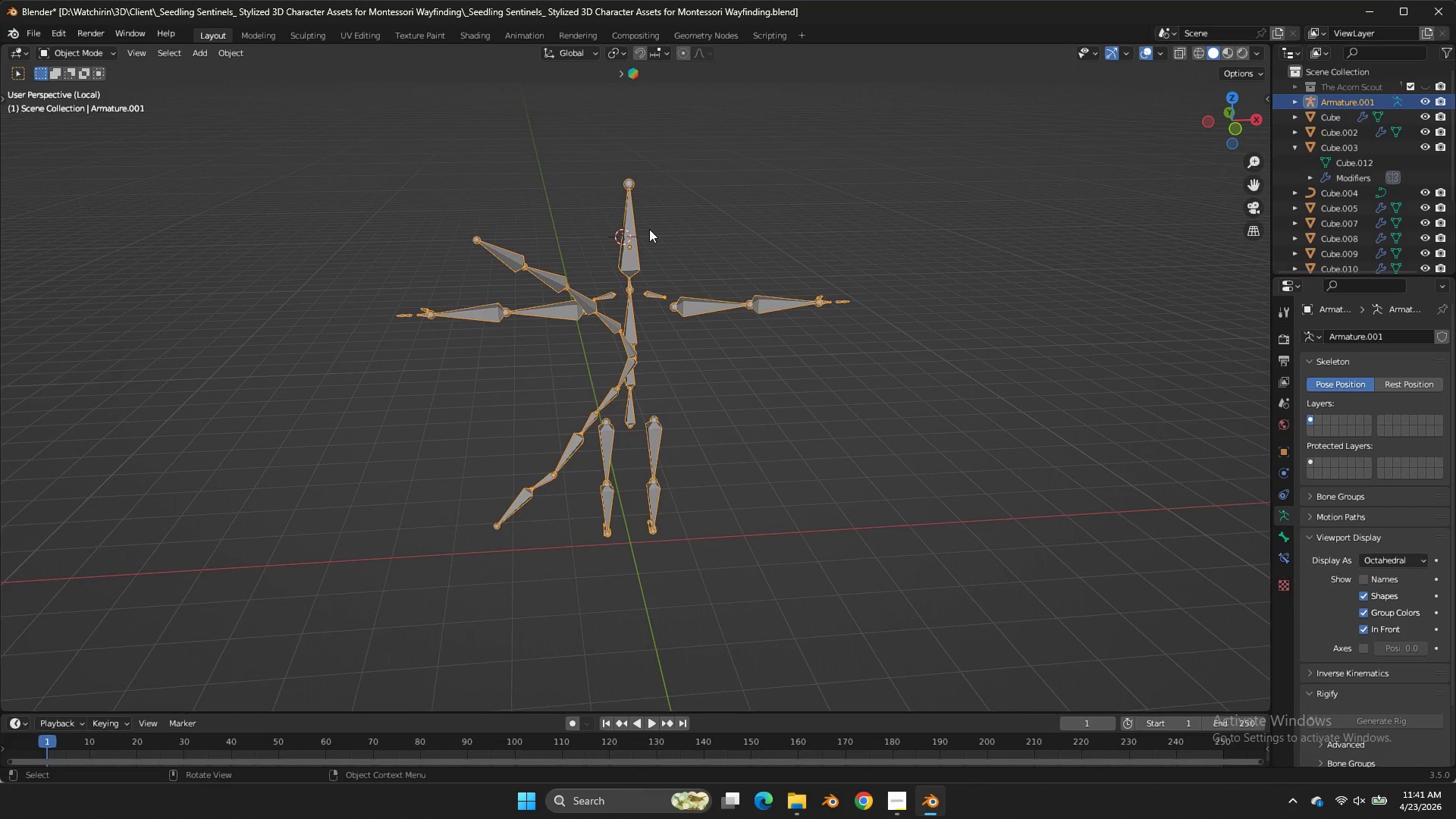 
scroll: coordinate [649, 229], scroll_direction: up, amount: 4.0
 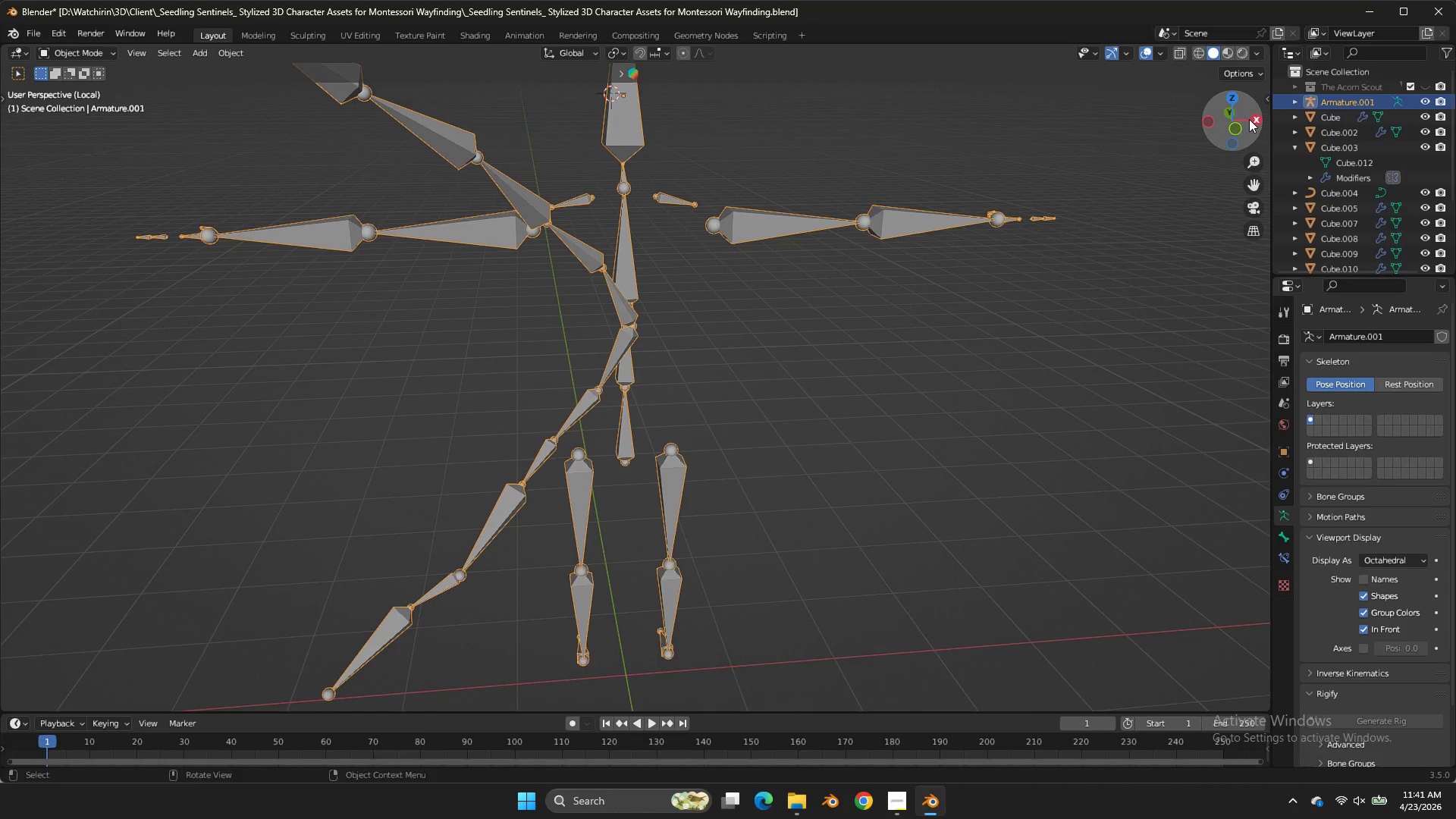 
left_click_drag(start_coordinate=[1242, 120], to_coordinate=[1093, 138])
 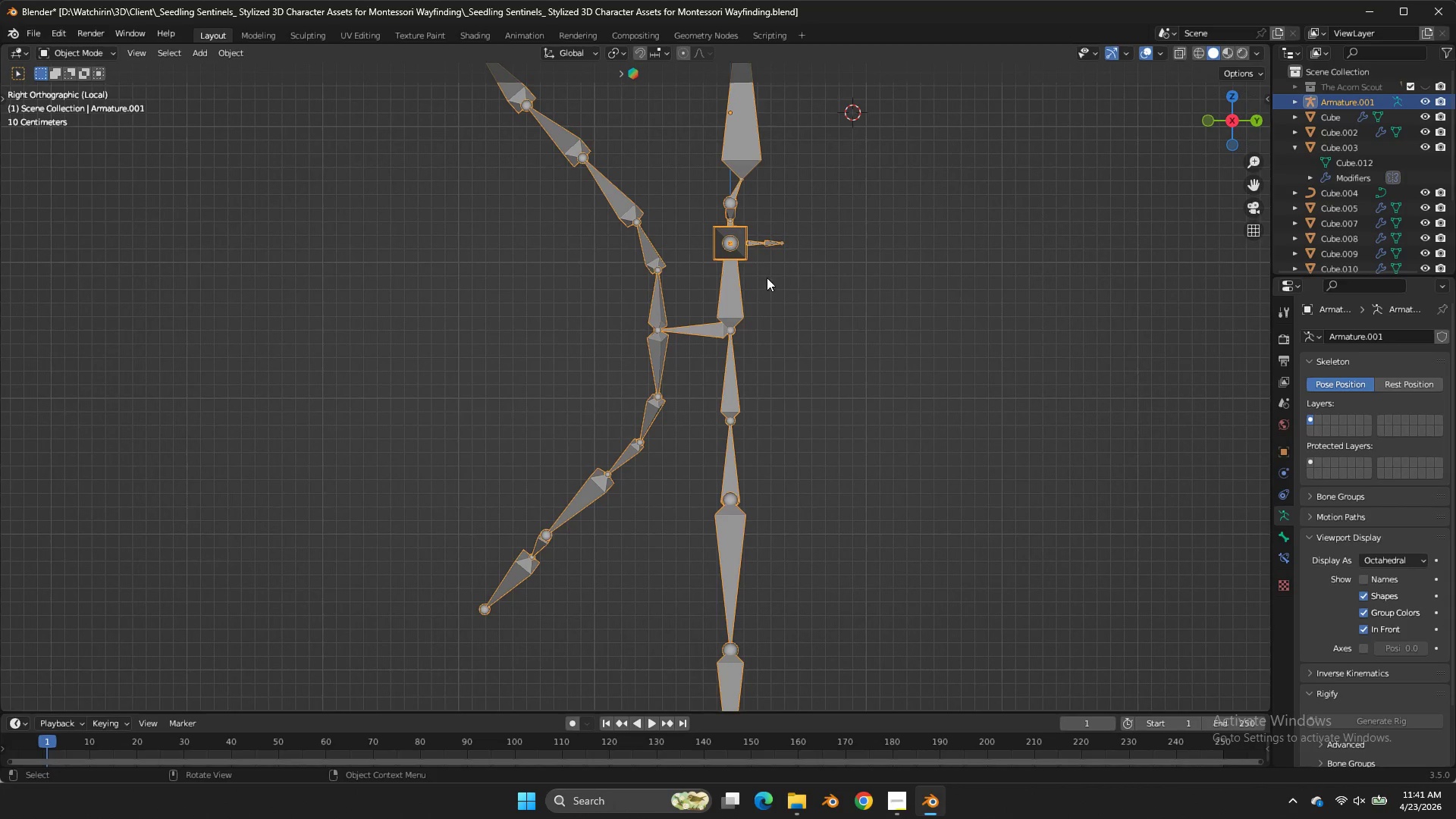 
left_click([1239, 121])
 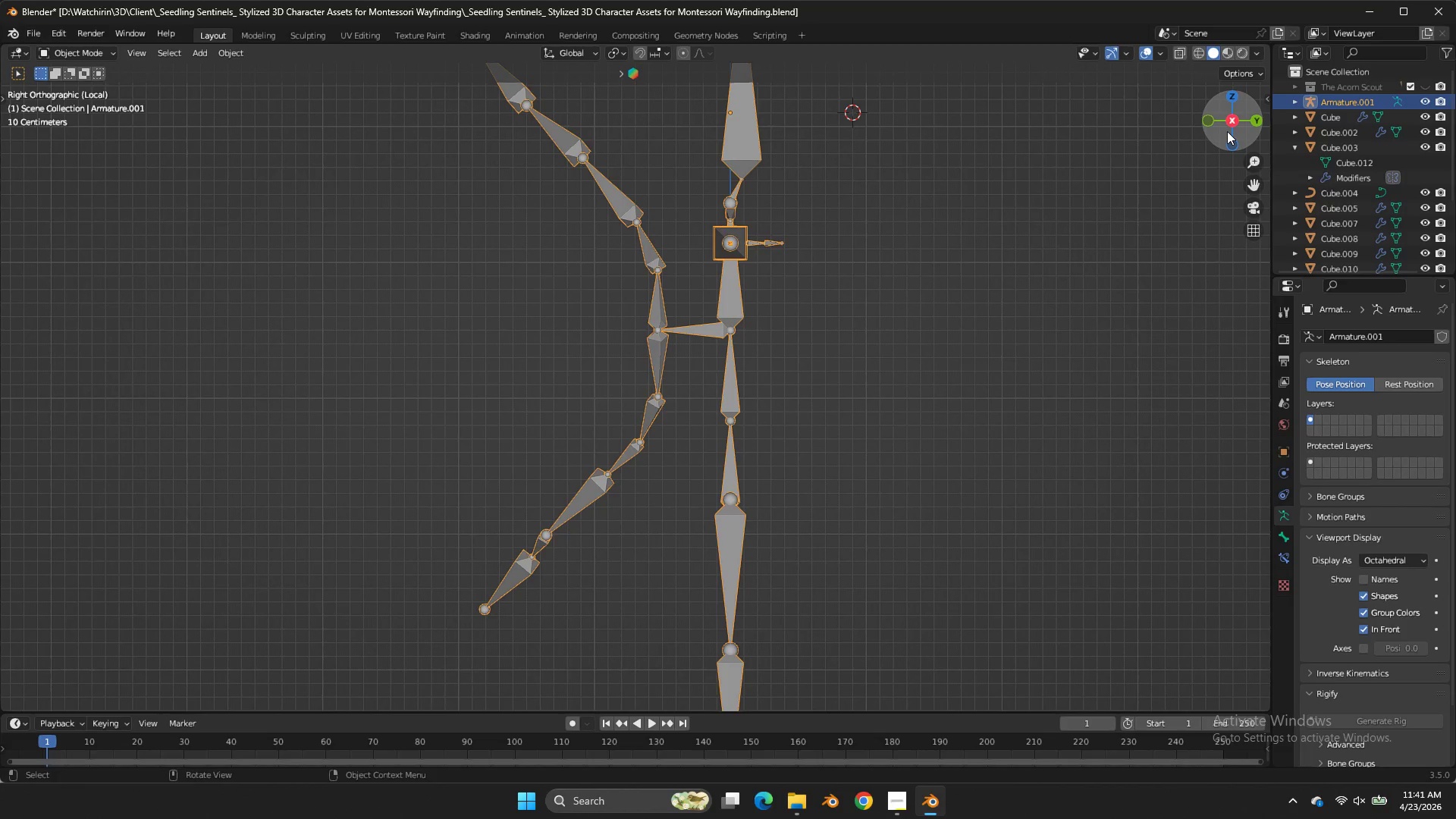 
left_click_drag(start_coordinate=[1227, 131], to_coordinate=[36, 158])
 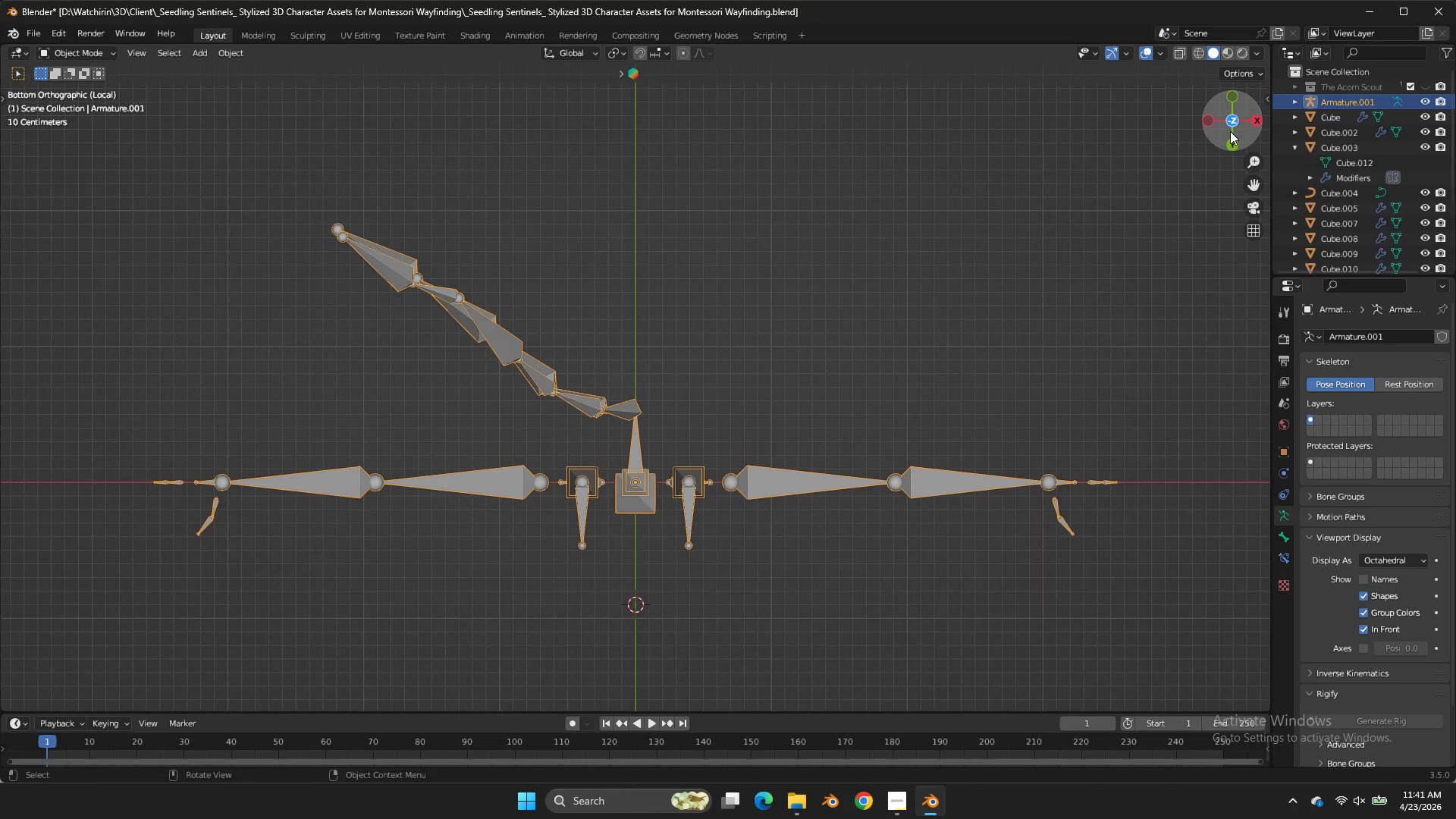 
double_click([1230, 131])
 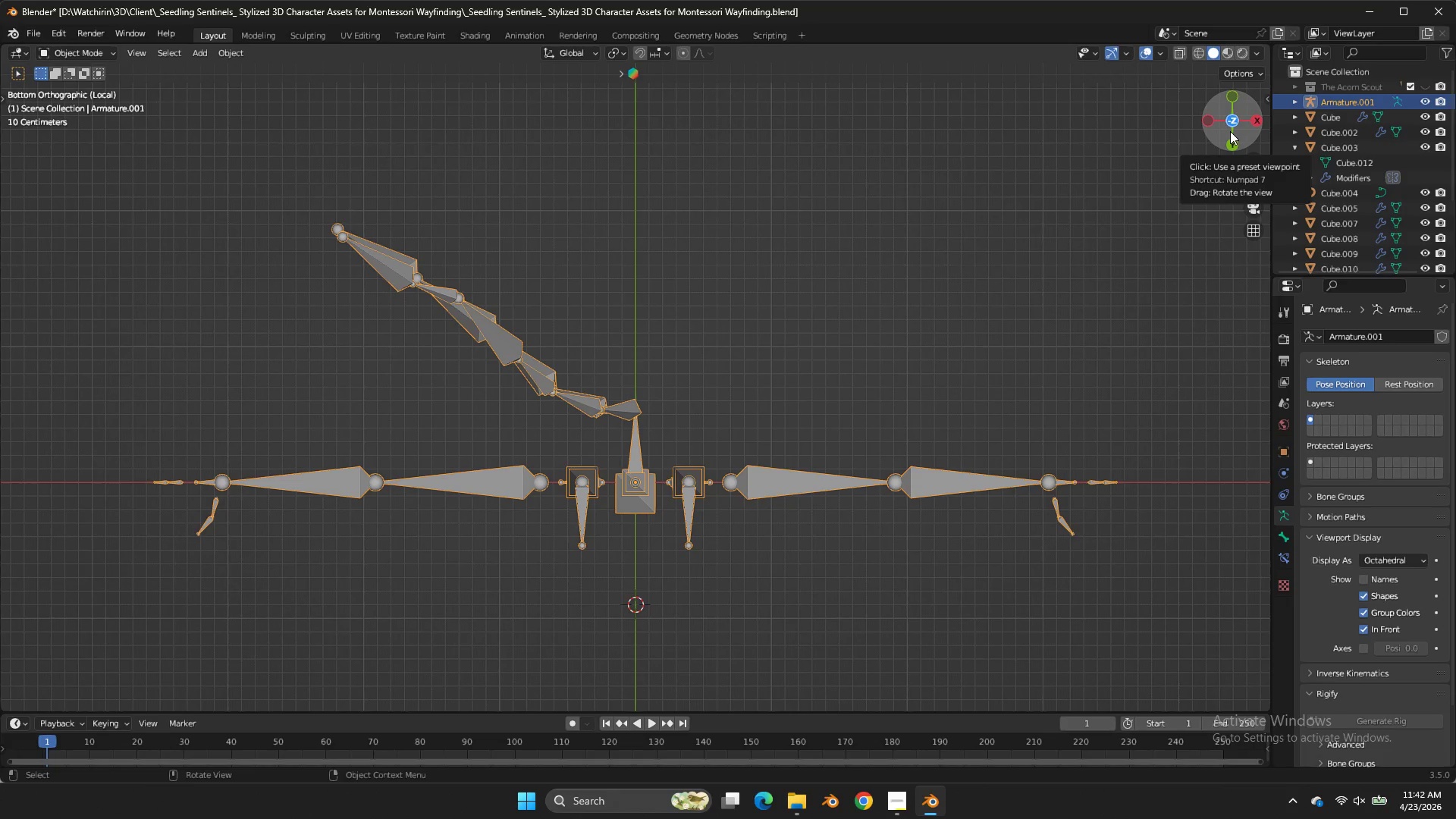 
wait(11.62)
 